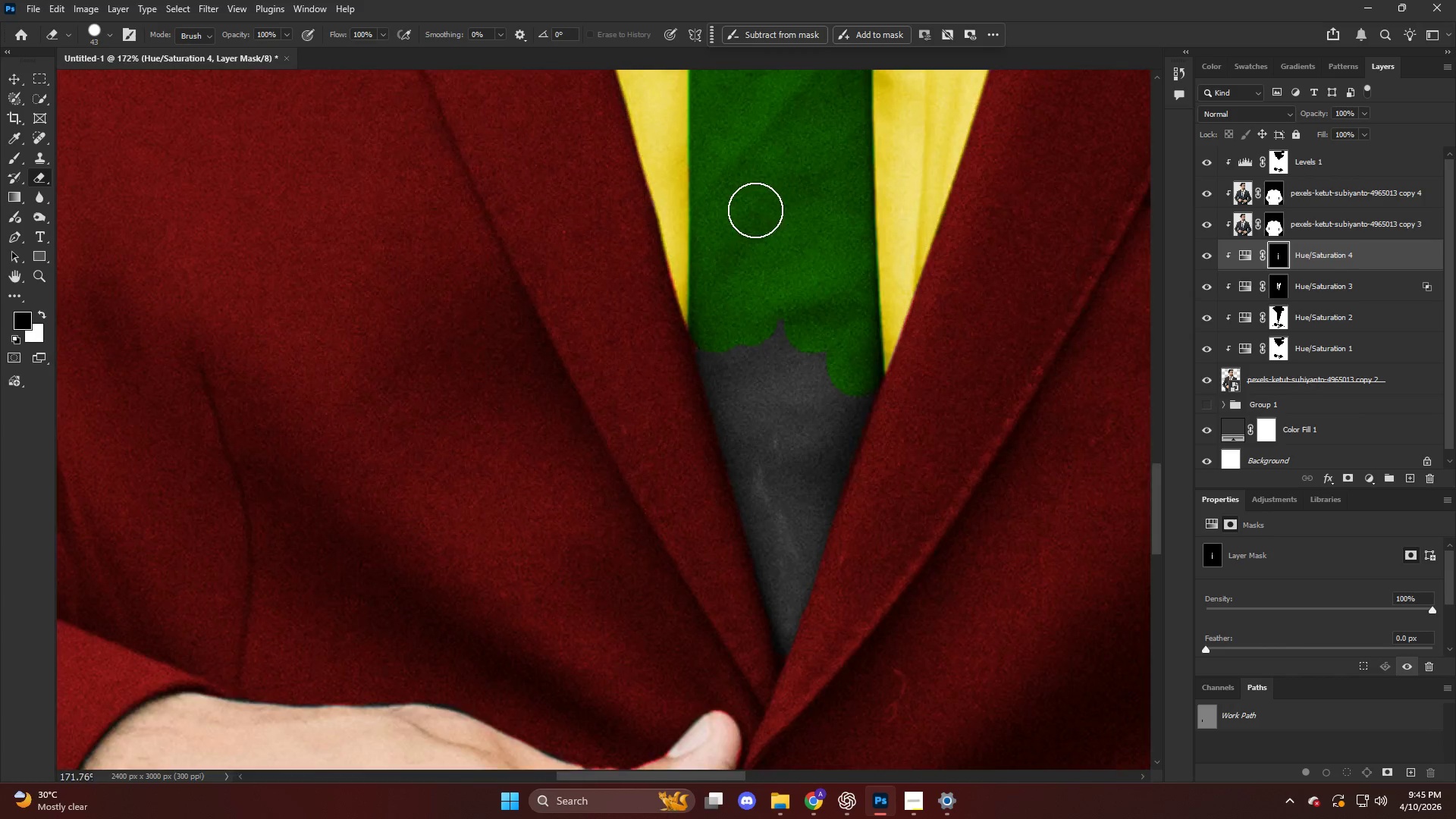 
scroll: coordinate [730, 214], scroll_direction: up, amount: 10.0
 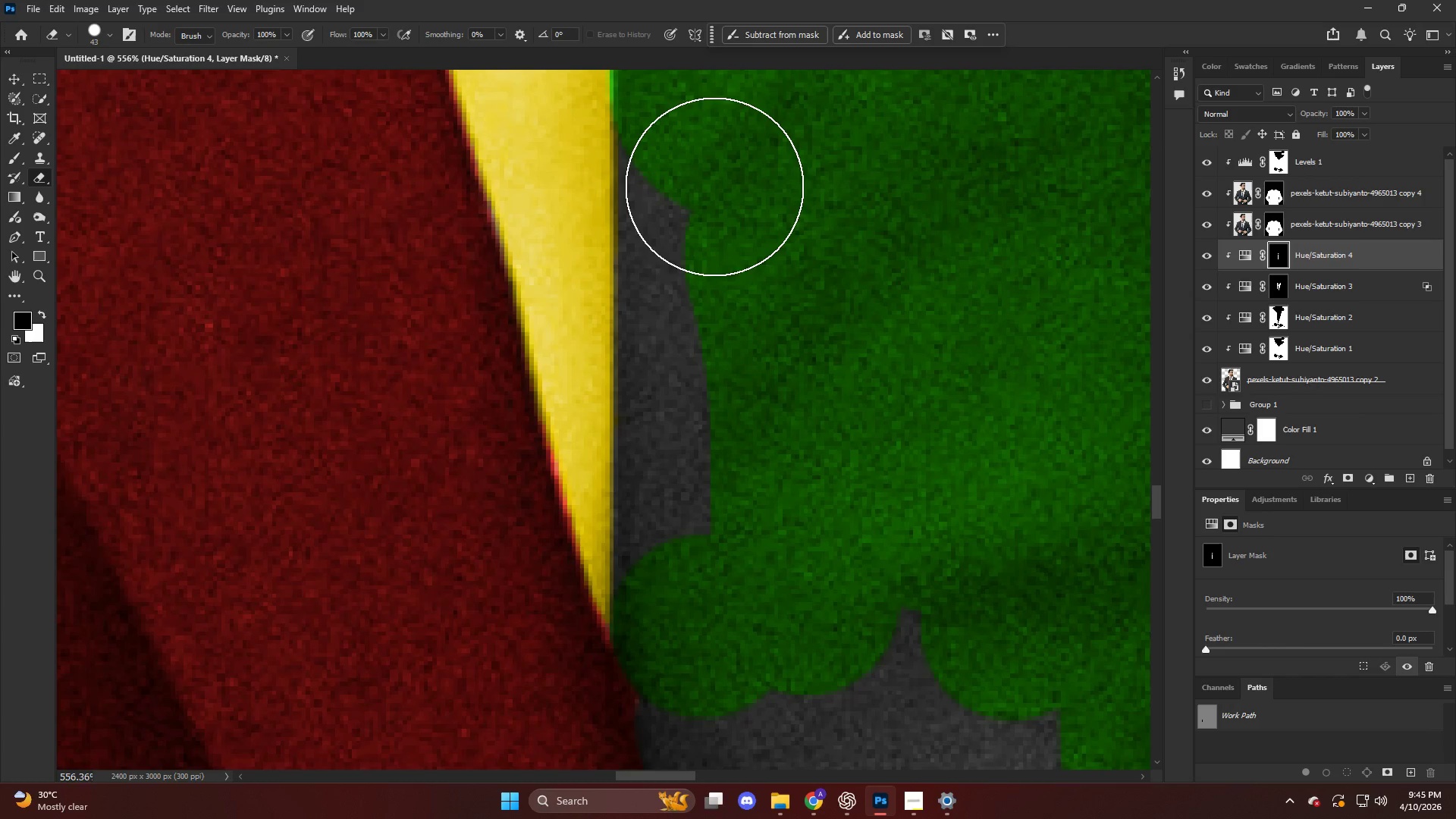 
left_click([705, 172])
 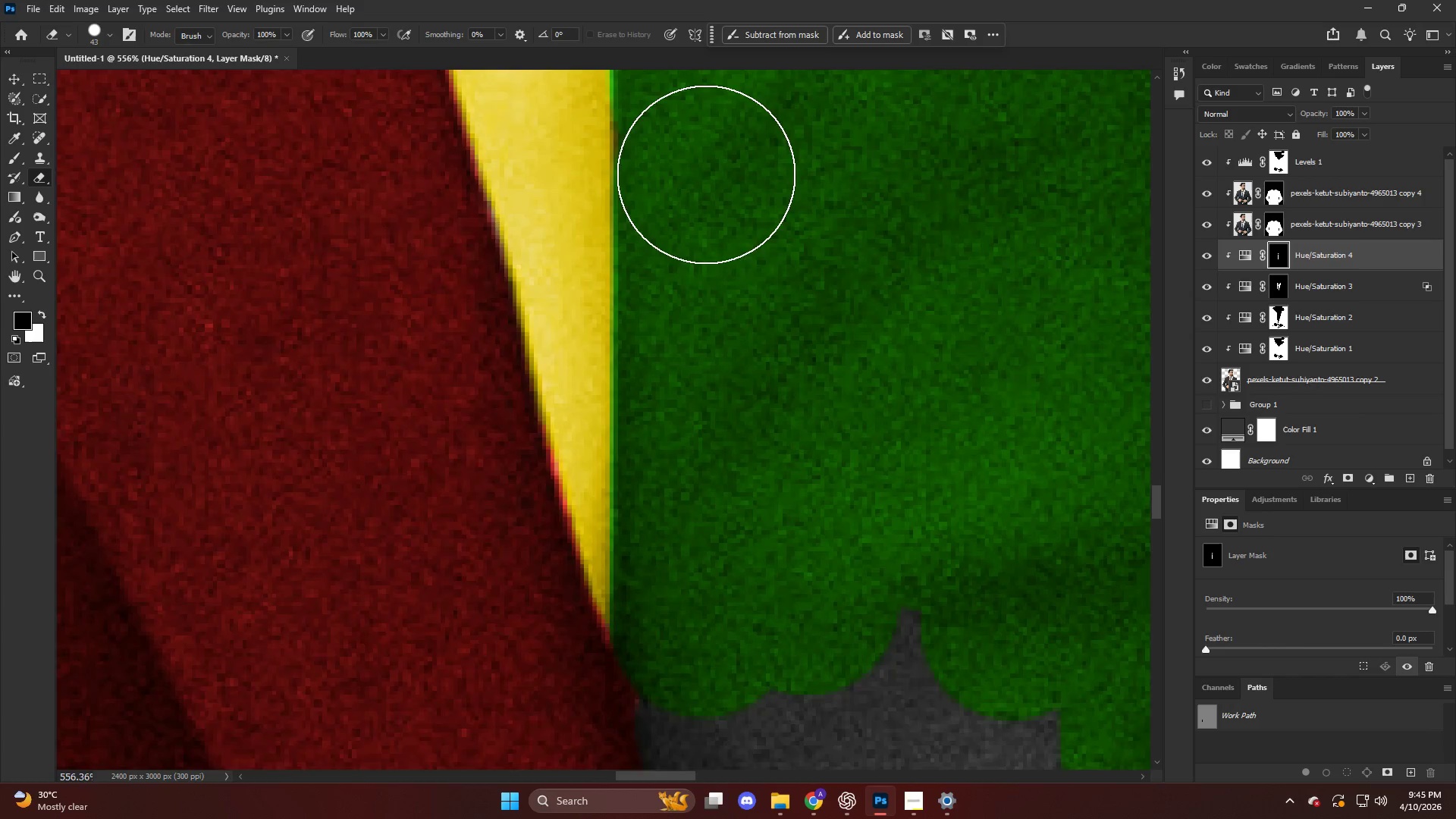 
hold_key(key=AltLeft, duration=0.48)
hold_key(key=AltLeft, duration=0.67)
scroll: coordinate [805, 343], scroll_direction: down, amount: 15.0
 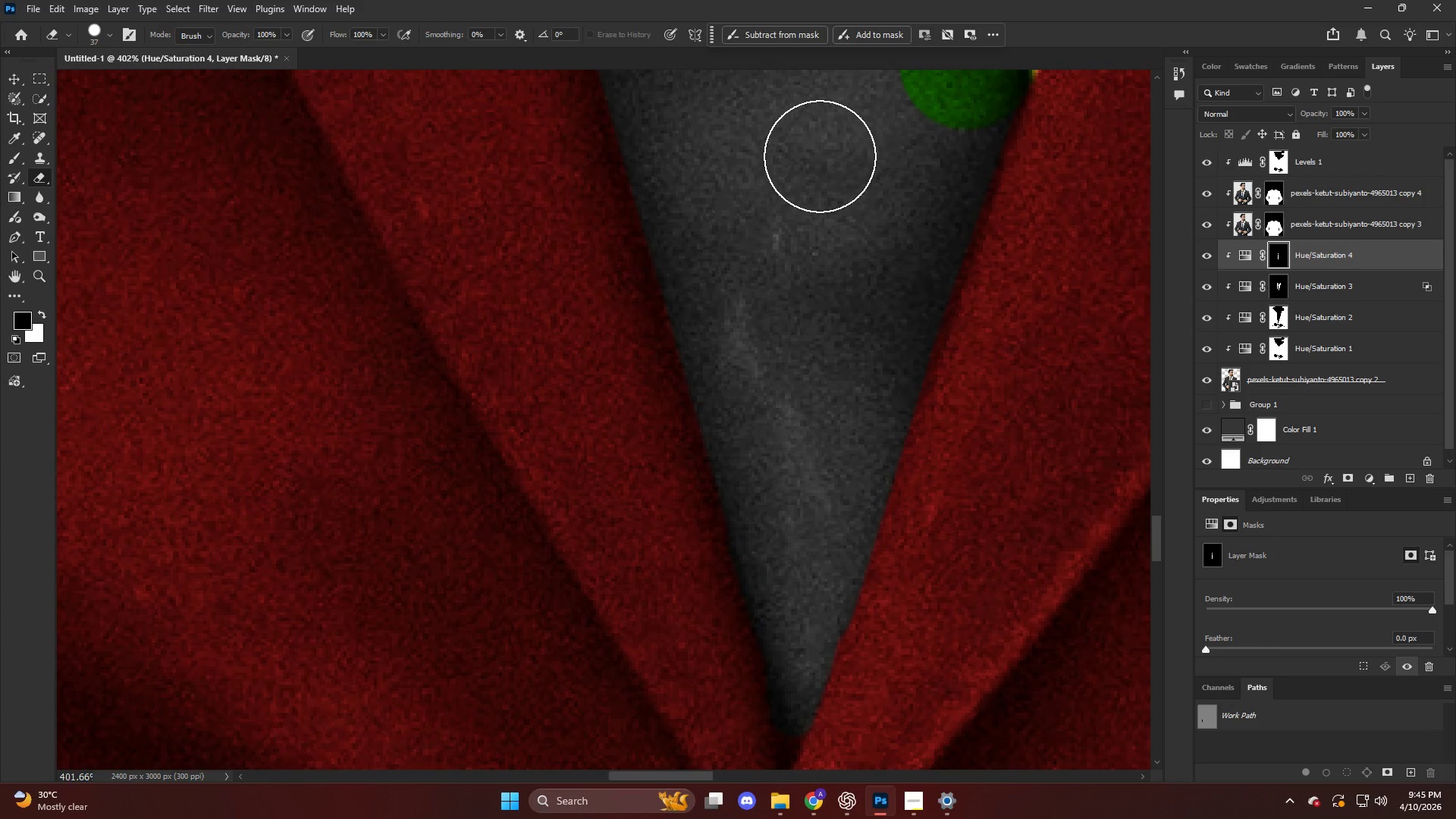 
left_click_drag(start_coordinate=[818, 147], to_coordinate=[861, 393])
 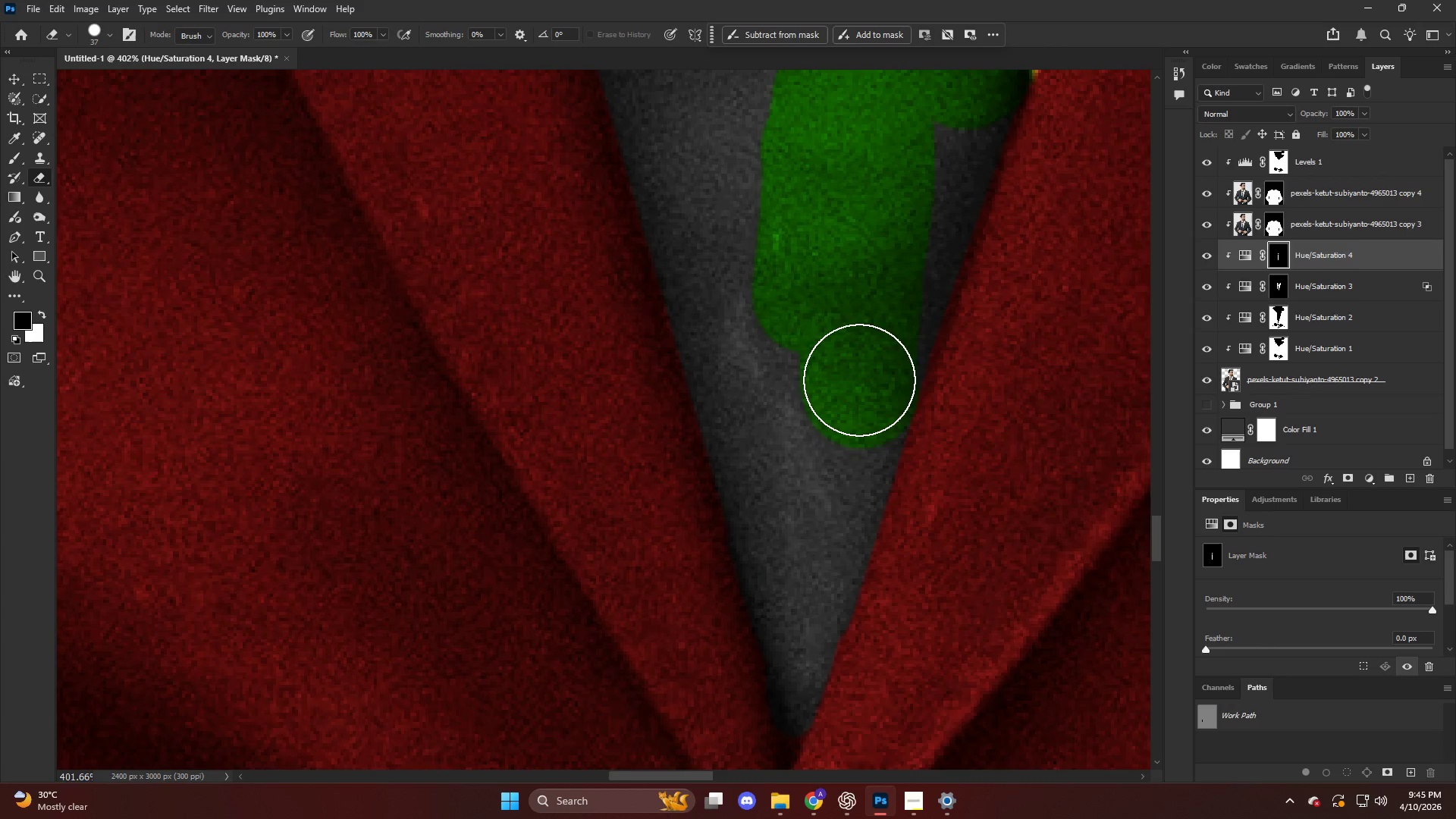 
hold_key(key=ShiftLeft, duration=1.38)
 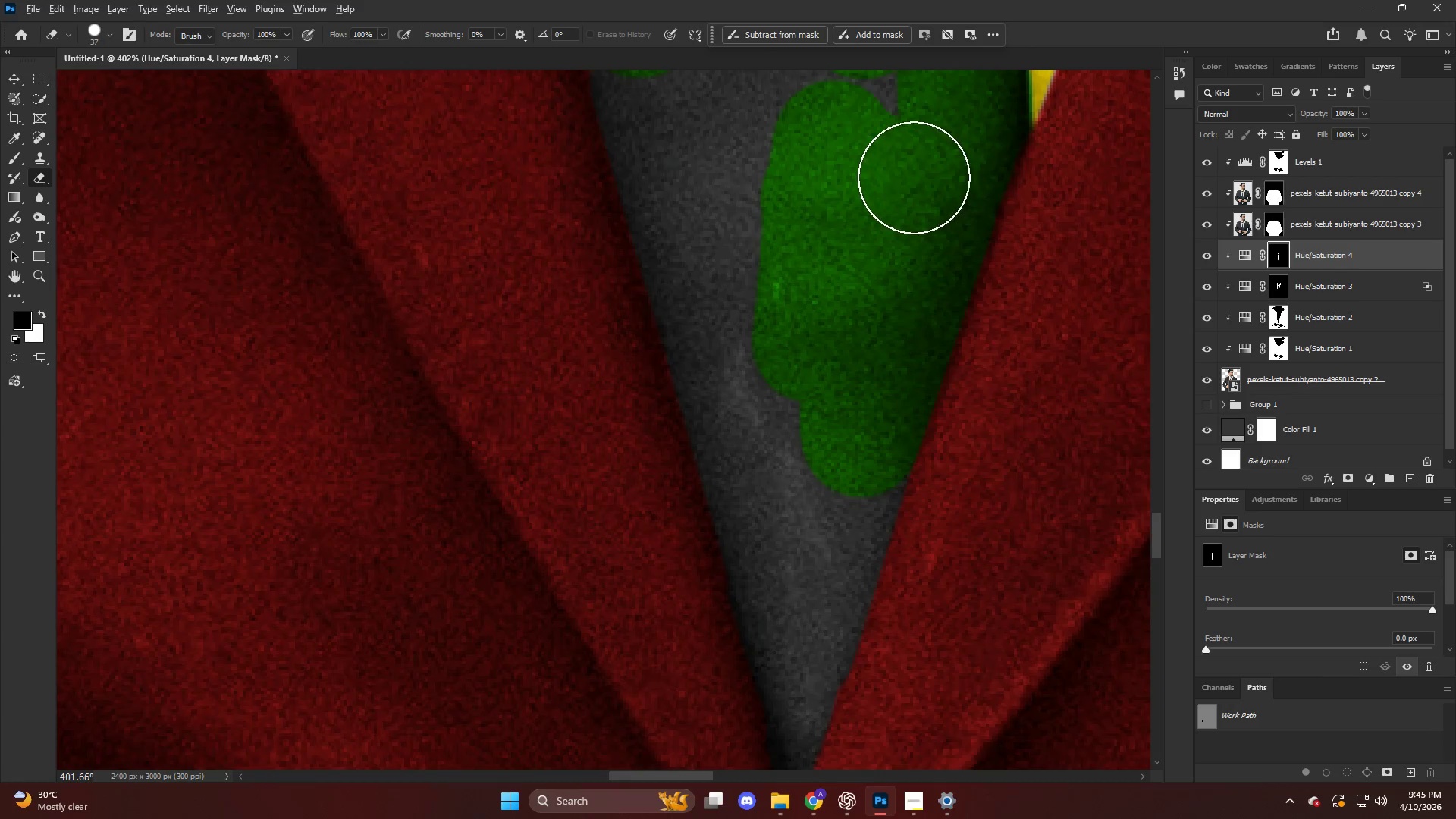 
scroll: coordinate [902, 268], scroll_direction: up, amount: 4.0
 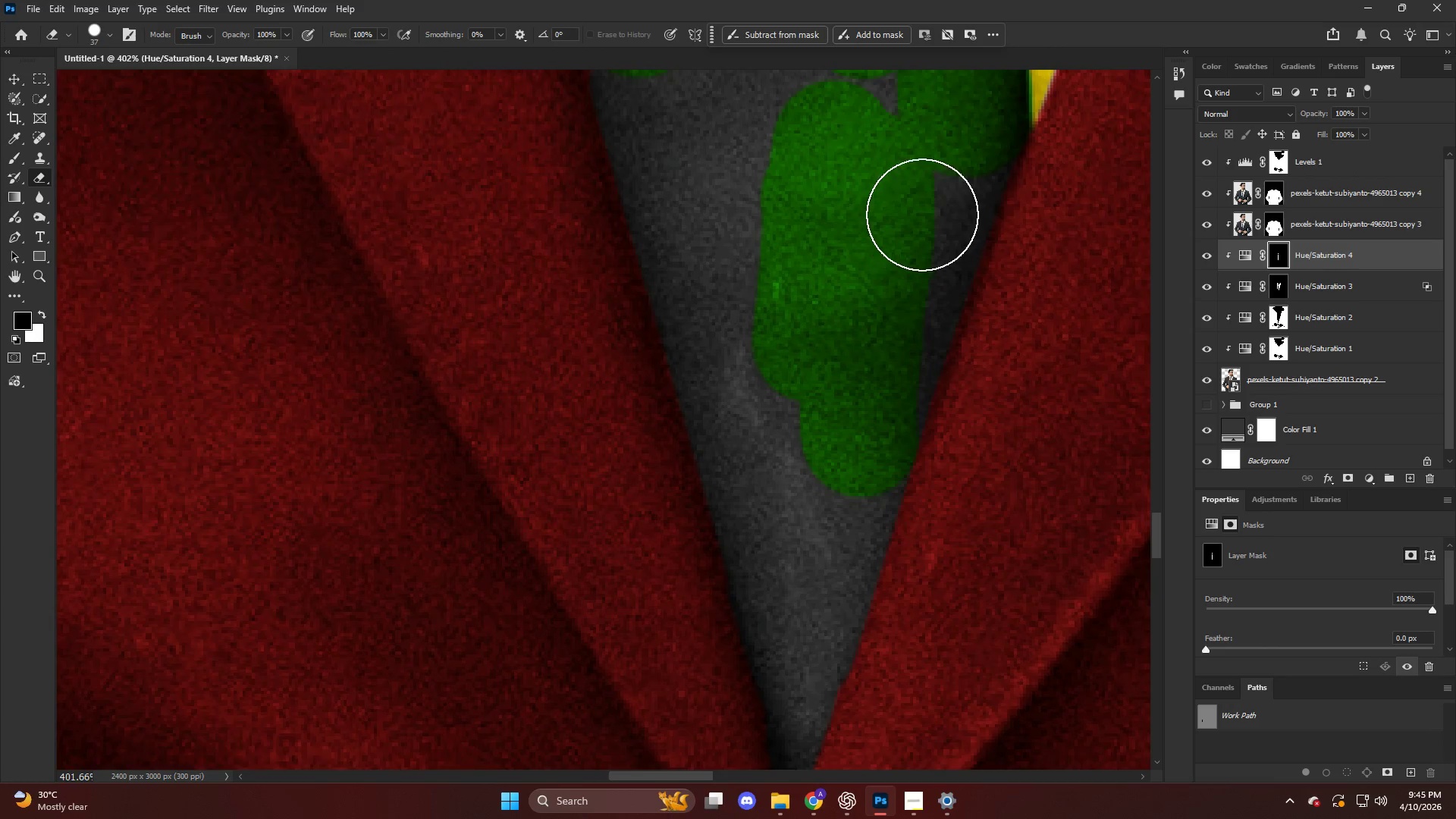 
left_click([948, 149])
 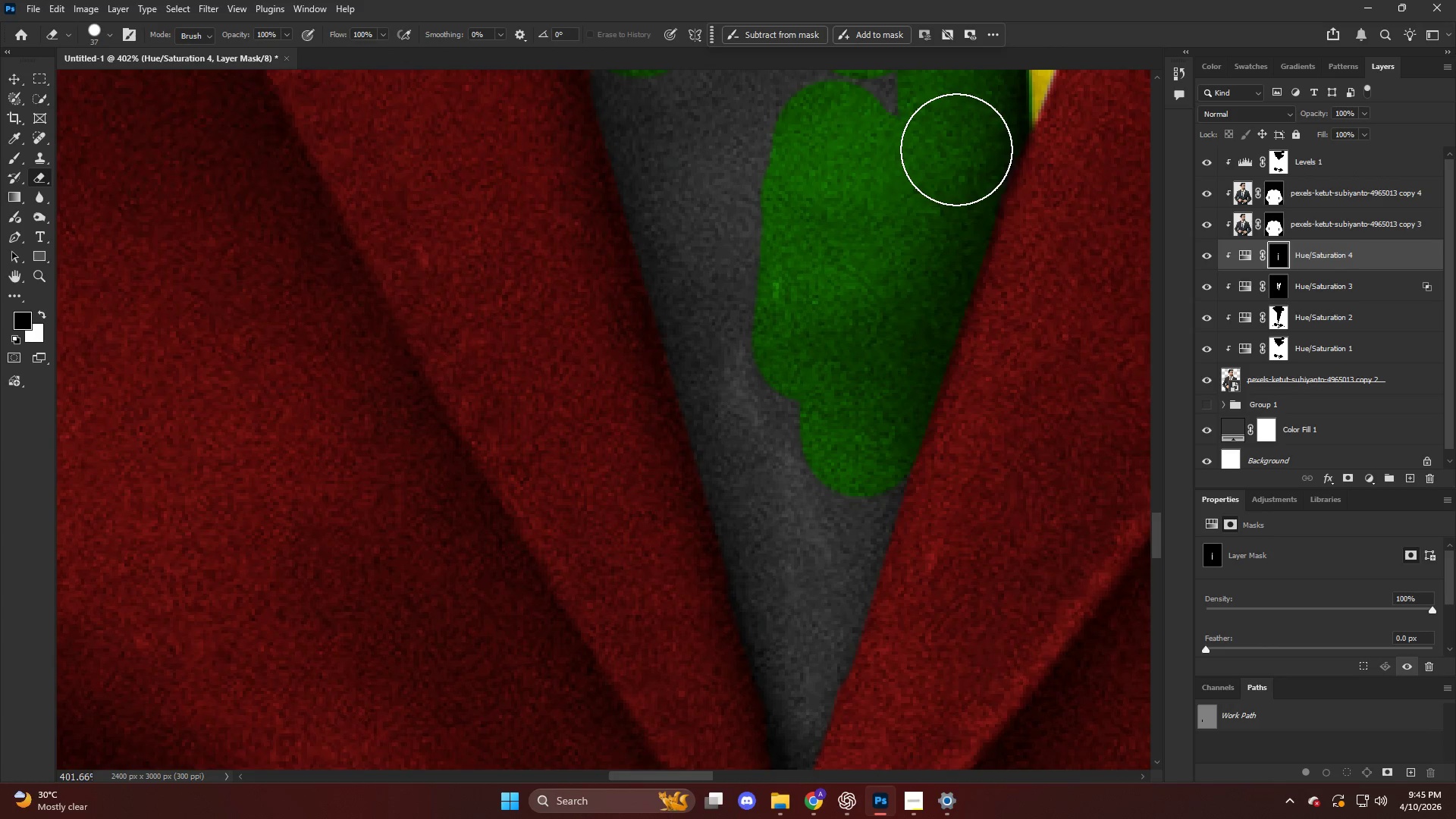 
left_click_drag(start_coordinate=[956, 151], to_coordinate=[927, 184])
 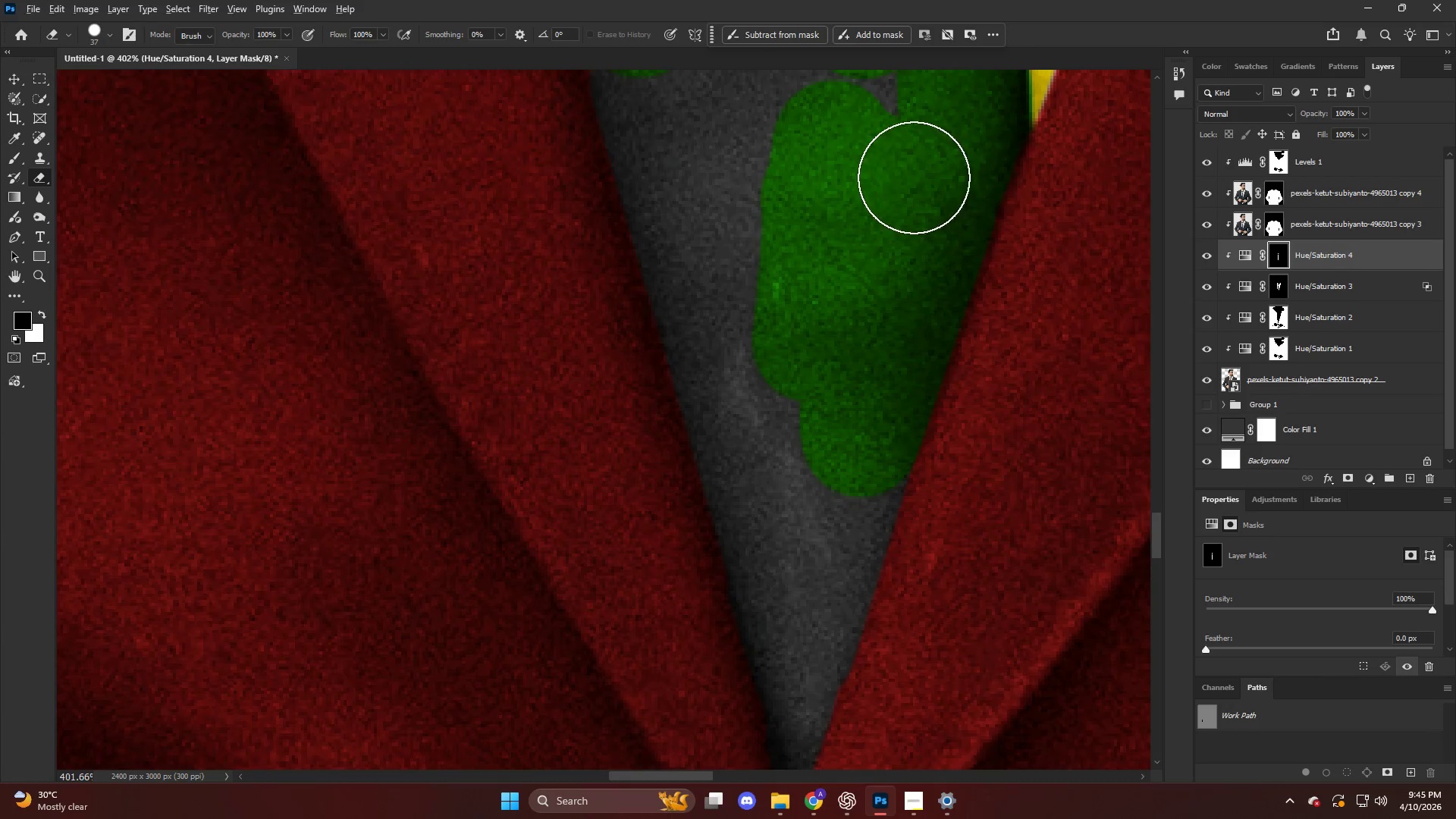 
key(Alt+AltLeft)
 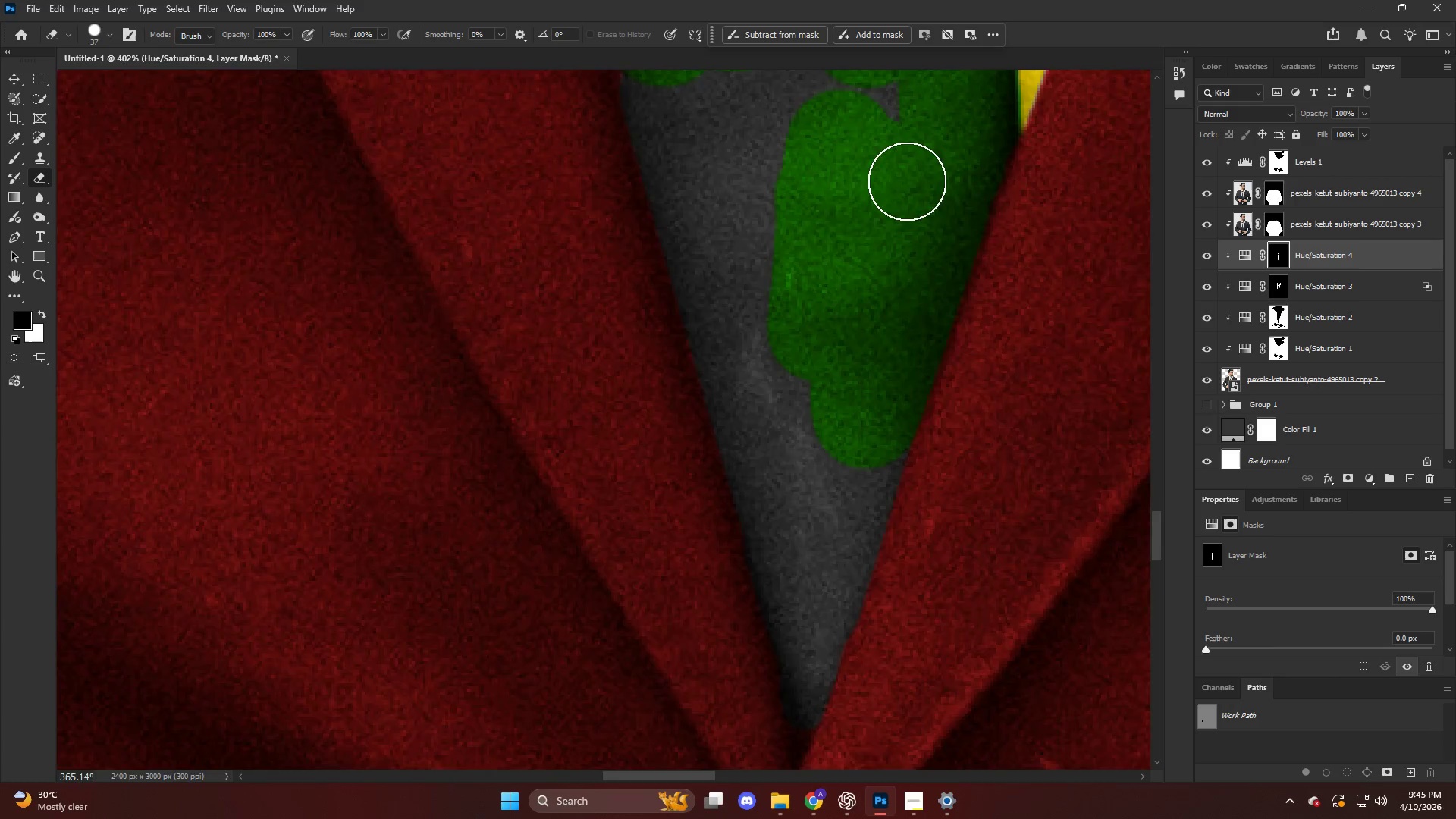 
key(Alt+AltLeft)
 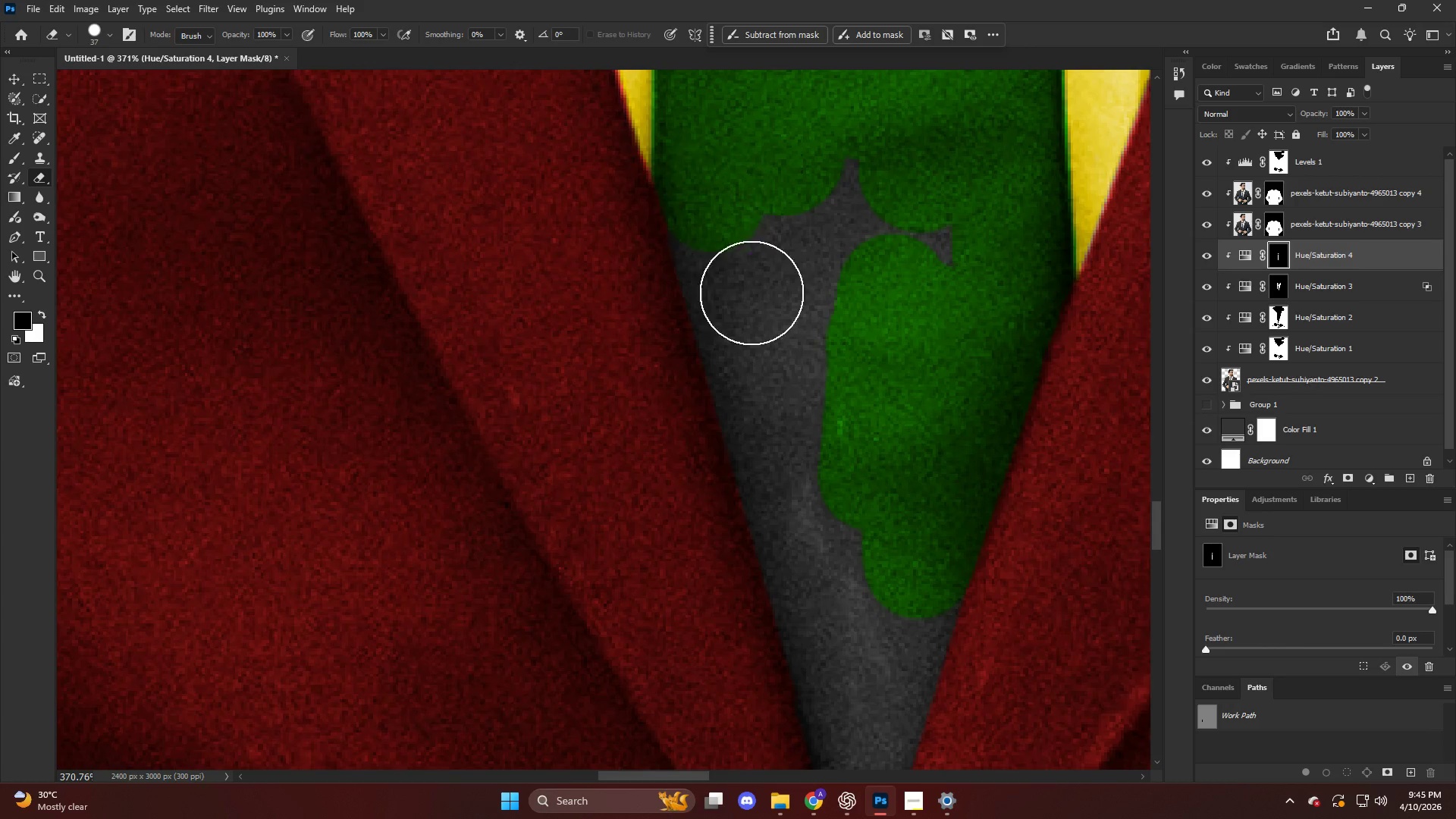 
scroll: coordinate [783, 206], scroll_direction: up, amount: 8.0
 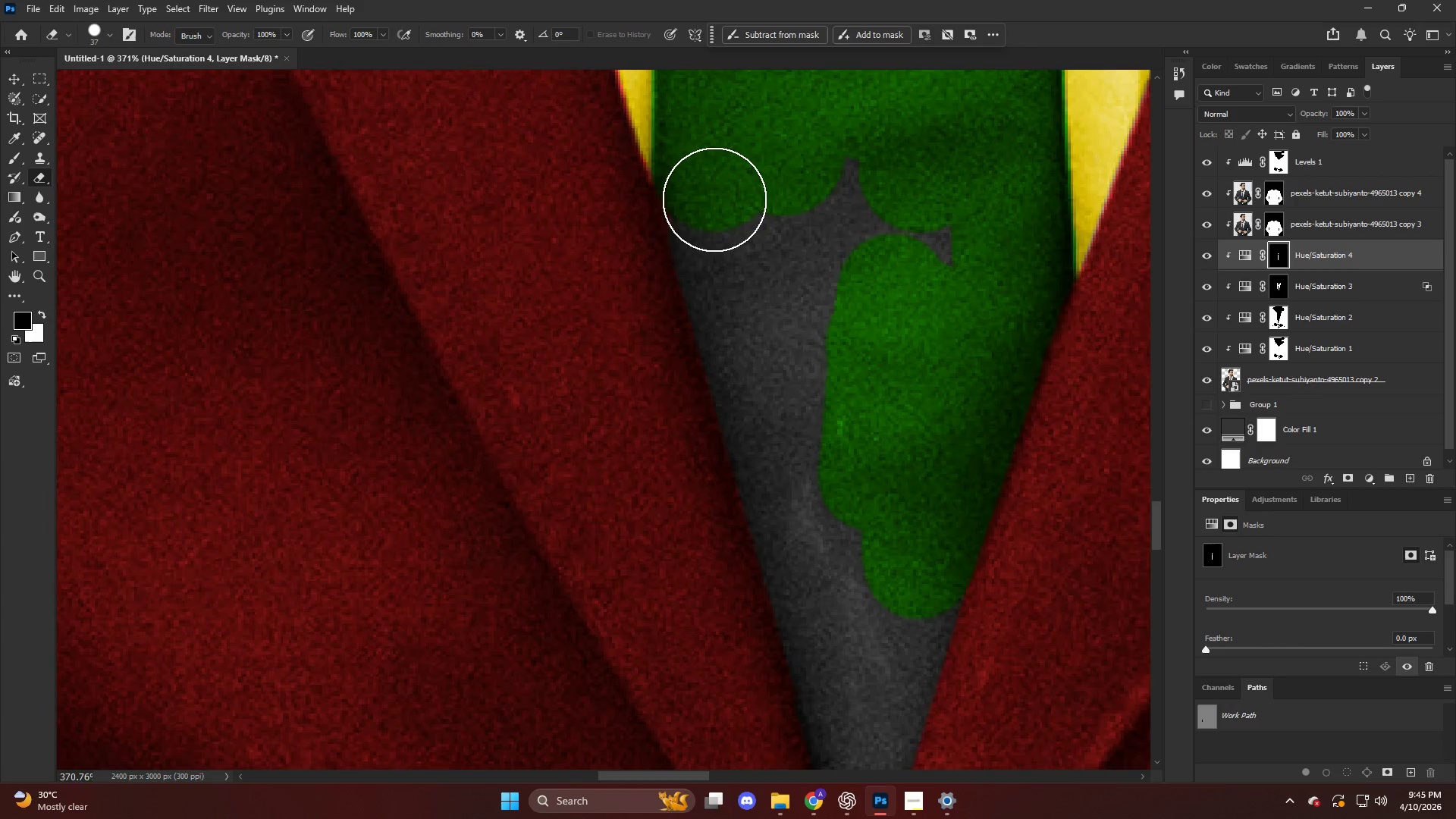 
hold_key(key=ShiftLeft, duration=0.91)
left_click([756, 369])
 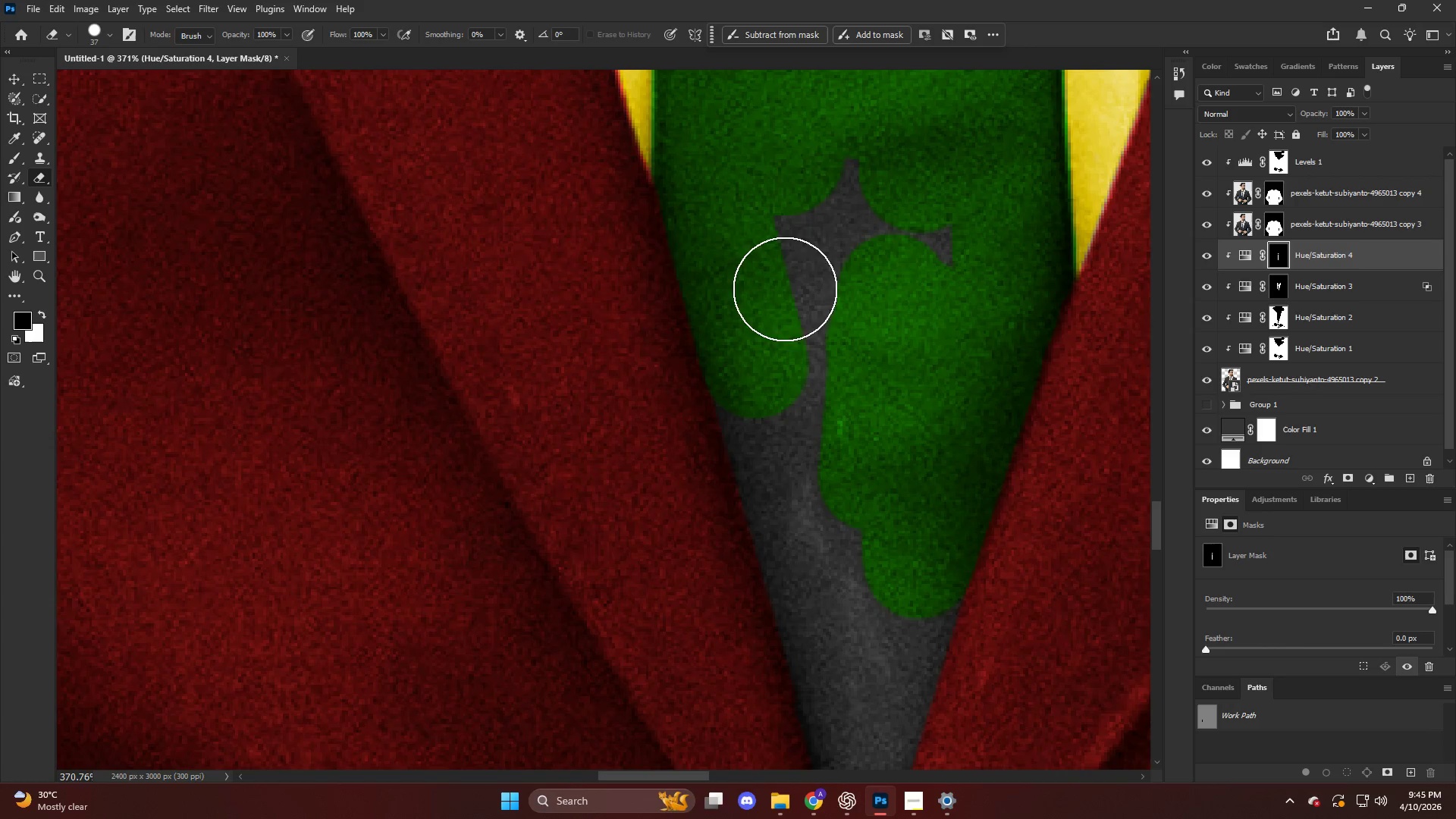 
left_click_drag(start_coordinate=[781, 196], to_coordinate=[881, 351])
 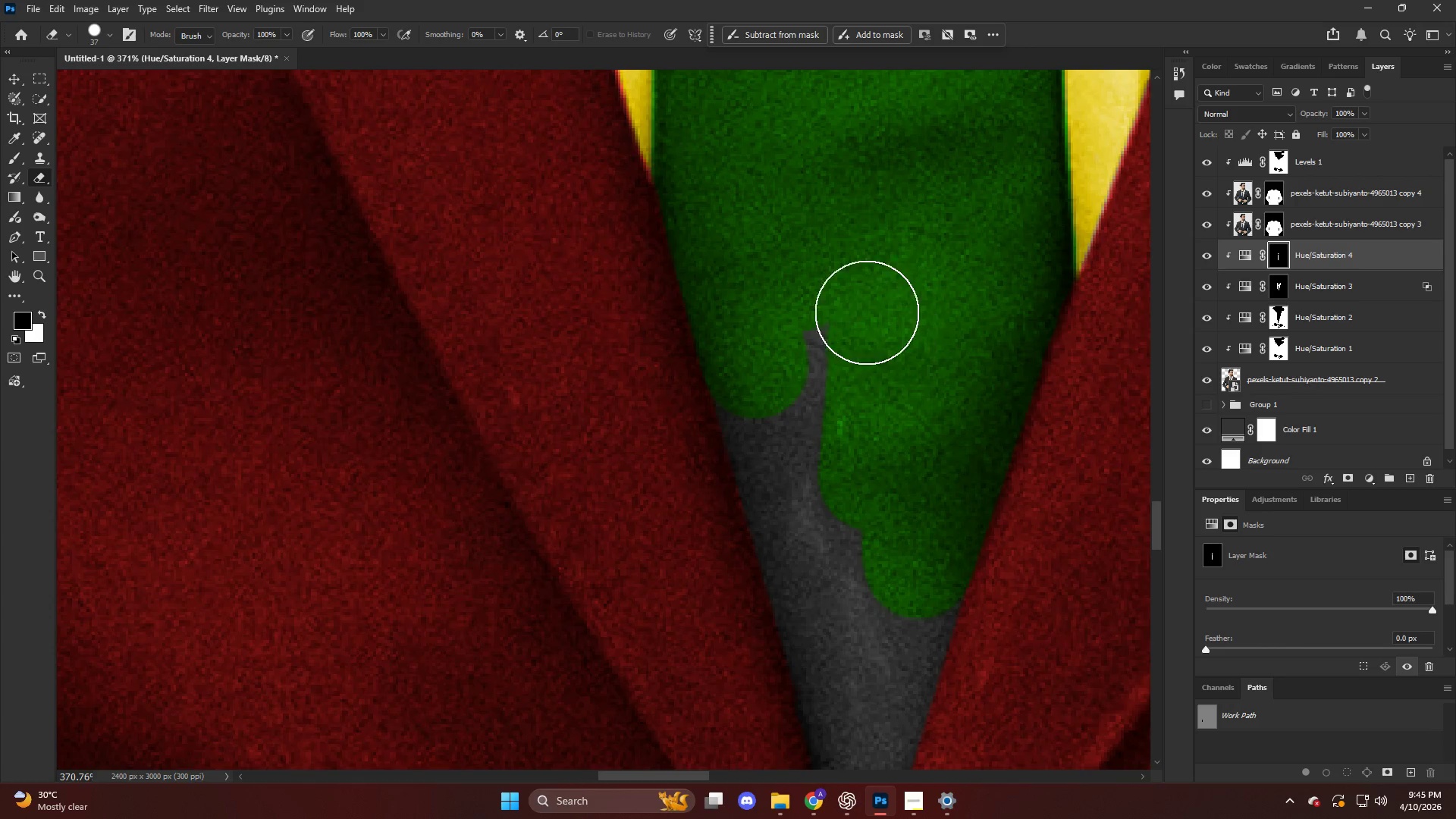 
key(Alt+AltLeft)
 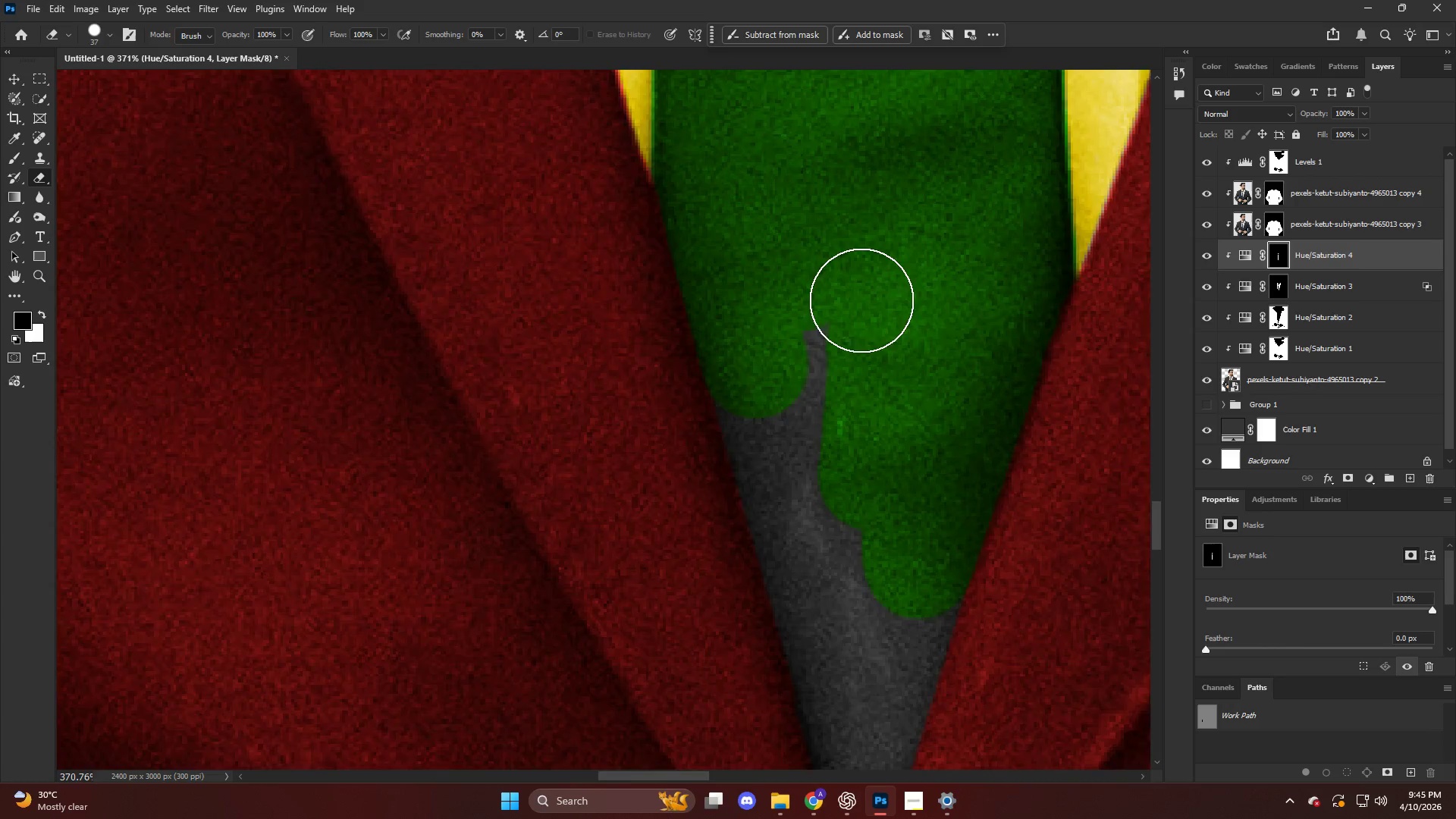 
key(Alt+AltLeft)
 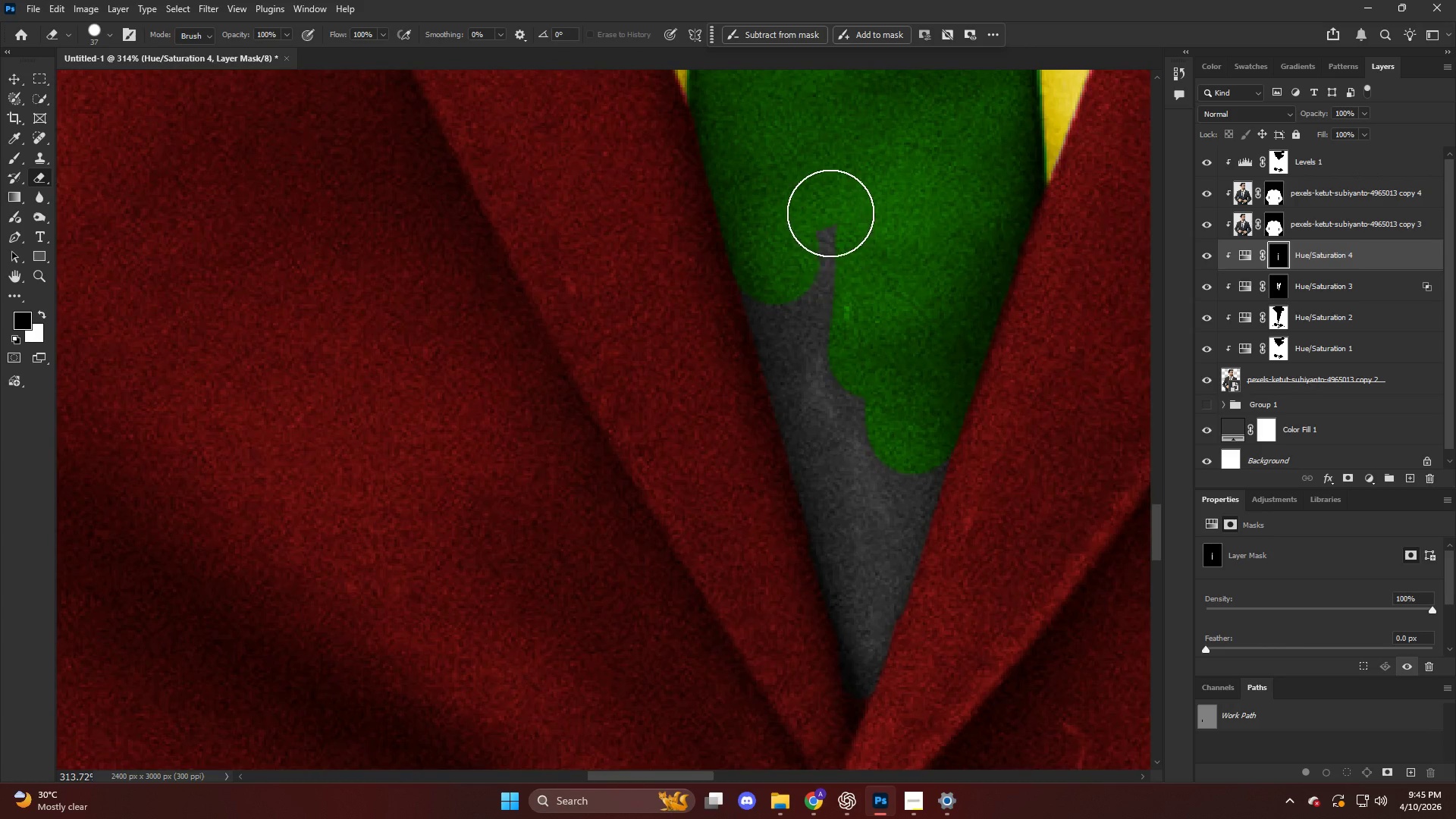 
left_click_drag(start_coordinate=[830, 215], to_coordinate=[829, 347])
 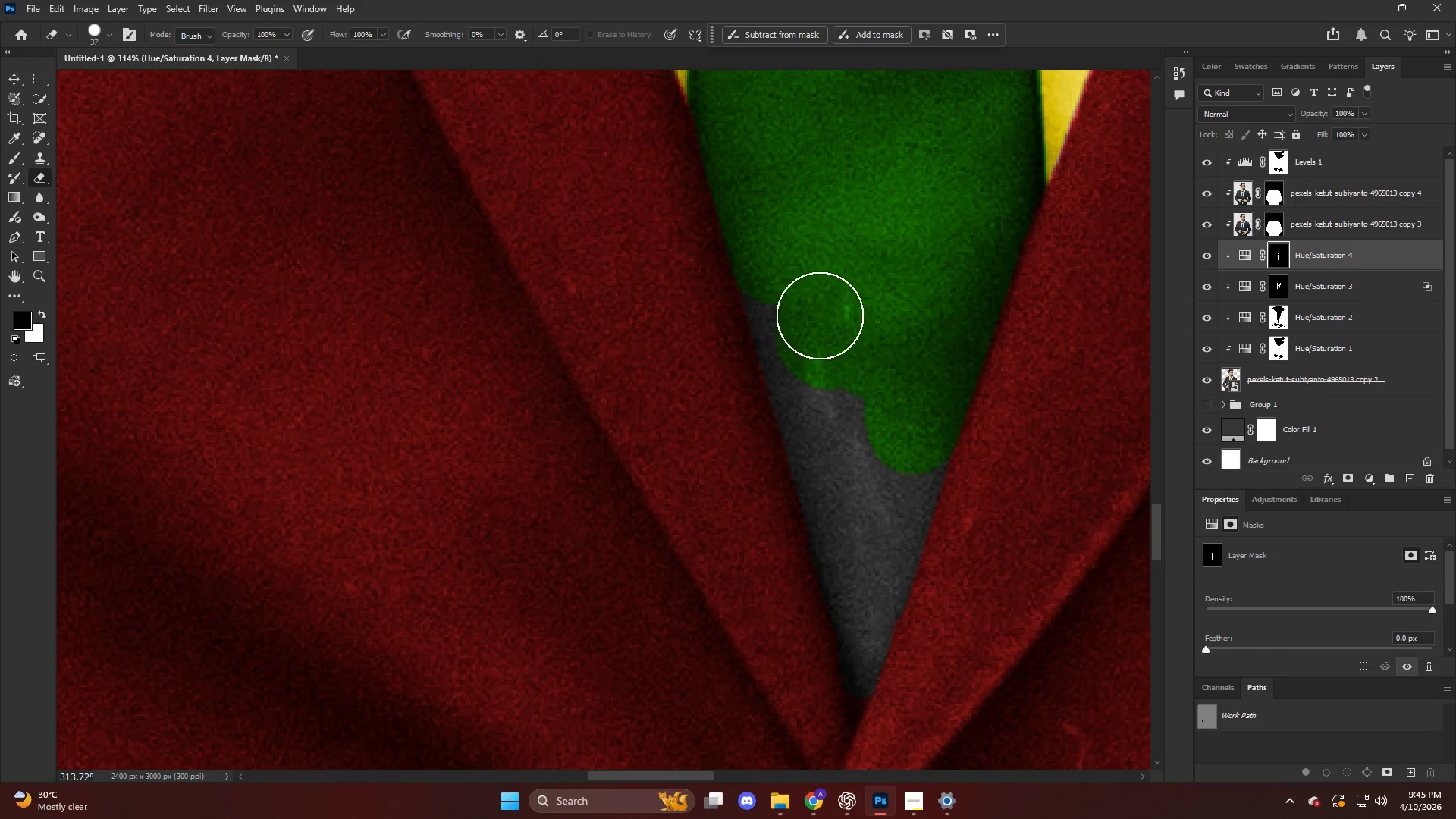 
scroll: coordinate [833, 318], scroll_direction: down, amount: 8.0
 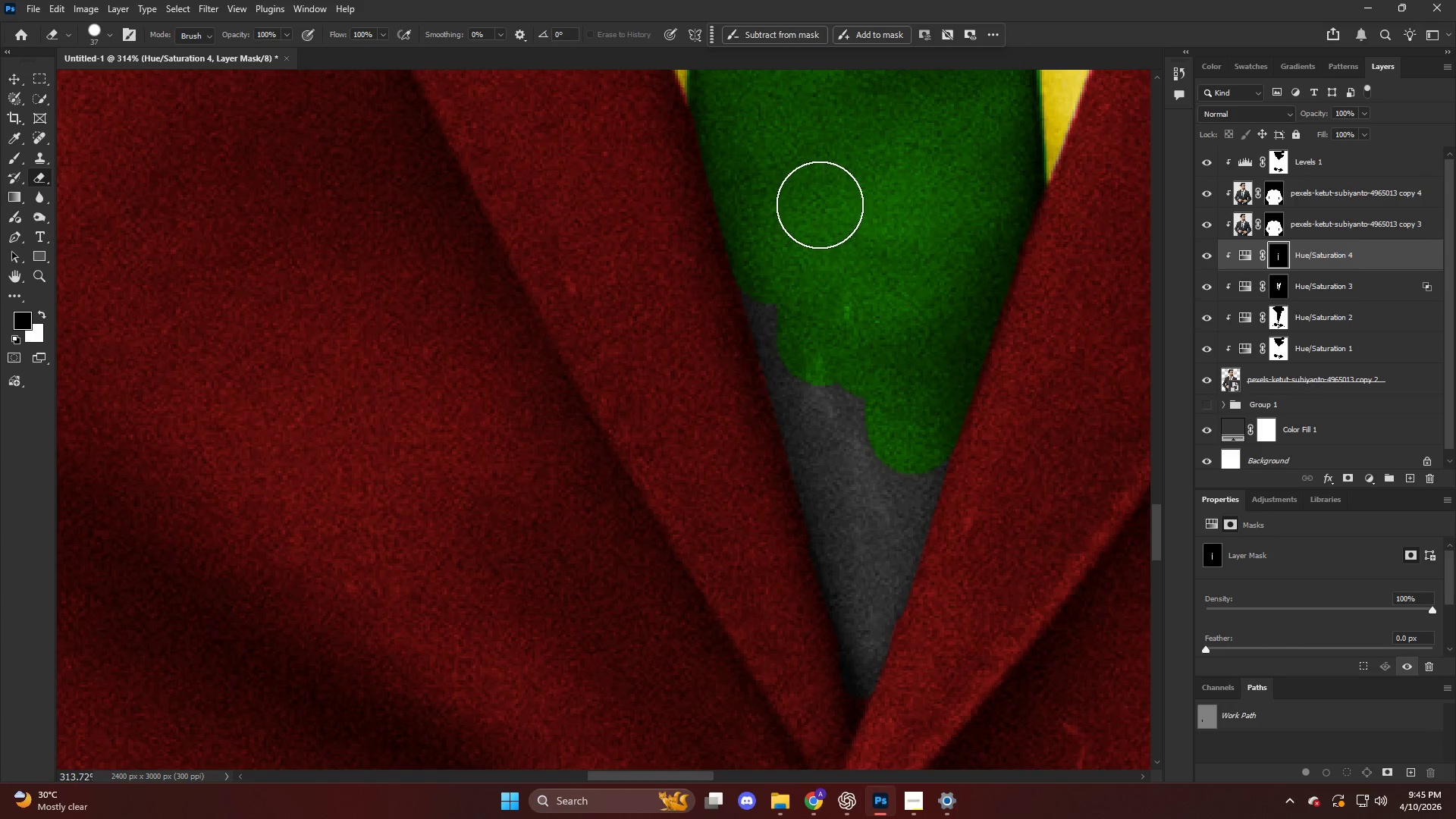 
hold_key(key=AltLeft, duration=0.56)
scroll: coordinate [822, 347], scroll_direction: down, amount: 1.0
 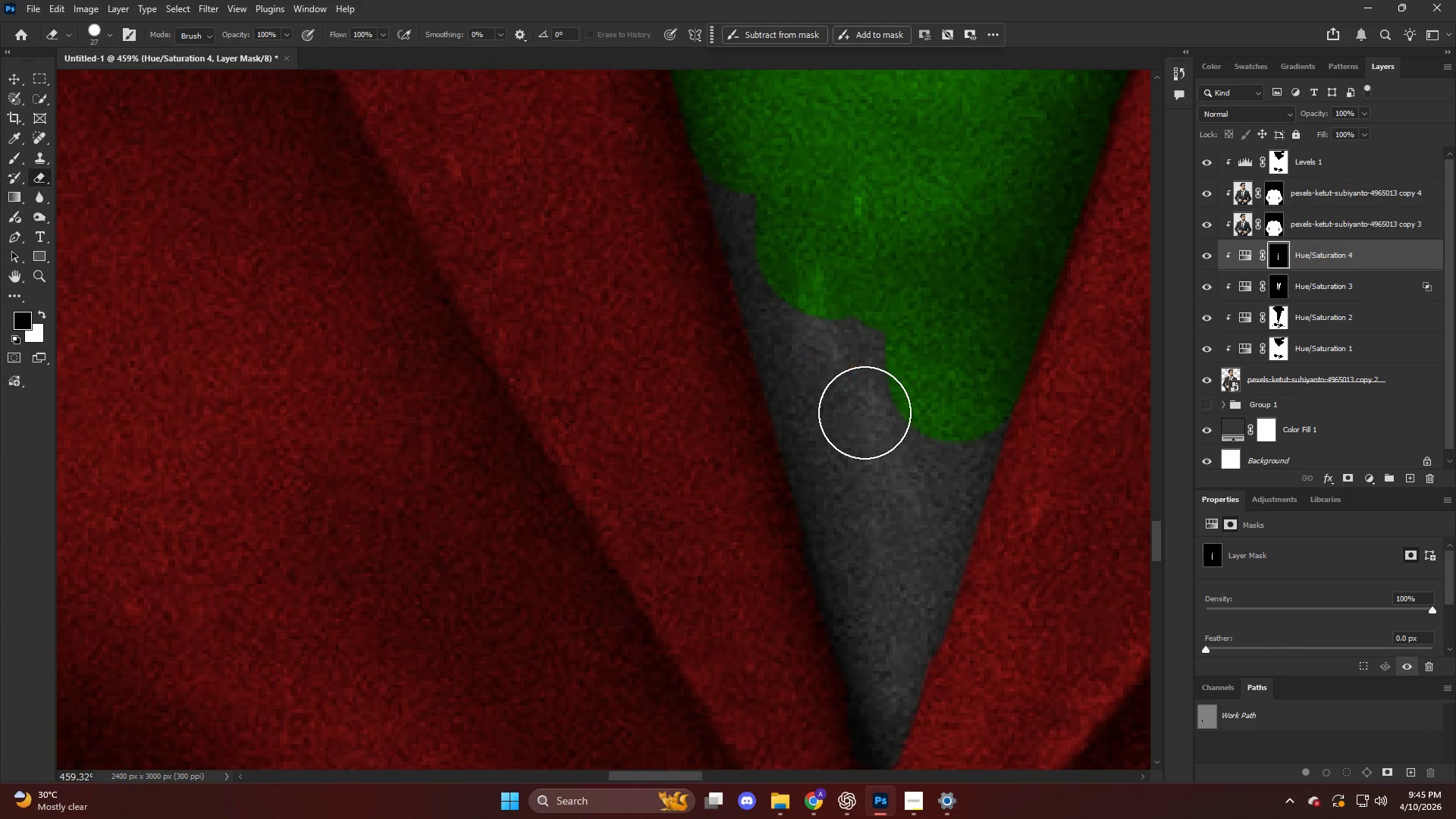 
left_click_drag(start_coordinate=[867, 416], to_coordinate=[774, 204])
 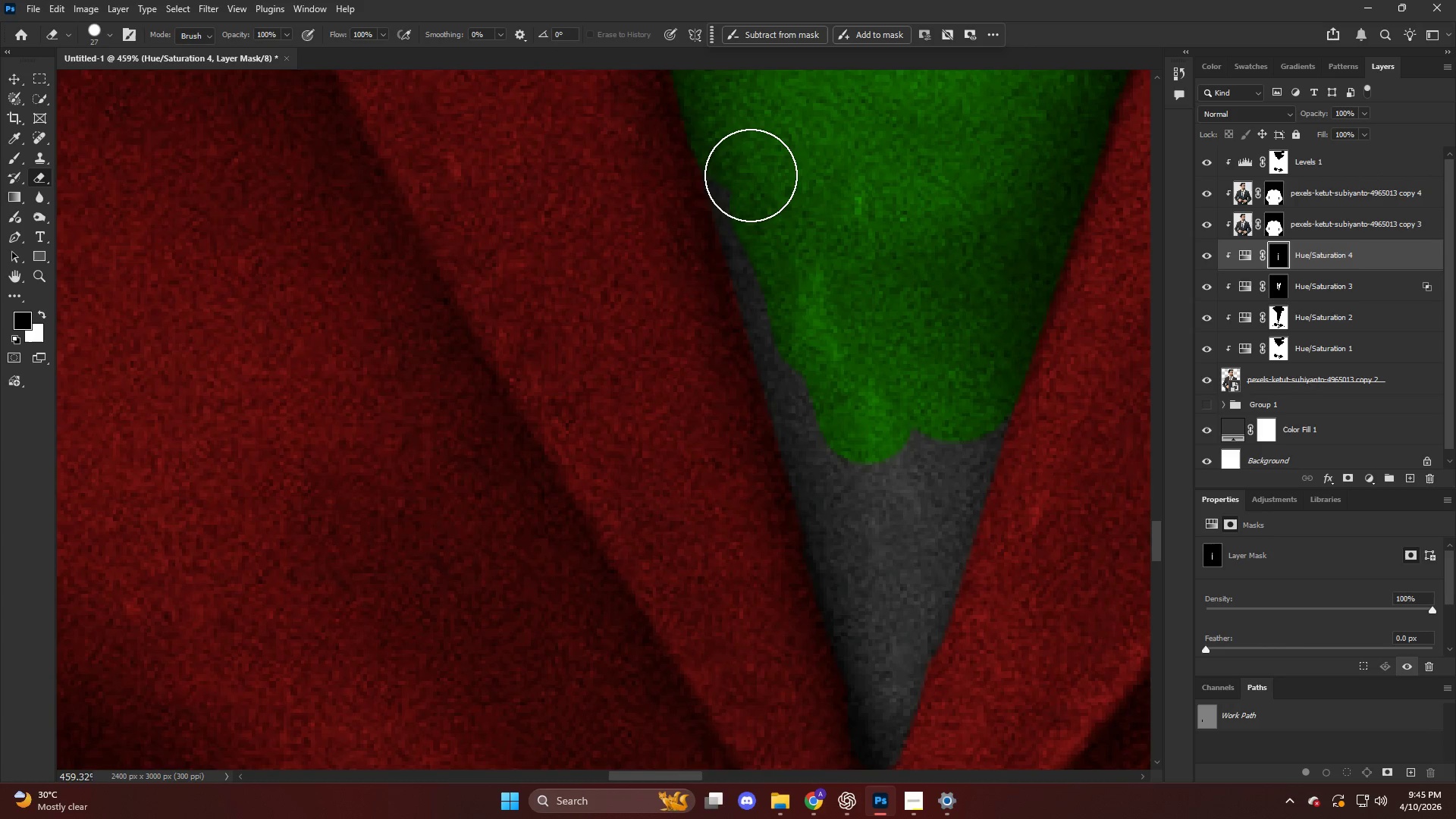 
left_click([751, 175])
 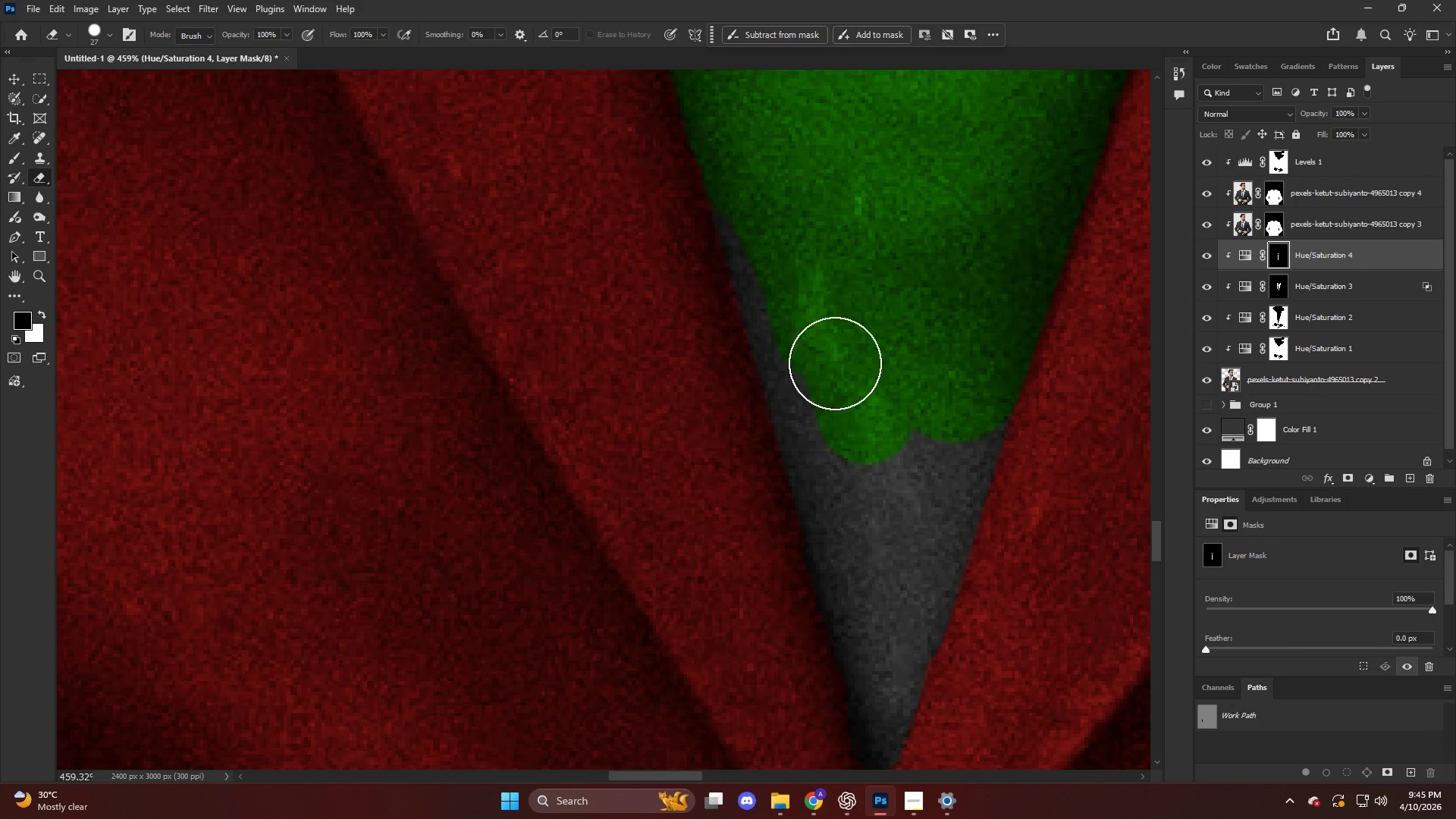 
hold_key(key=ShiftLeft, duration=1.14)
left_click([821, 430])
 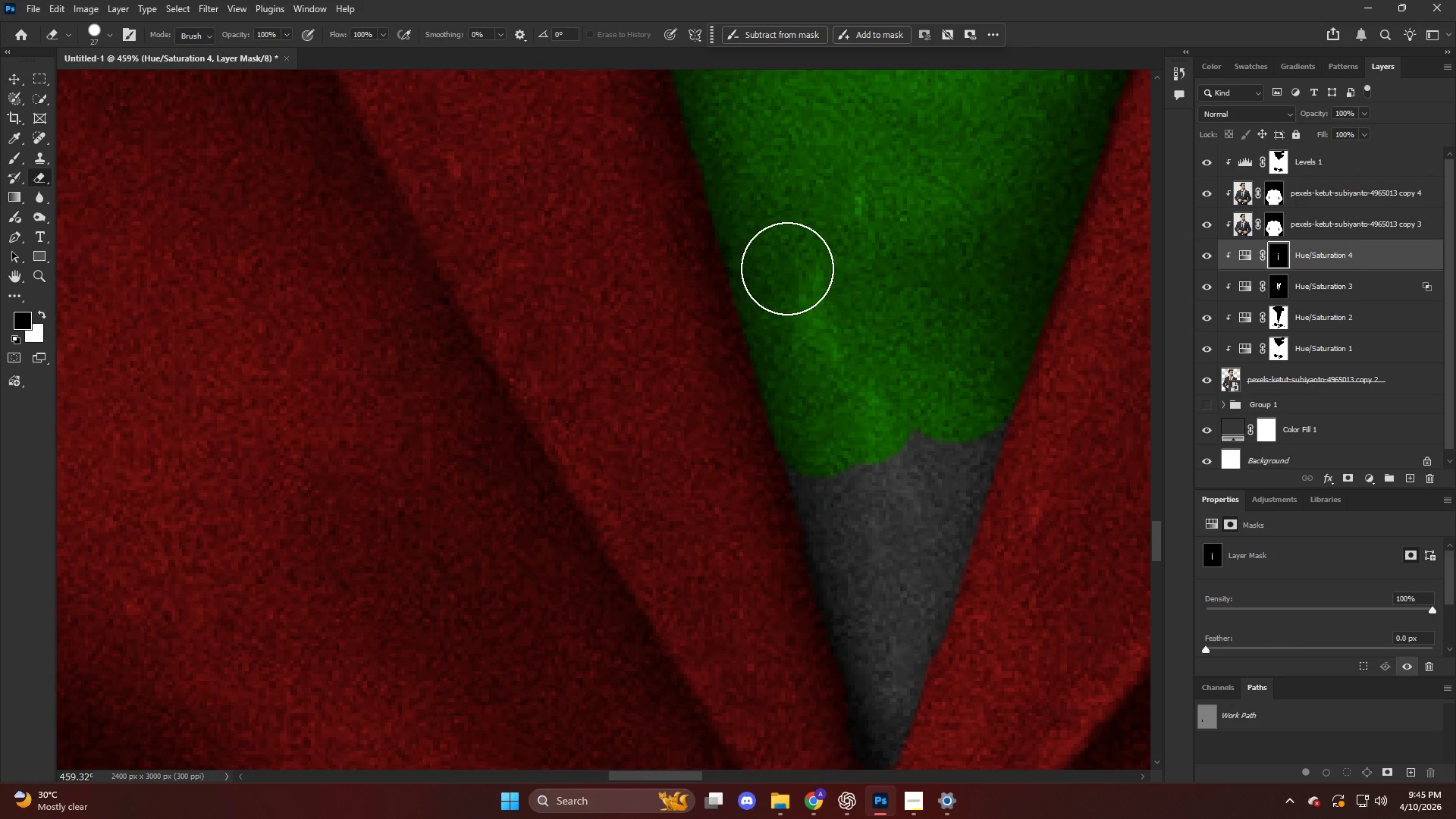 
left_click_drag(start_coordinate=[793, 281], to_coordinate=[852, 462])
 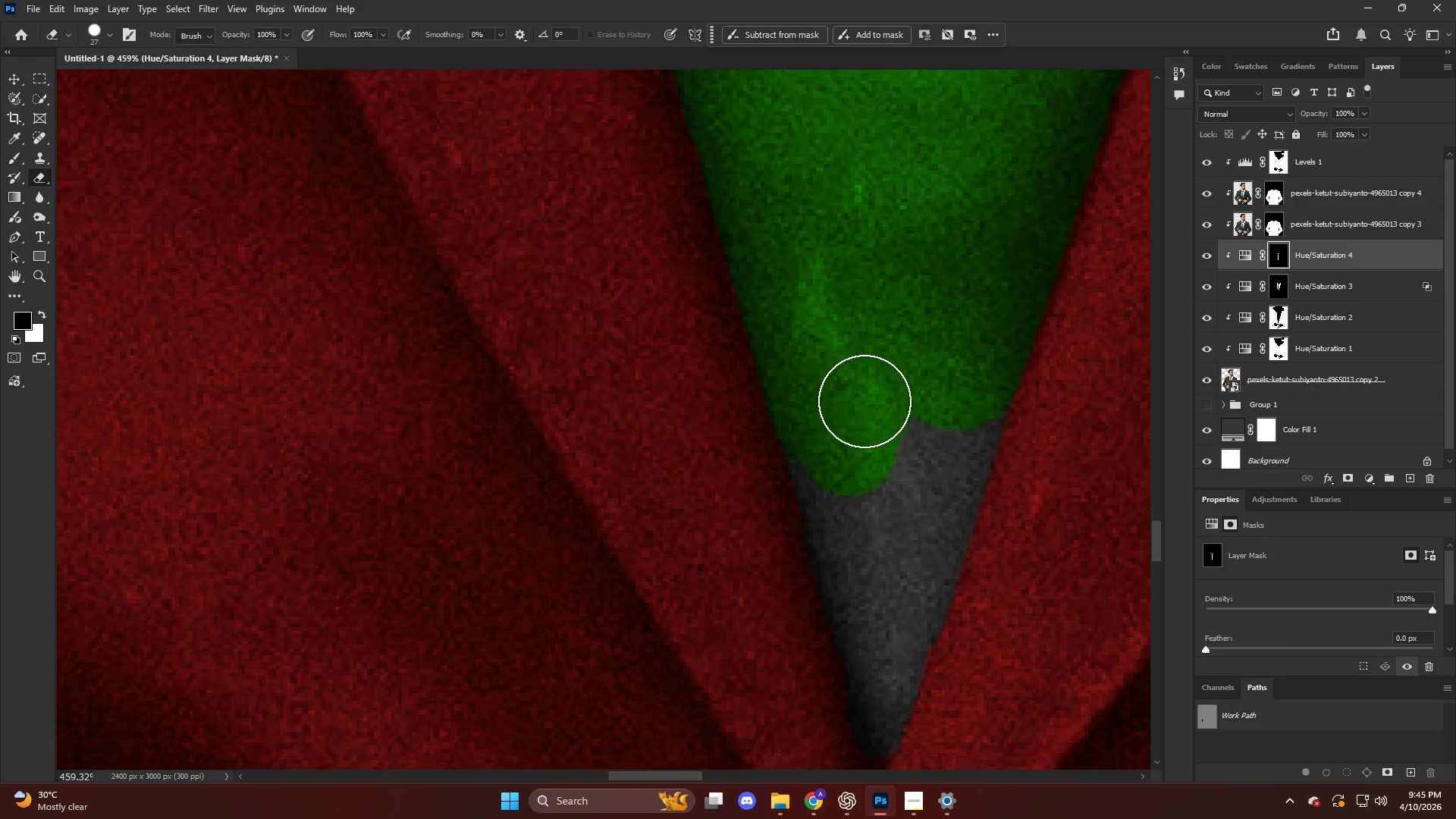 
hold_key(key=AltLeft, duration=0.38)
 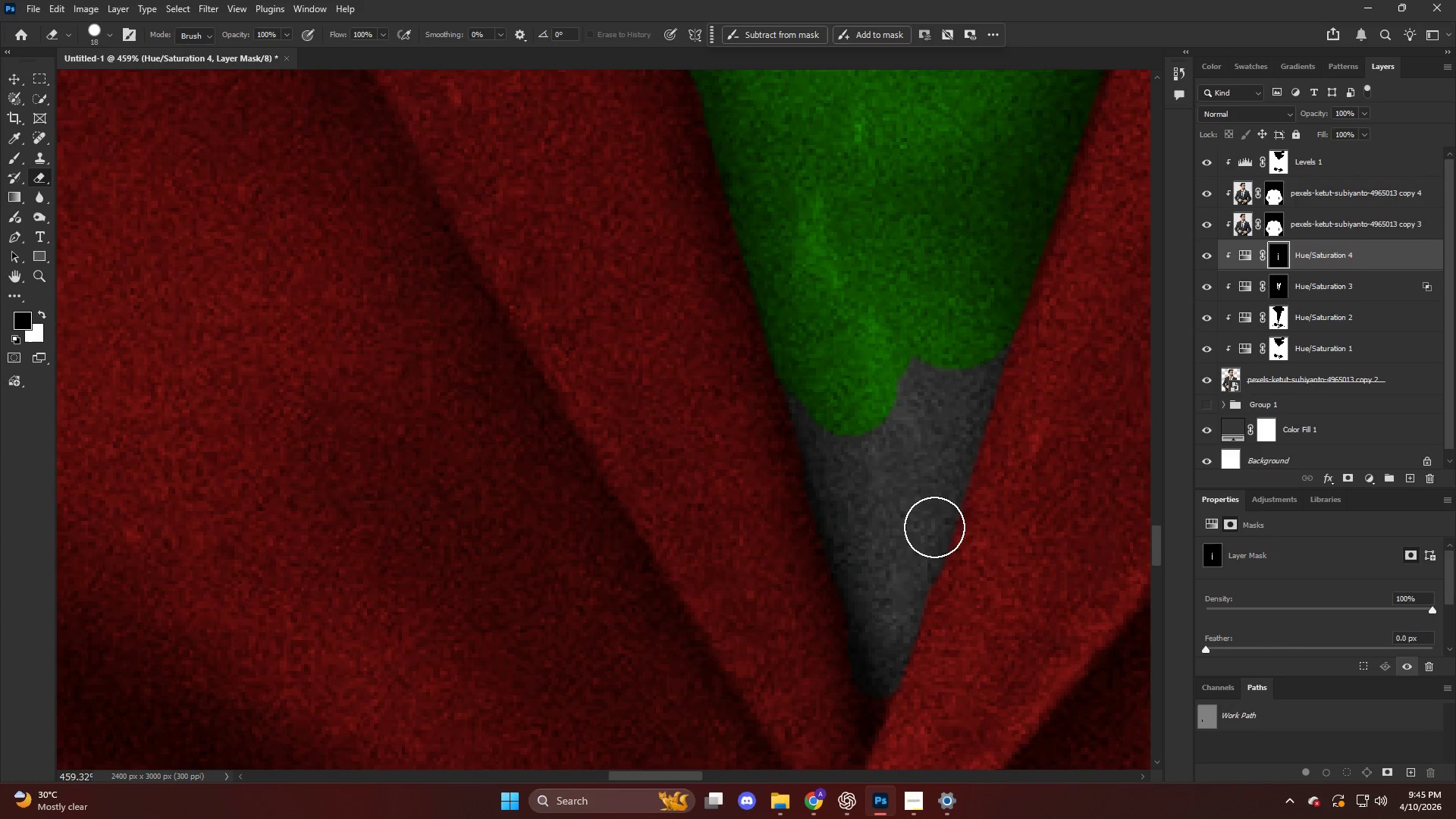 
scroll: coordinate [864, 410], scroll_direction: down, amount: 6.0
 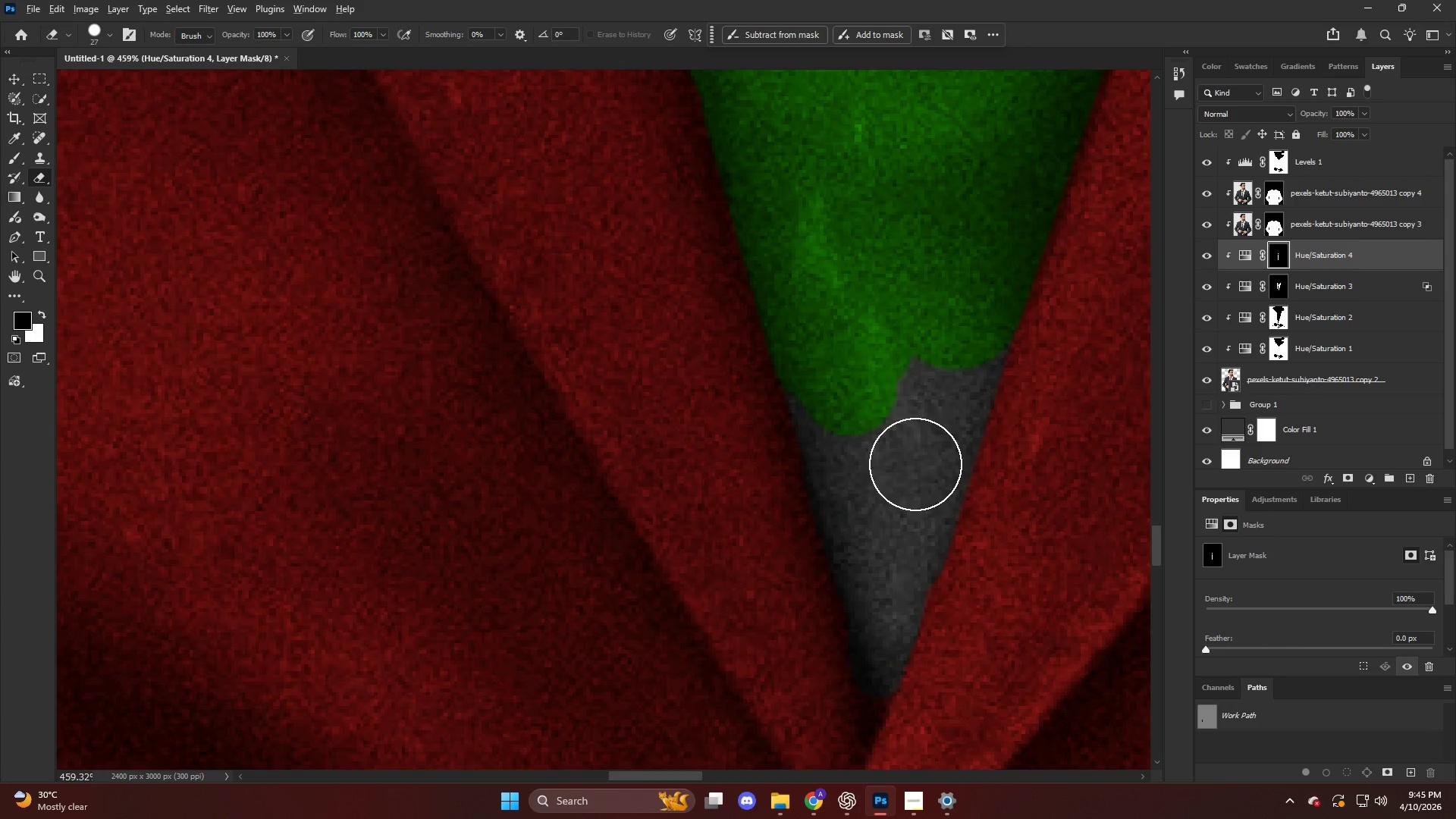 
left_click_drag(start_coordinate=[934, 516], to_coordinate=[950, 353])
 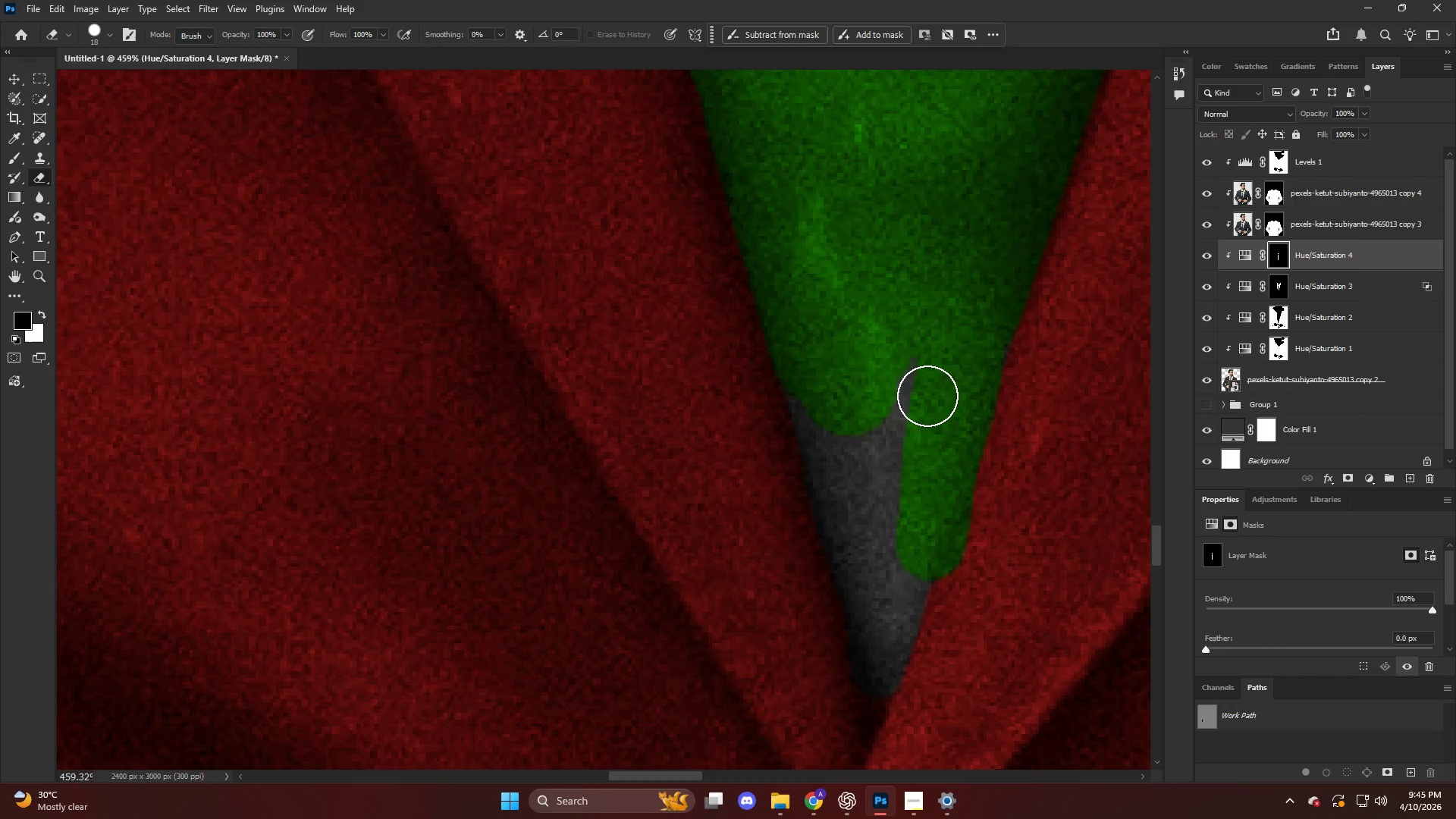 
key(Control+ControlLeft)
 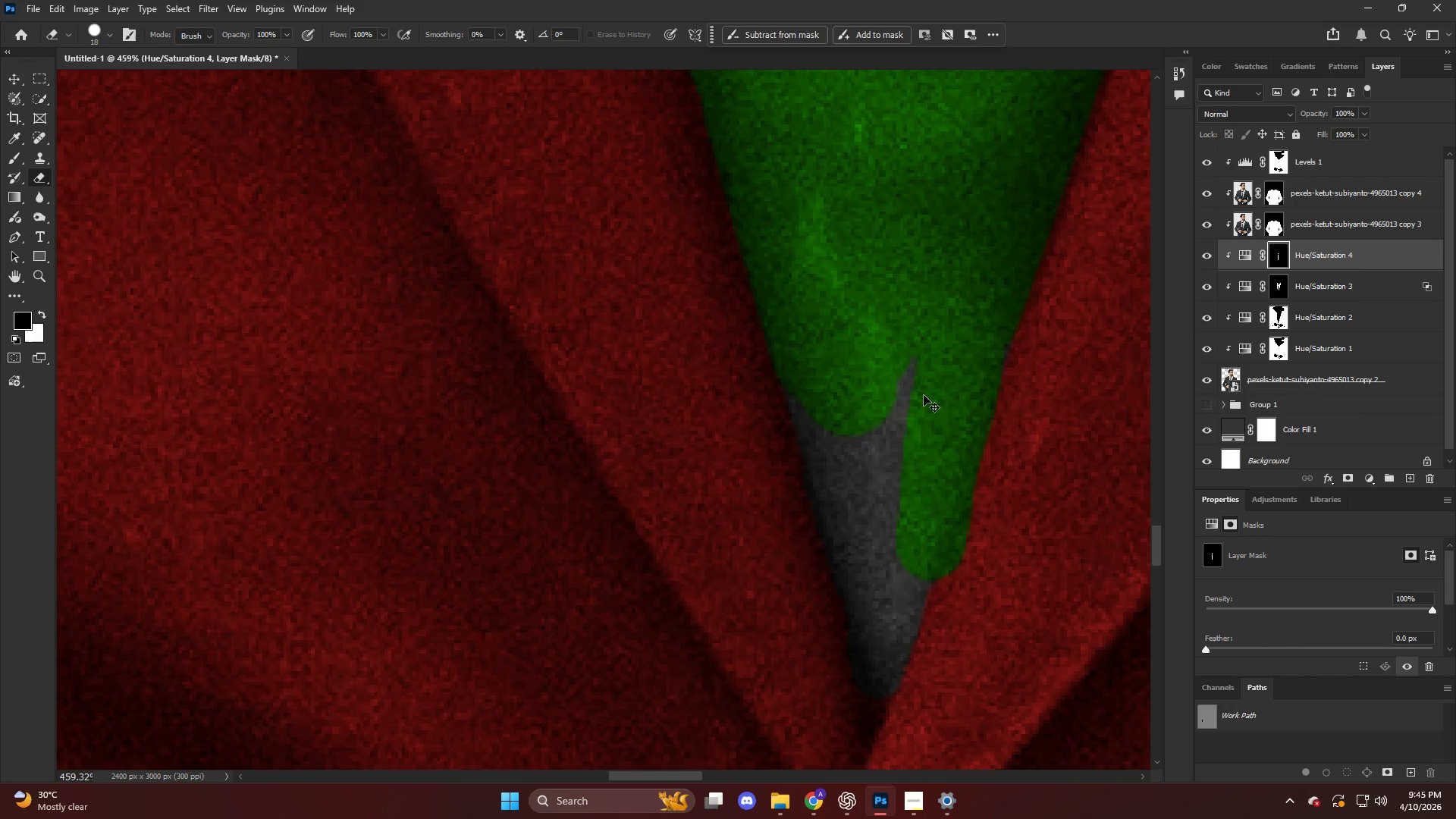 
key(Control+Z)
 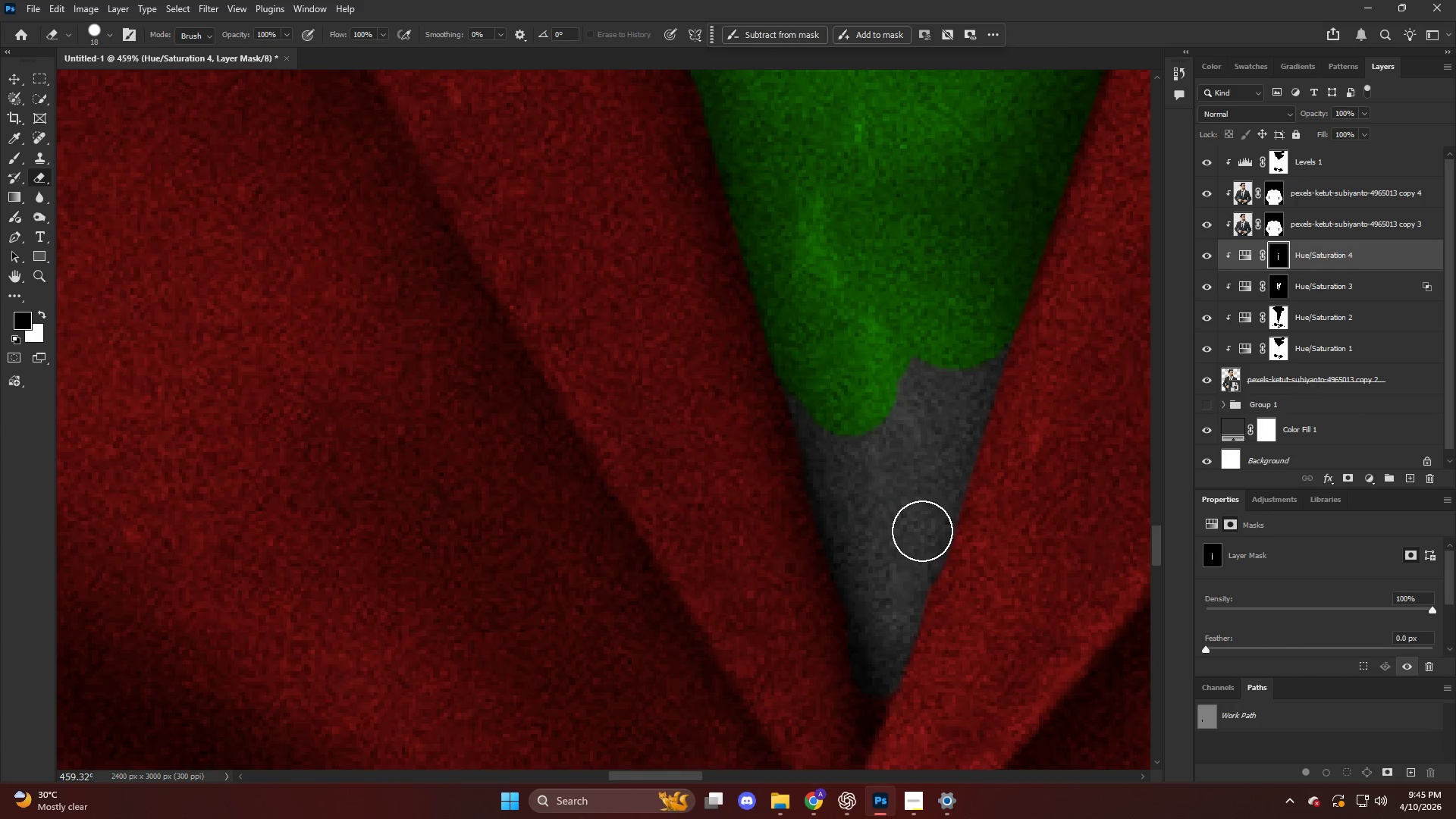 
hold_key(key=ShiftLeft, duration=0.88)
left_click([974, 345])
 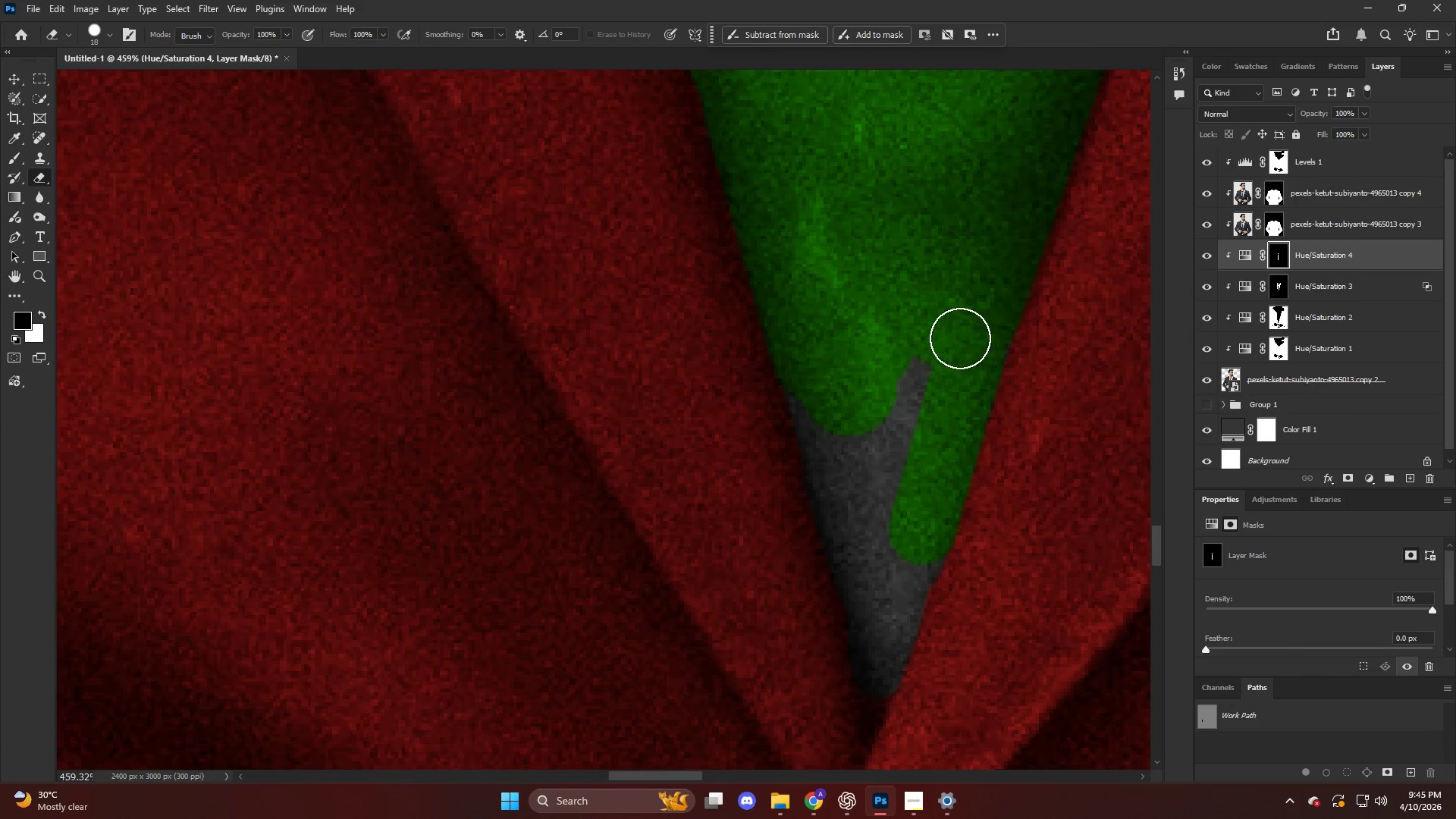 
scroll: coordinate [922, 369], scroll_direction: down, amount: 5.0
 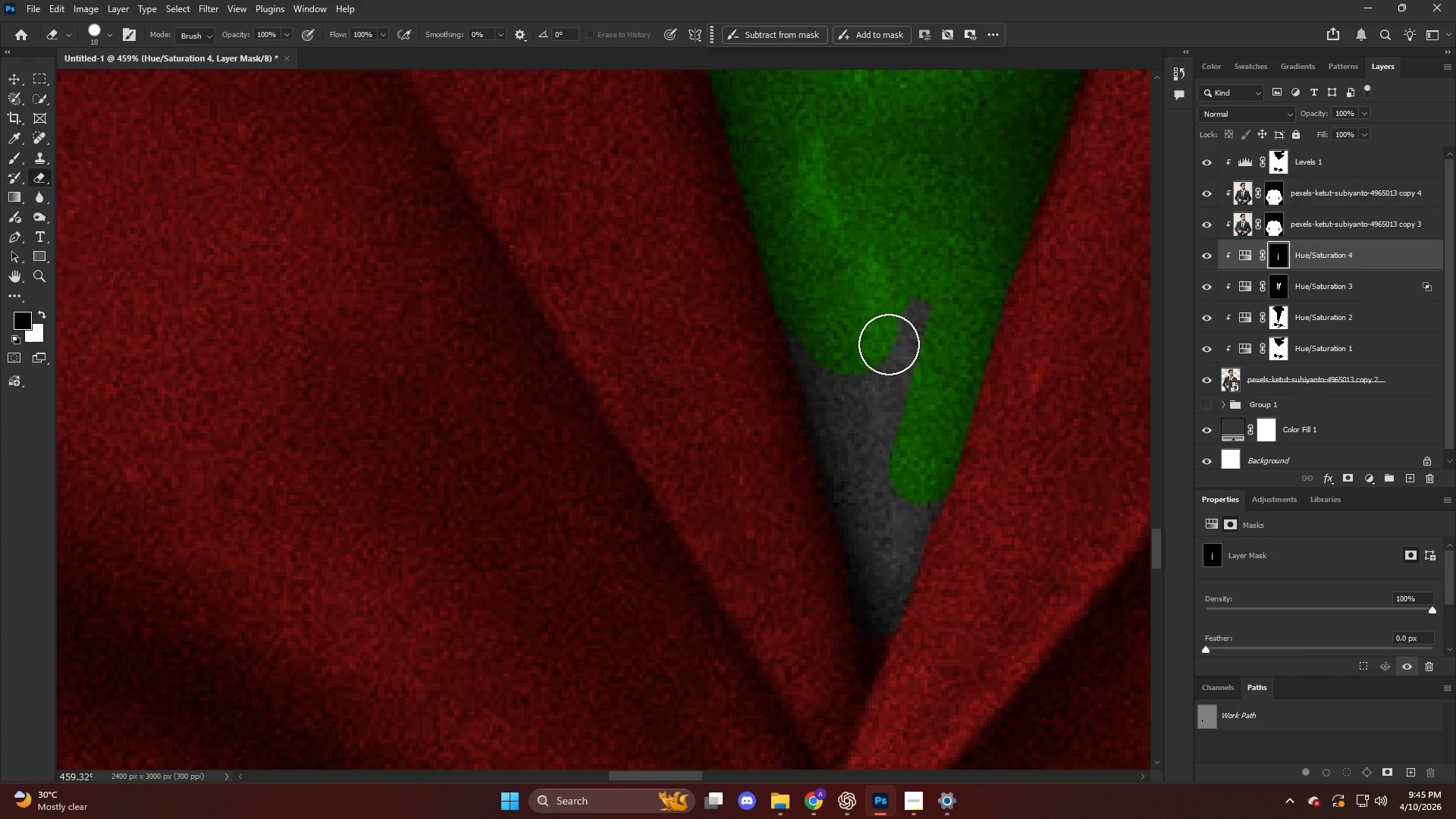 
left_click_drag(start_coordinate=[897, 306], to_coordinate=[874, 415])
 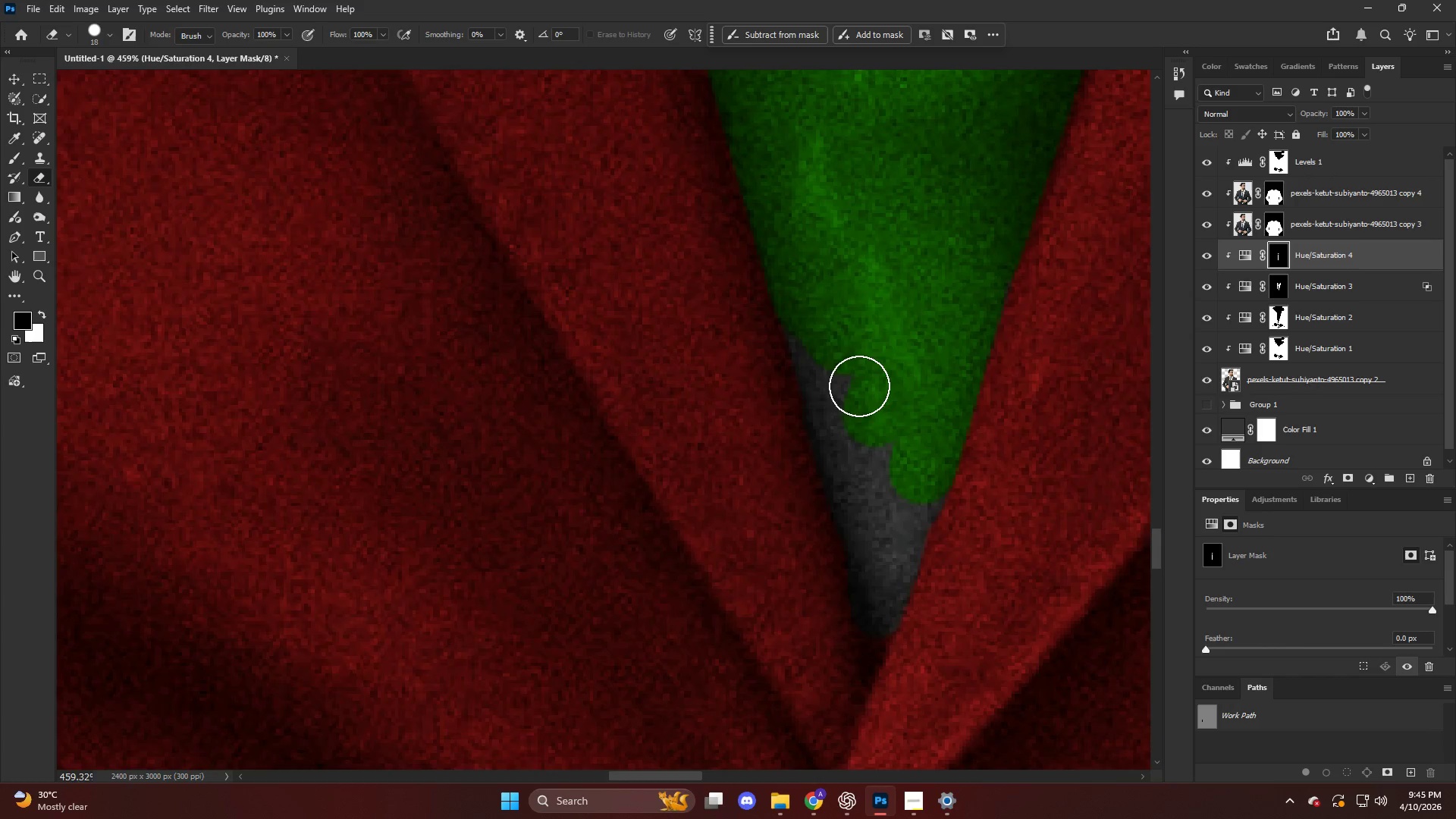 
key(Alt+AltLeft)
 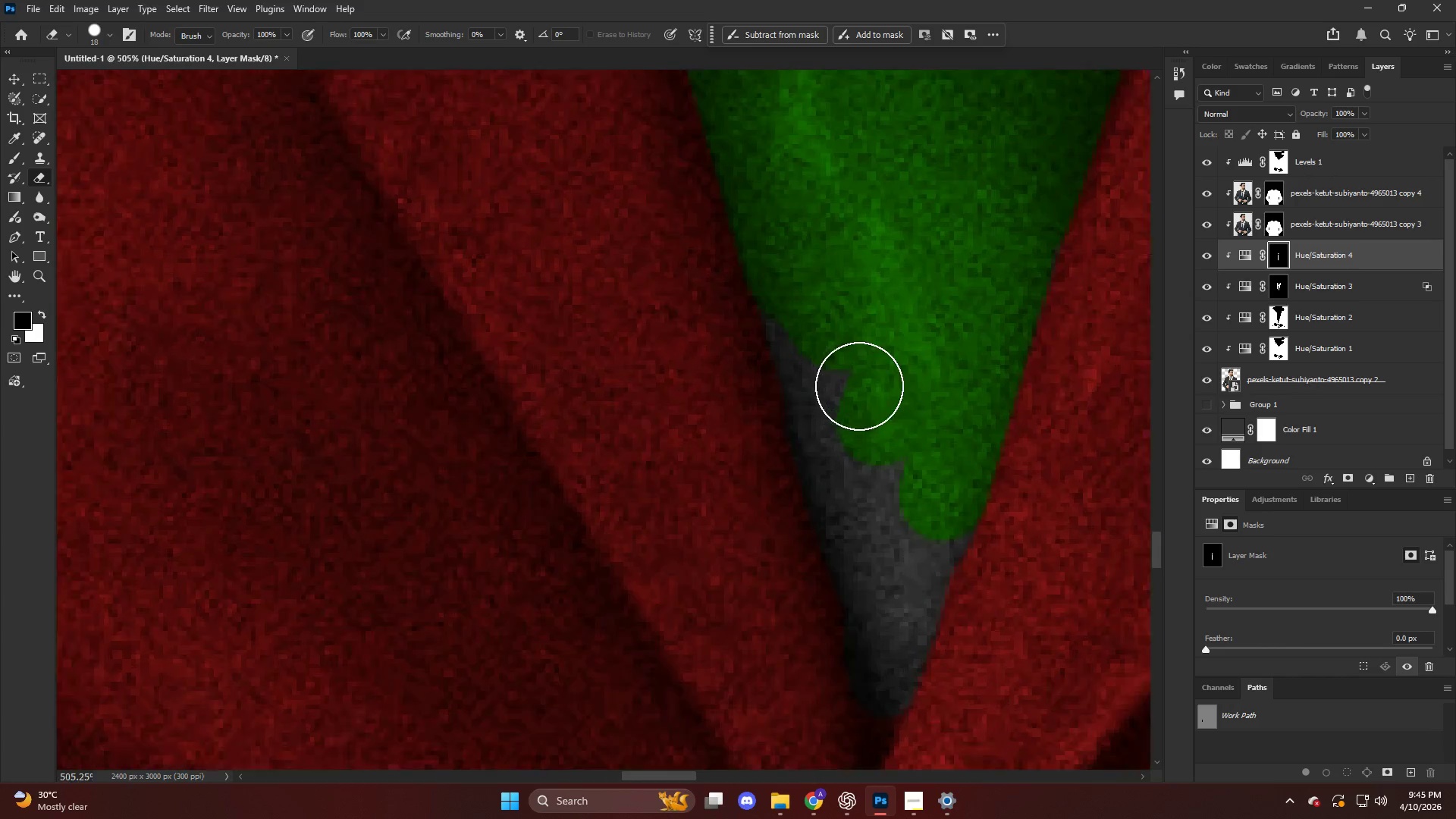 
scroll: coordinate [859, 386], scroll_direction: up, amount: 4.0
 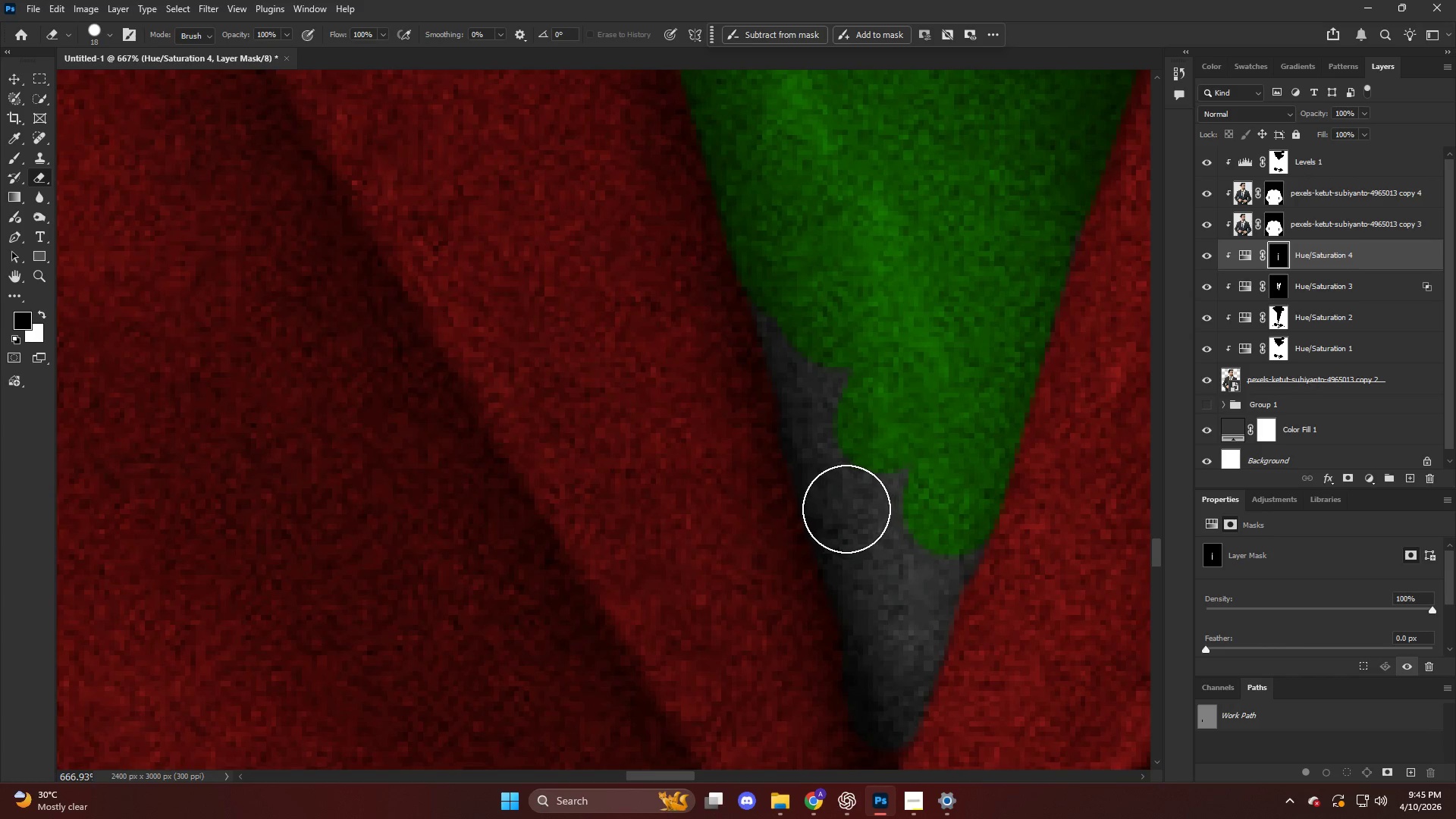 
hold_key(key=ShiftLeft, duration=0.62)
 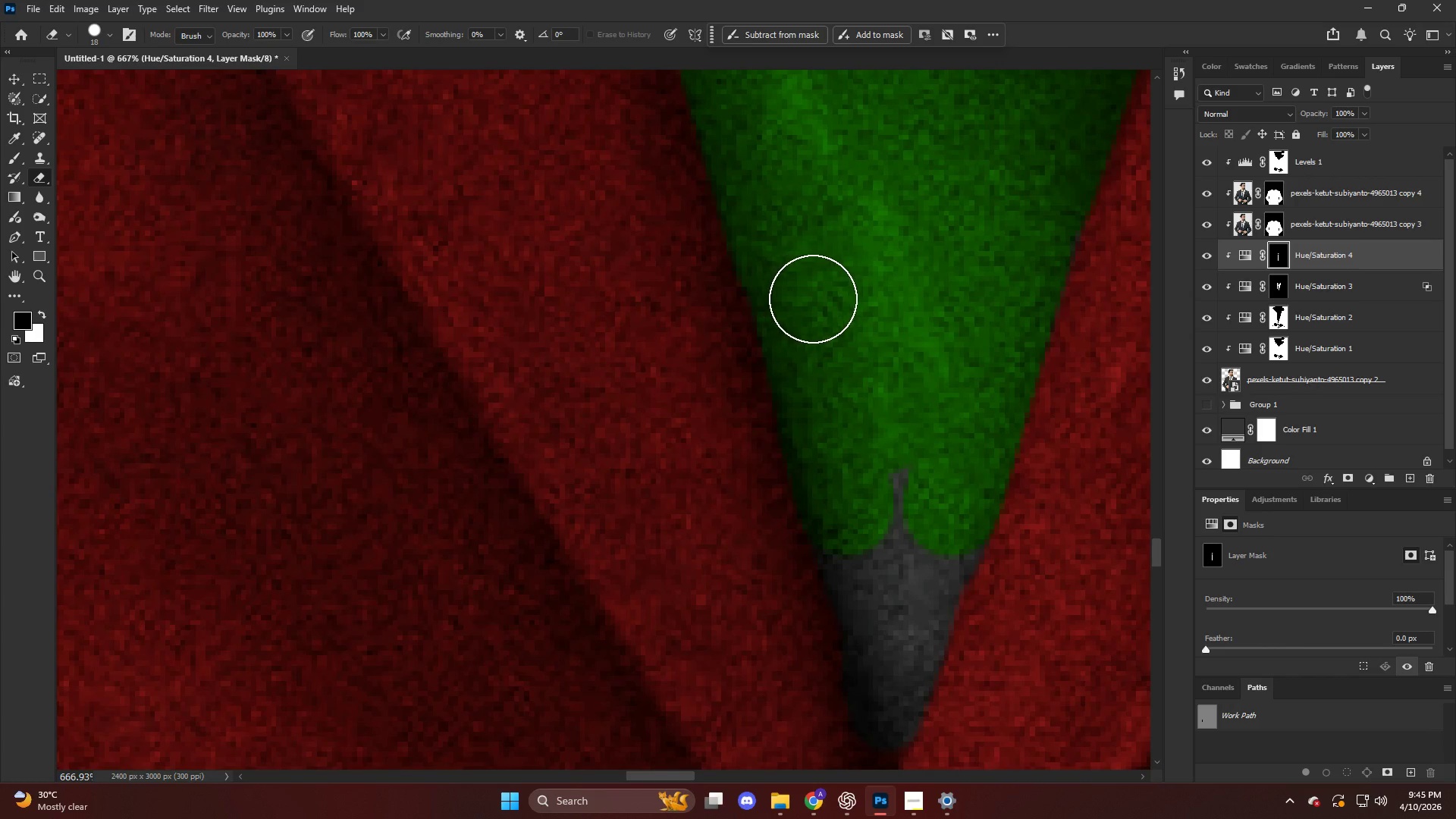 
key(Alt+AltLeft)
 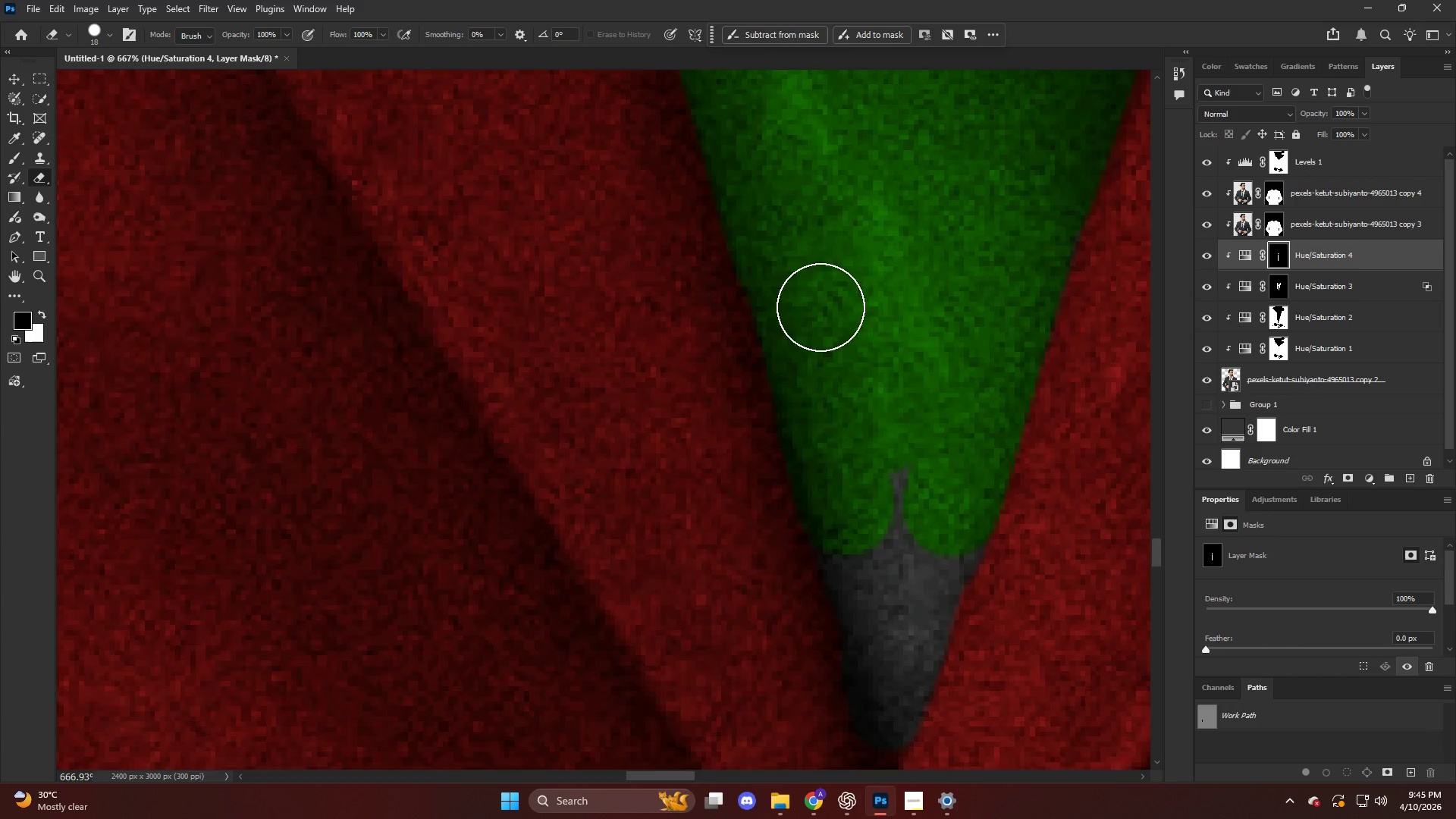 
hold_key(key=AltLeft, duration=0.44)
 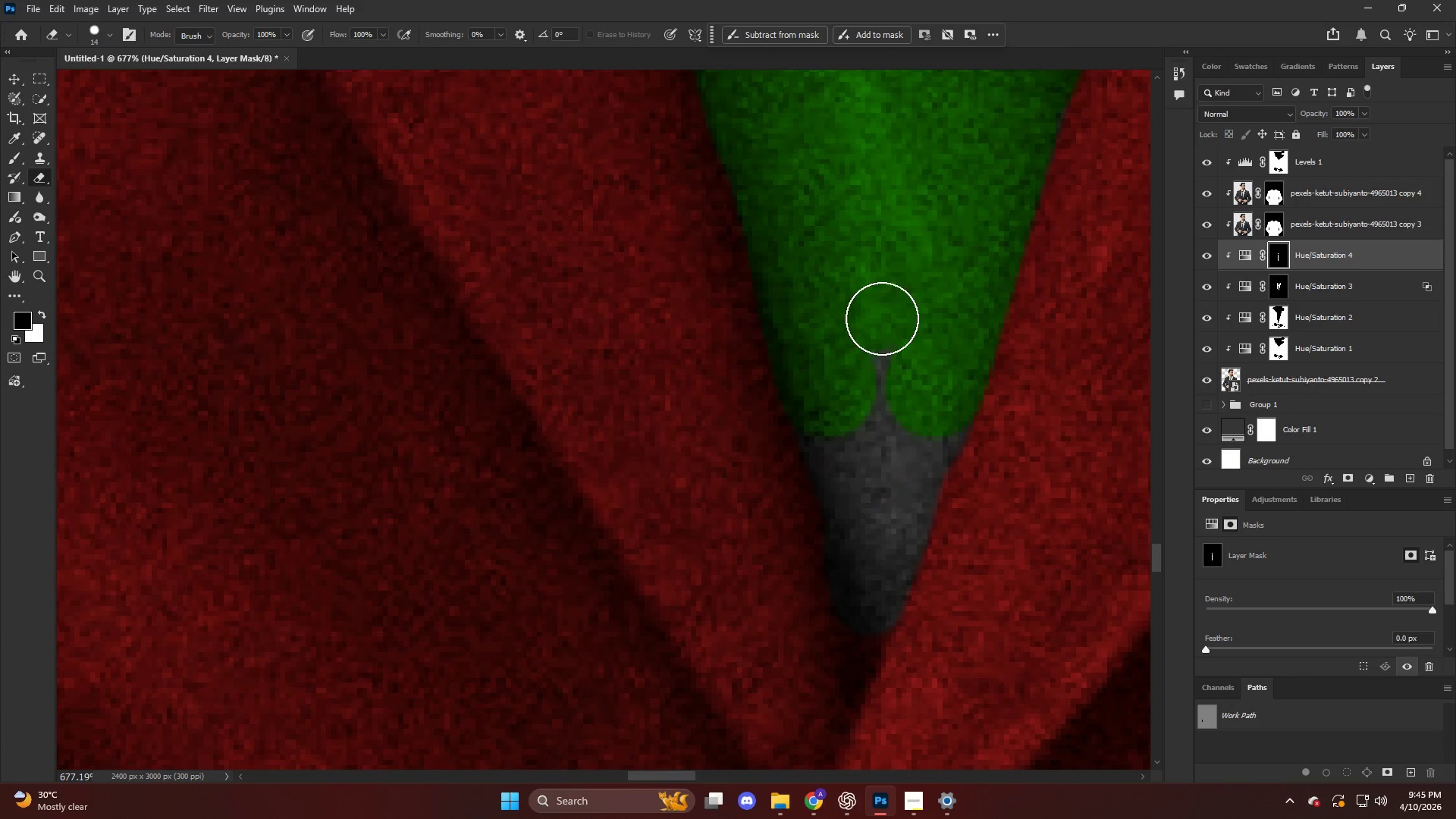 
left_click_drag(start_coordinate=[882, 318], to_coordinate=[877, 431])
 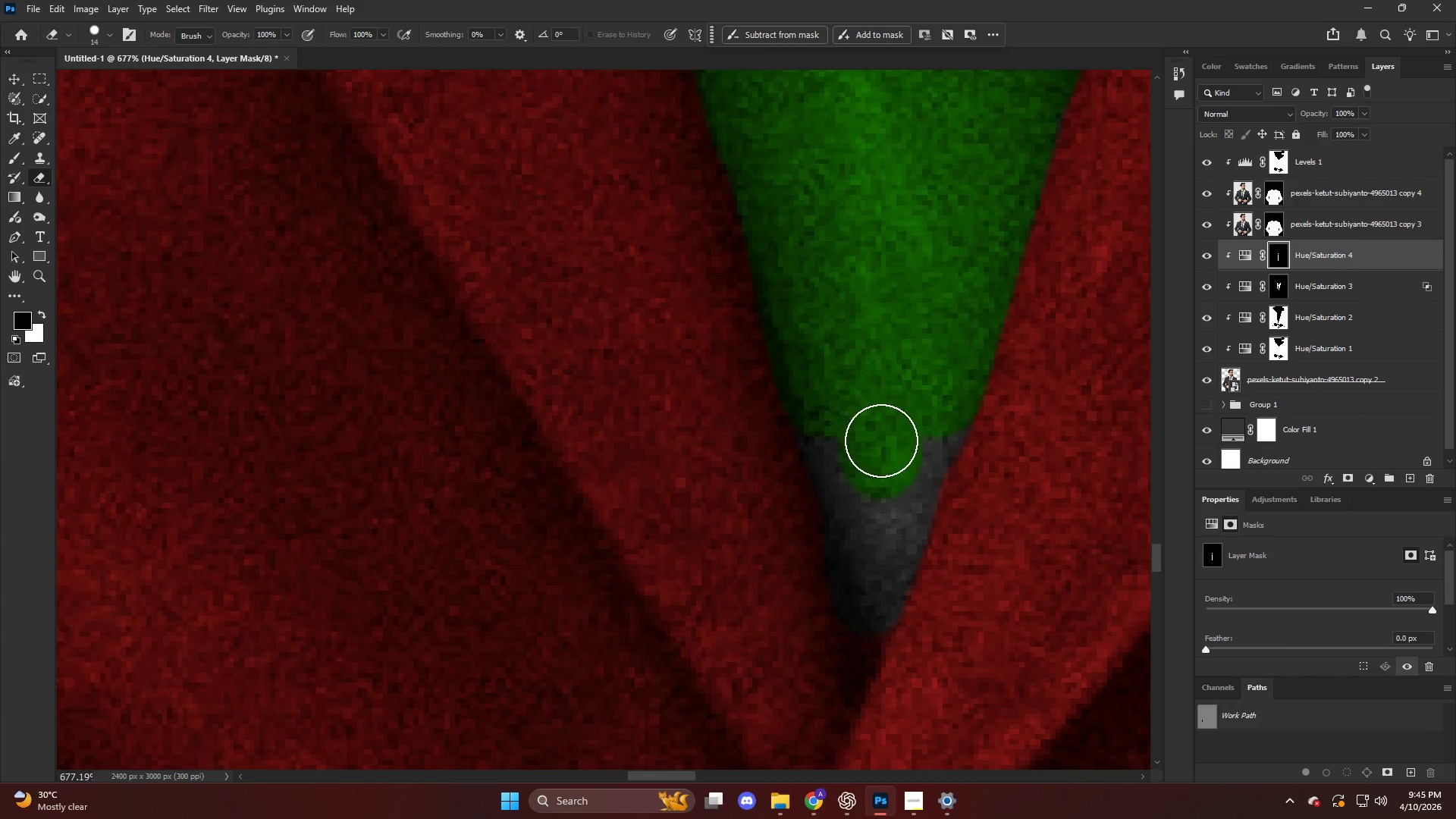 
scroll: coordinate [862, 473], scroll_direction: down, amount: 4.0
 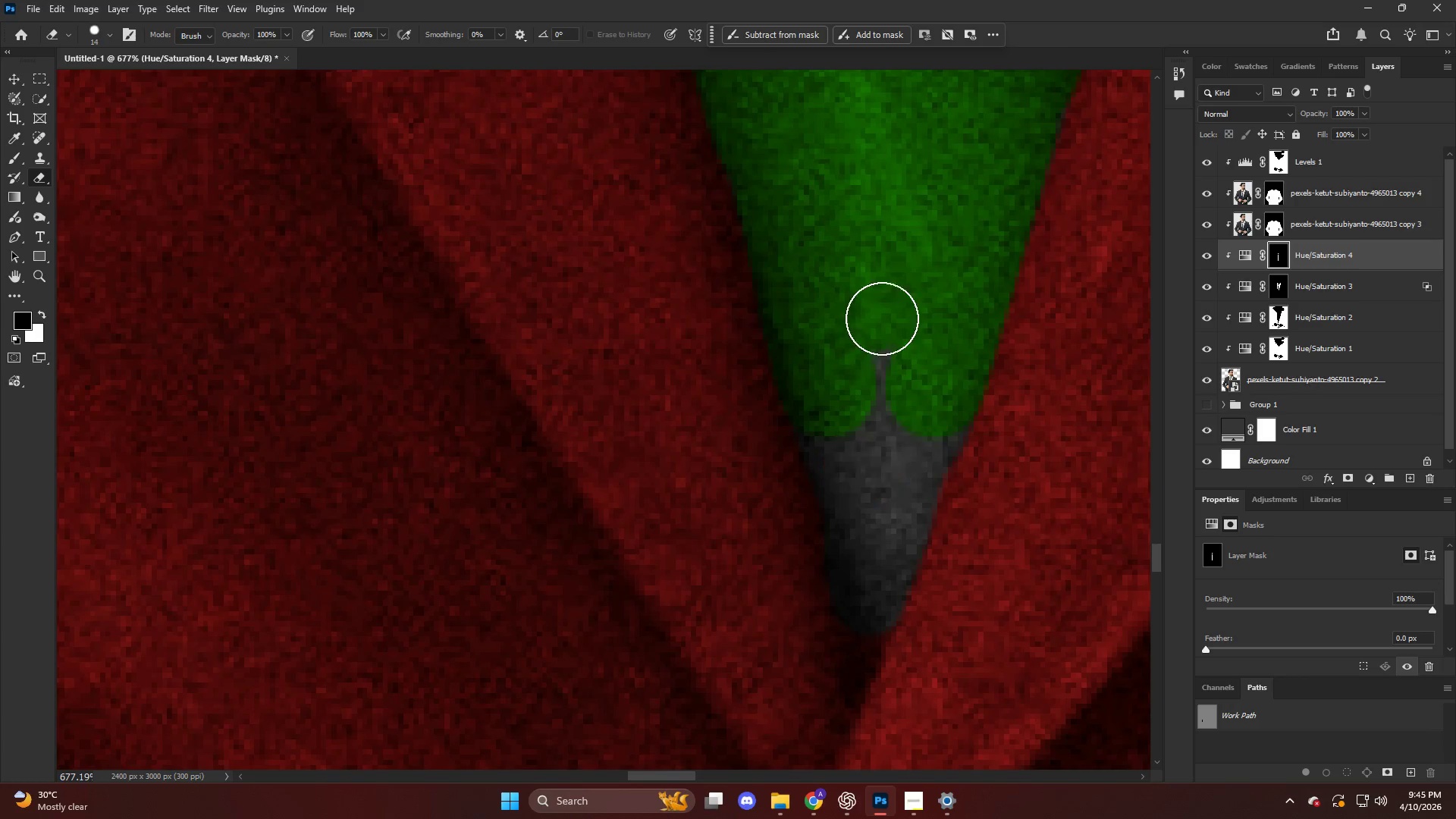 
key(Alt+AltLeft)
 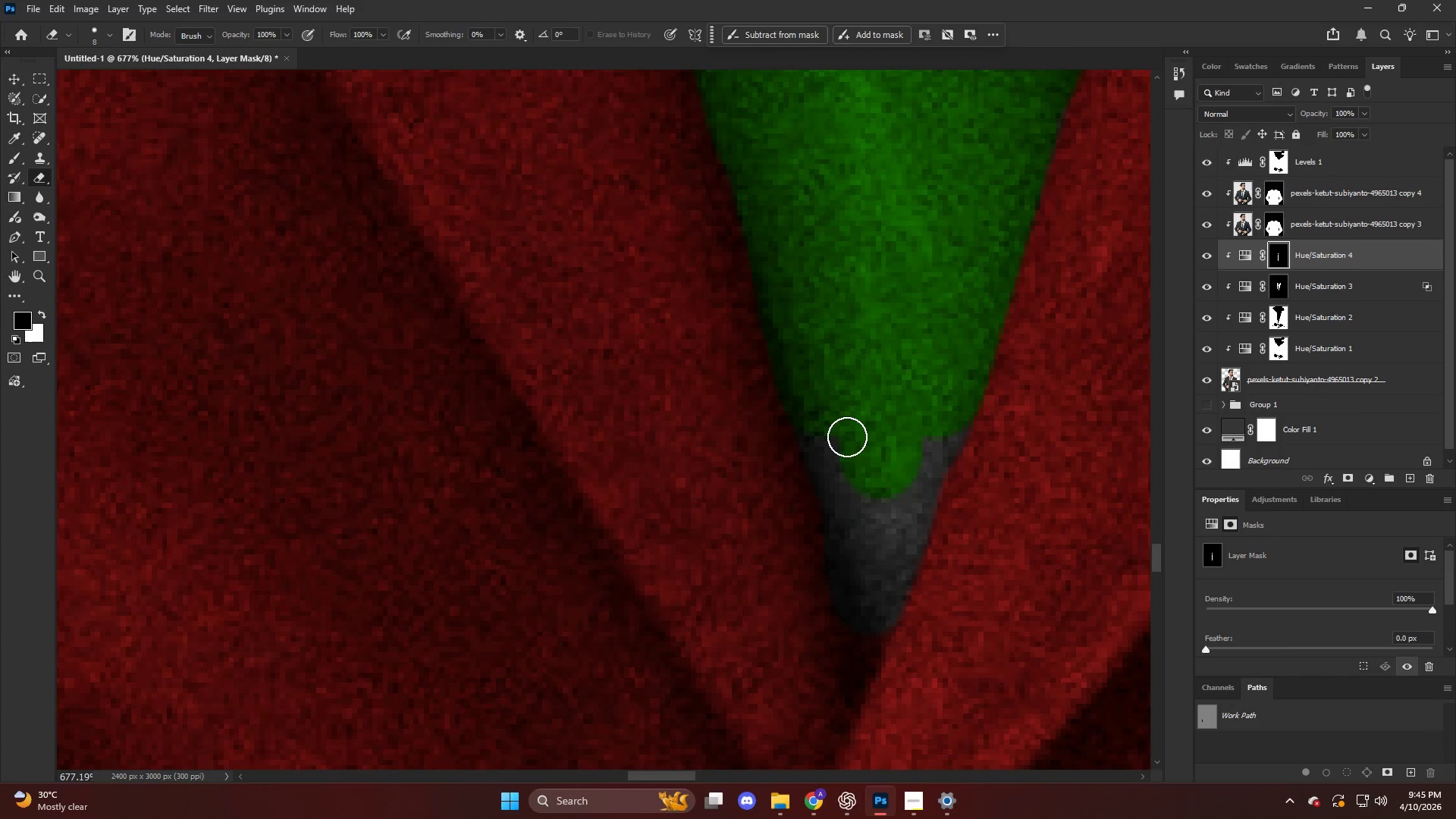 
left_click_drag(start_coordinate=[832, 429], to_coordinate=[886, 503])
 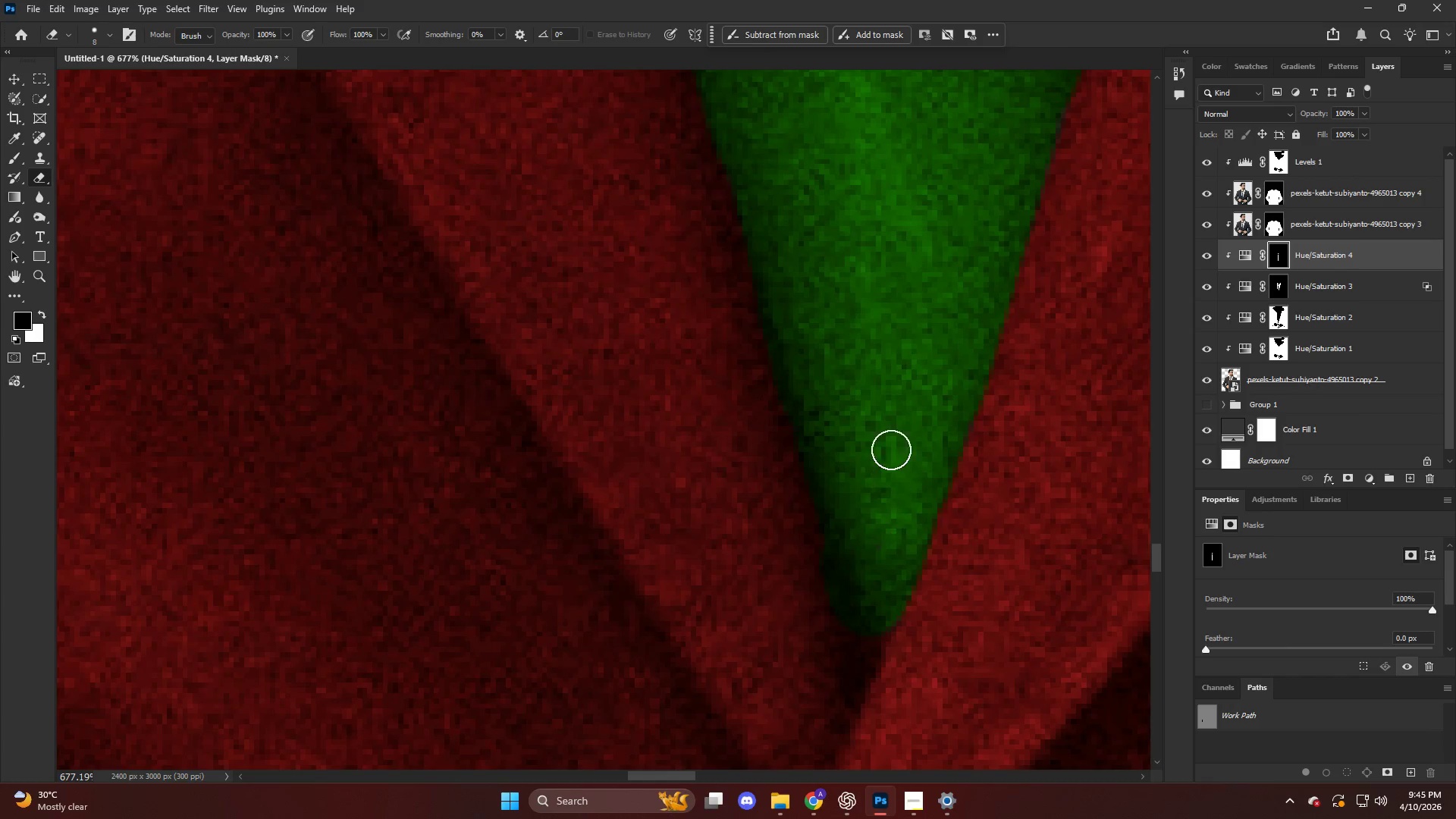 
hold_key(key=AltLeft, duration=1.3)
scroll: coordinate [887, 418], scroll_direction: down, amount: 38.0
 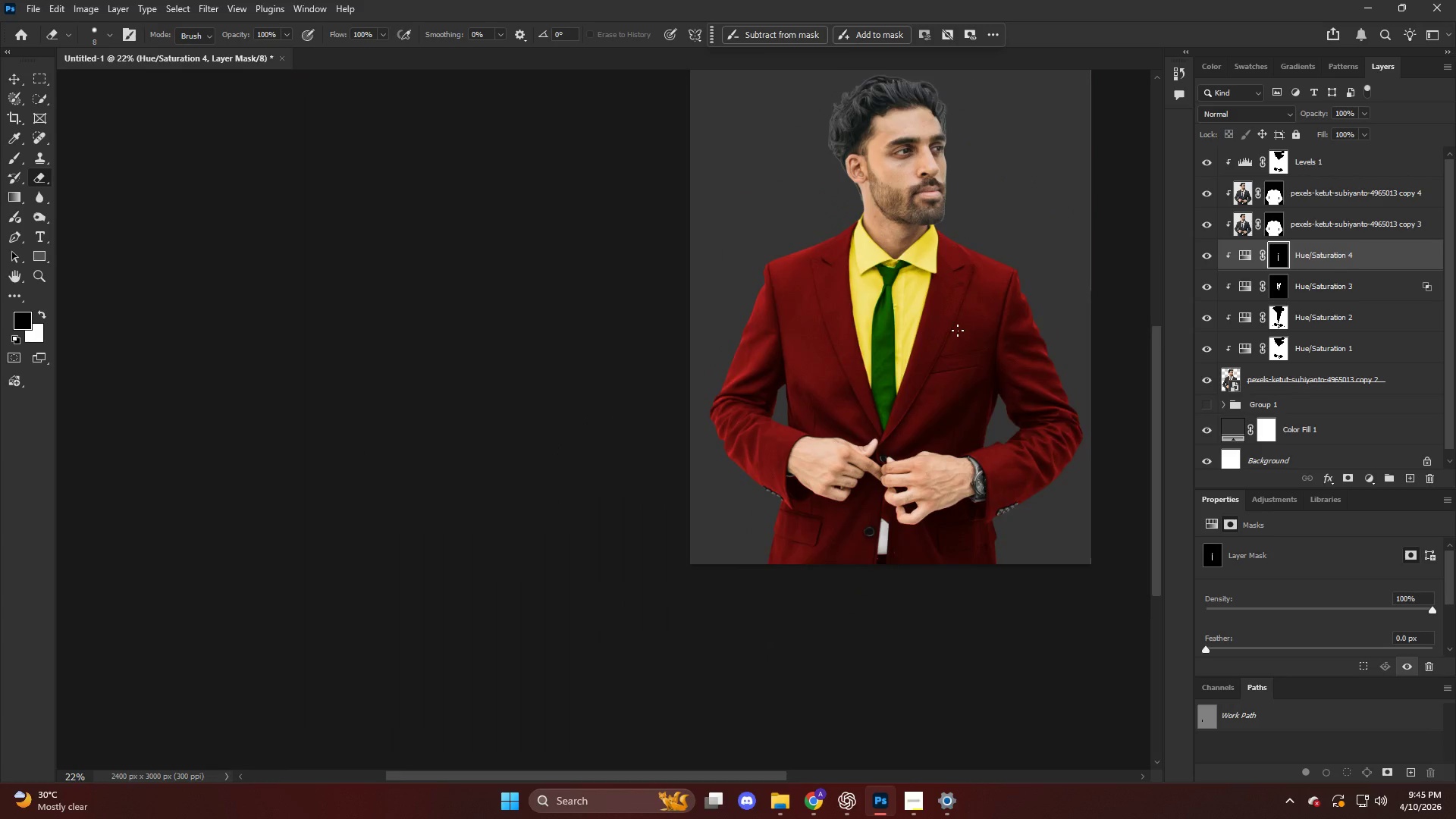 
key(Control+ControlLeft)
 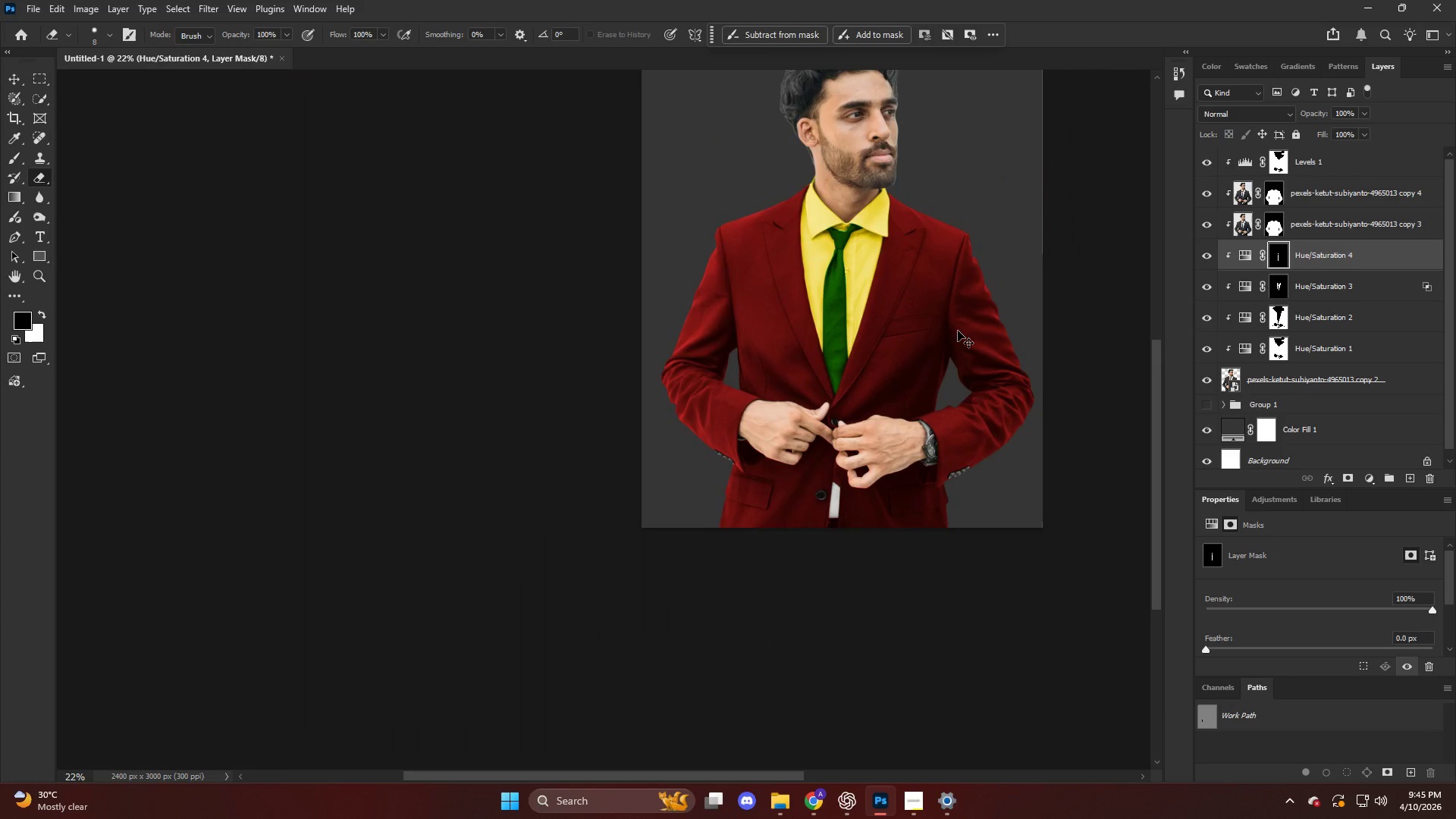 
scroll: coordinate [958, 331], scroll_direction: down, amount: 7.0
 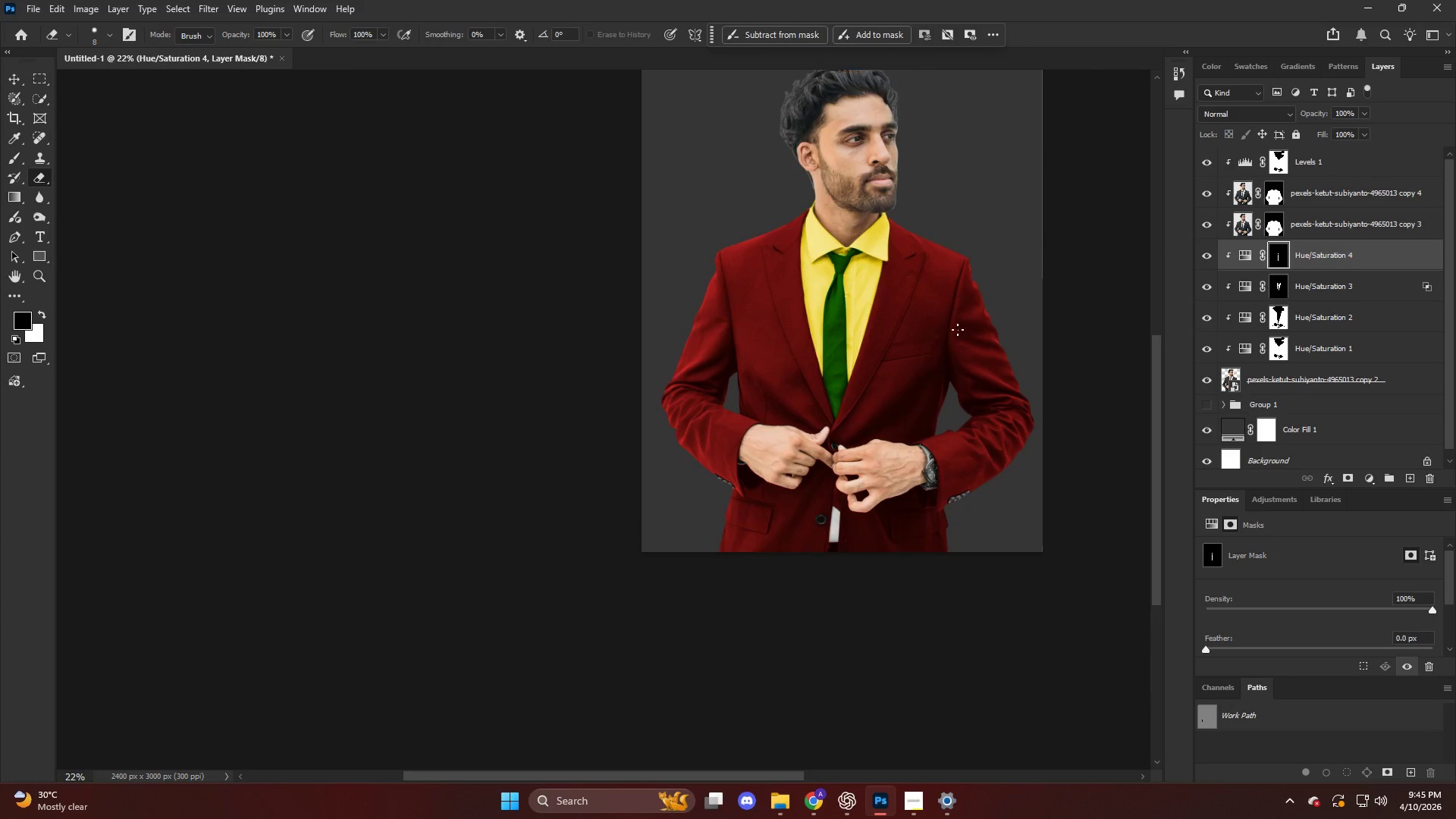 
hold_key(key=ControlLeft, duration=0.47)
scroll: coordinate [958, 332], scroll_direction: down, amount: 4.0
 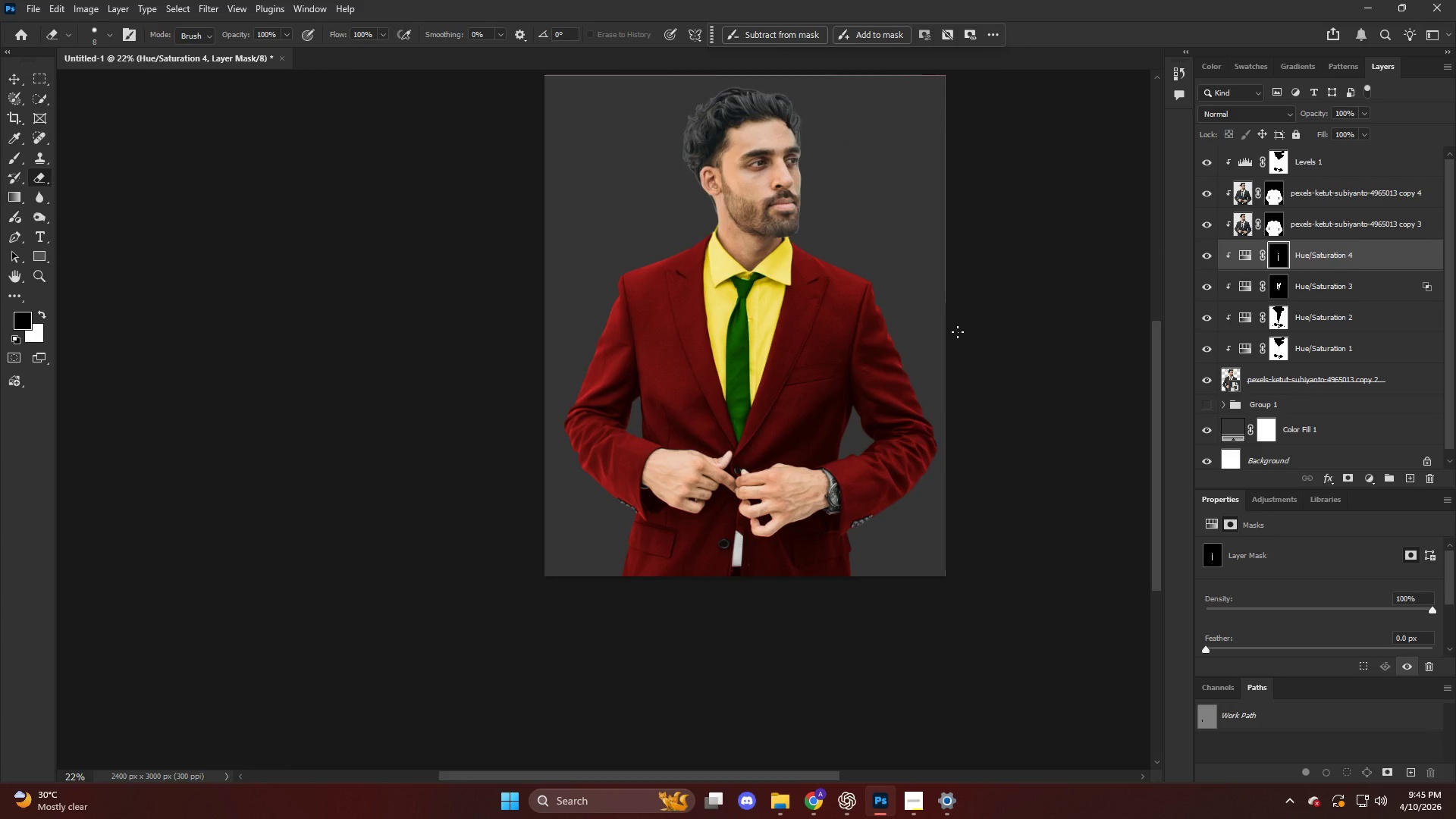 
hold_key(key=AltLeft, duration=0.58)
scroll: coordinate [711, 326], scroll_direction: up, amount: 8.0
 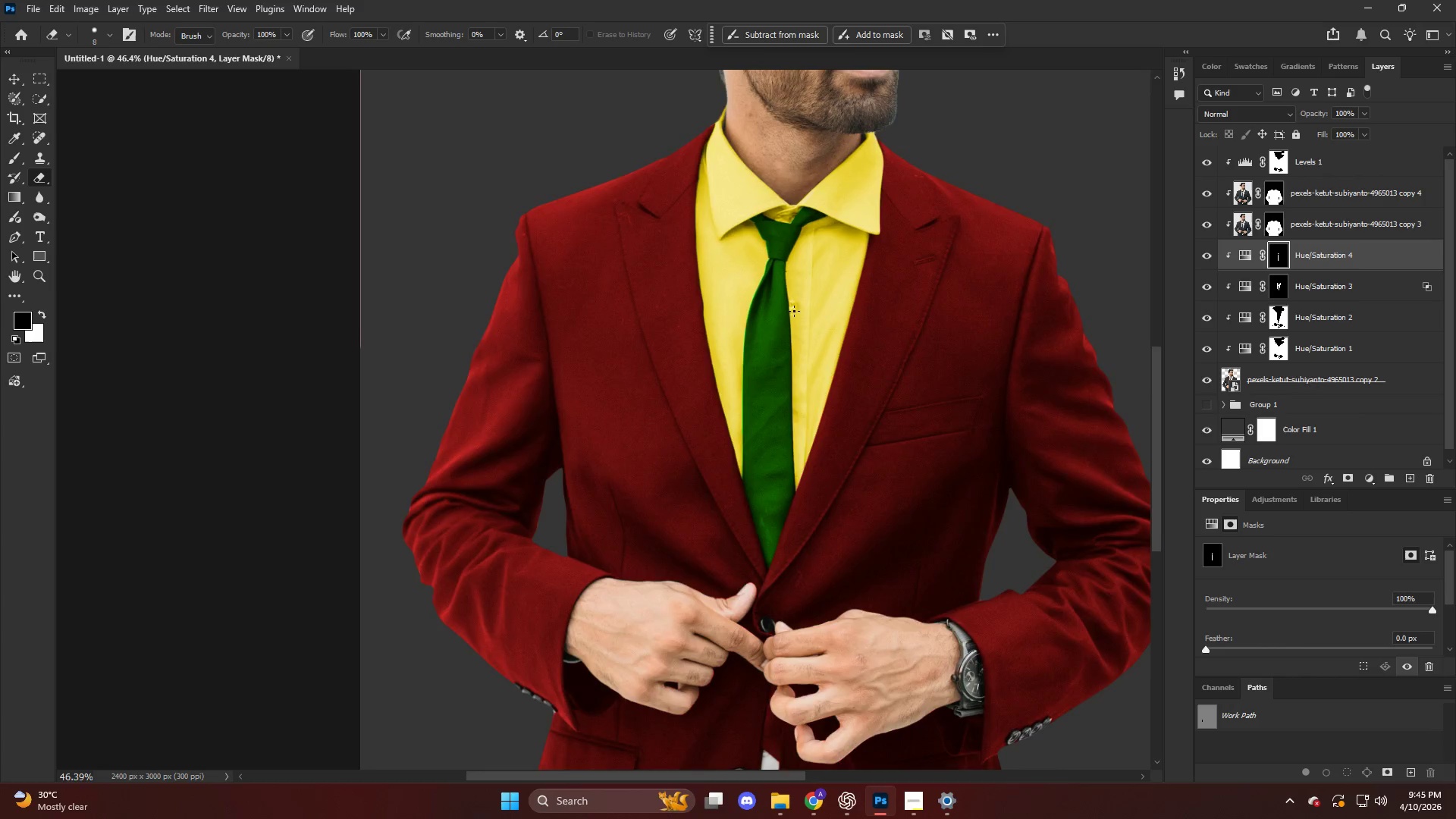 
hold_key(key=AltLeft, duration=0.58)
scroll: coordinate [804, 315], scroll_direction: up, amount: 9.0
 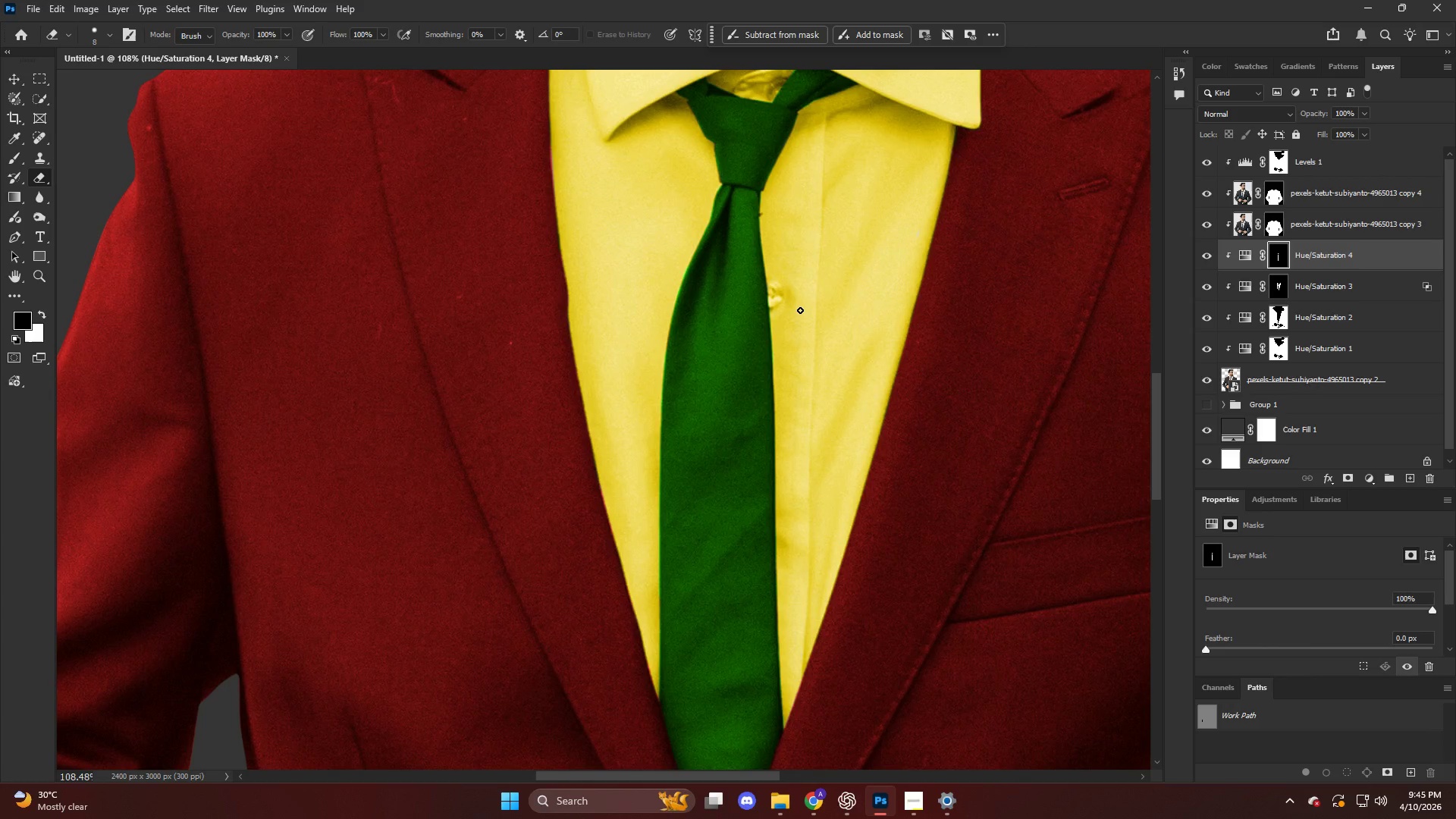 
hold_key(key=AltLeft, duration=0.44)
scroll: coordinate [799, 309], scroll_direction: down, amount: 7.0
 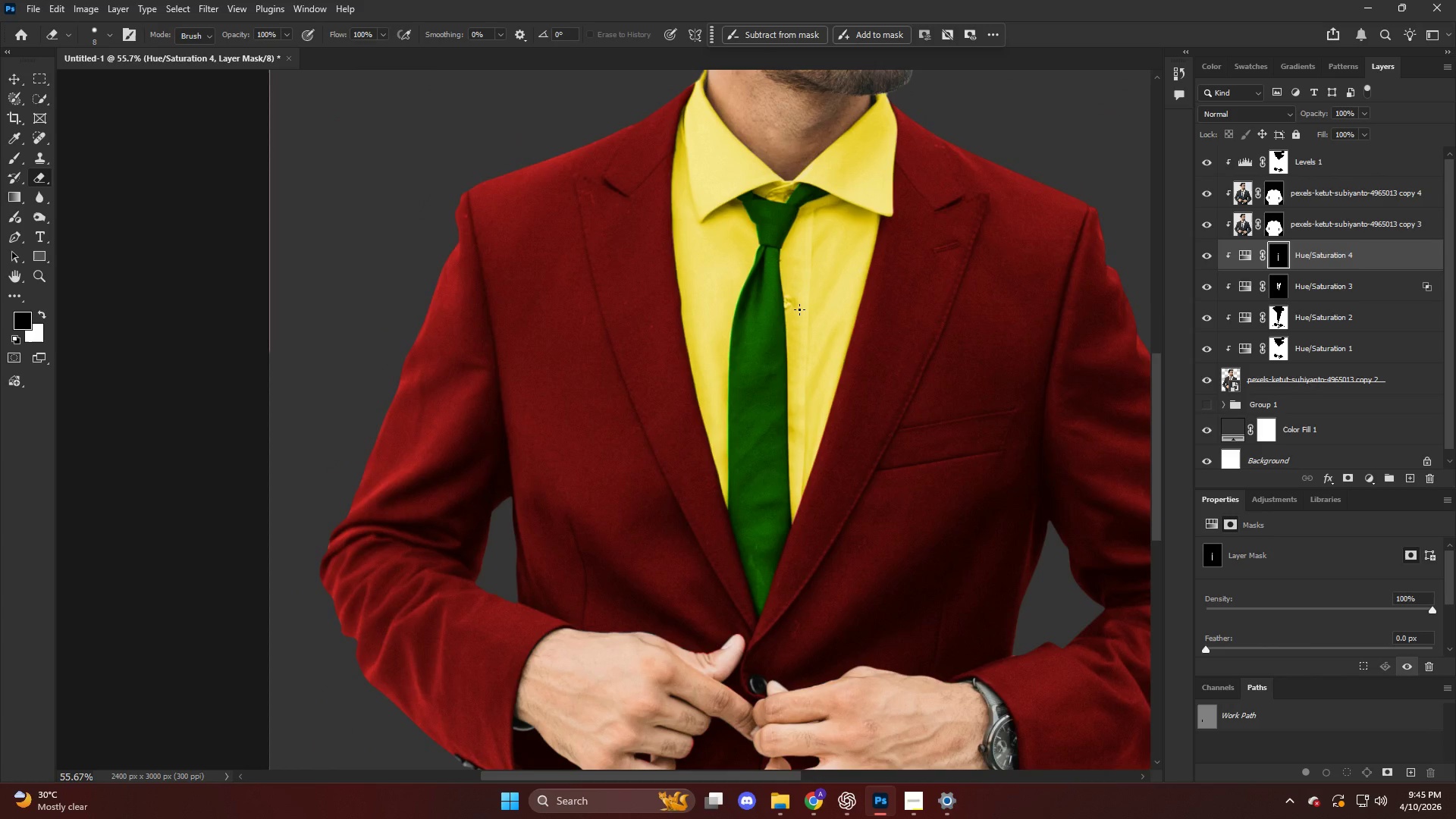 
scroll: coordinate [799, 309], scroll_direction: up, amount: 1.0
 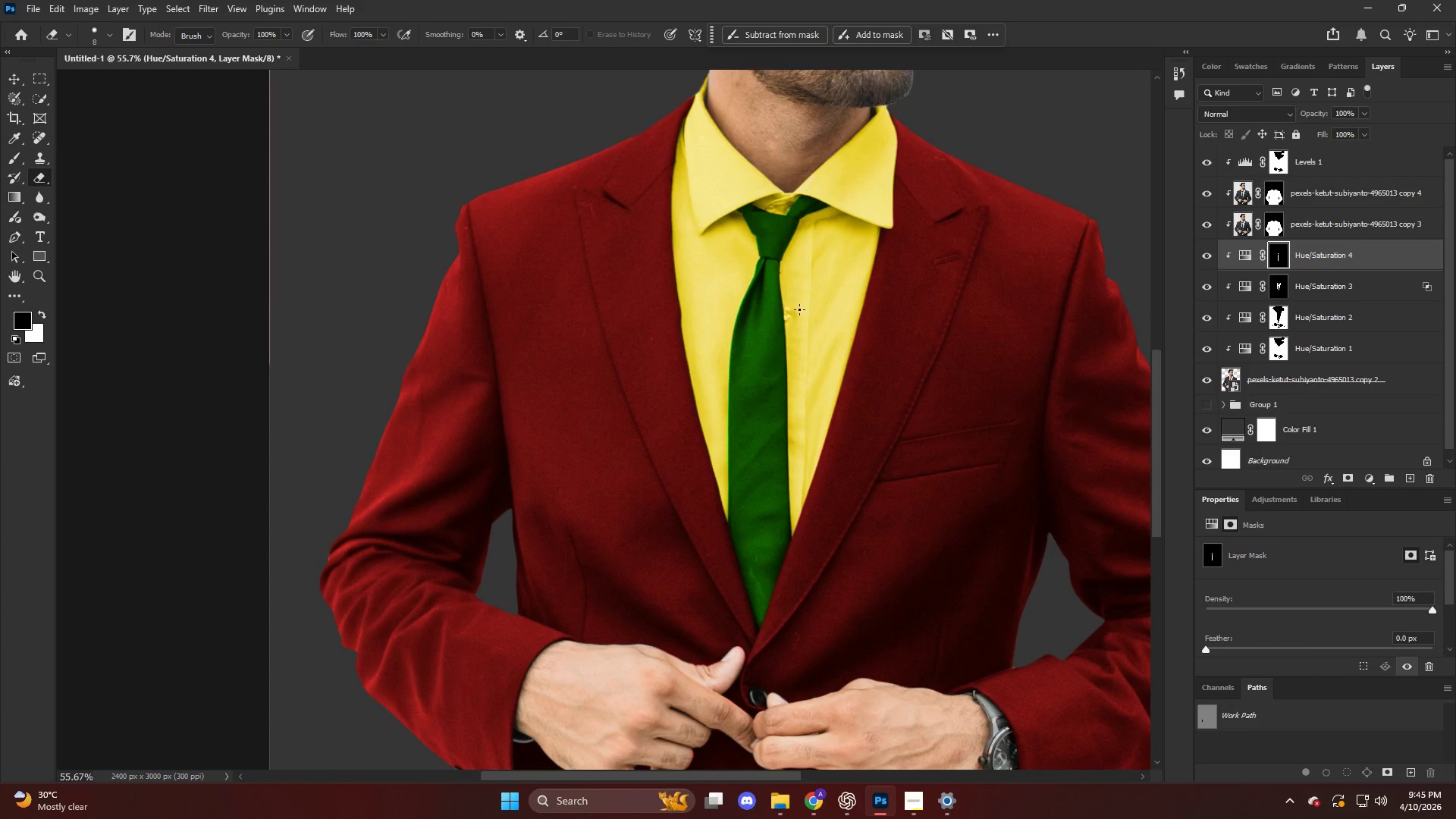 
key(Alt+AltLeft)
 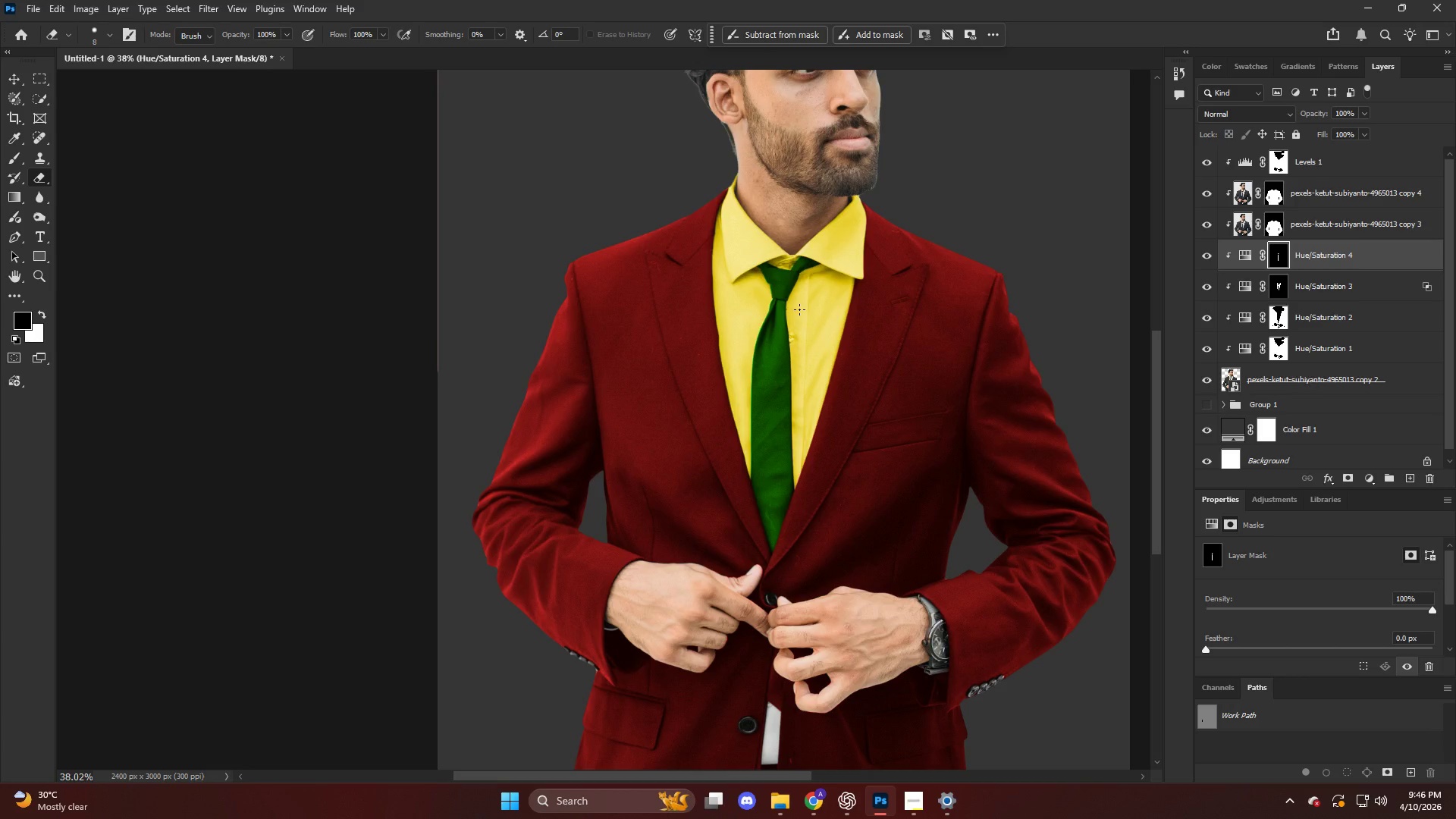 
scroll: coordinate [799, 309], scroll_direction: down, amount: 1.0
 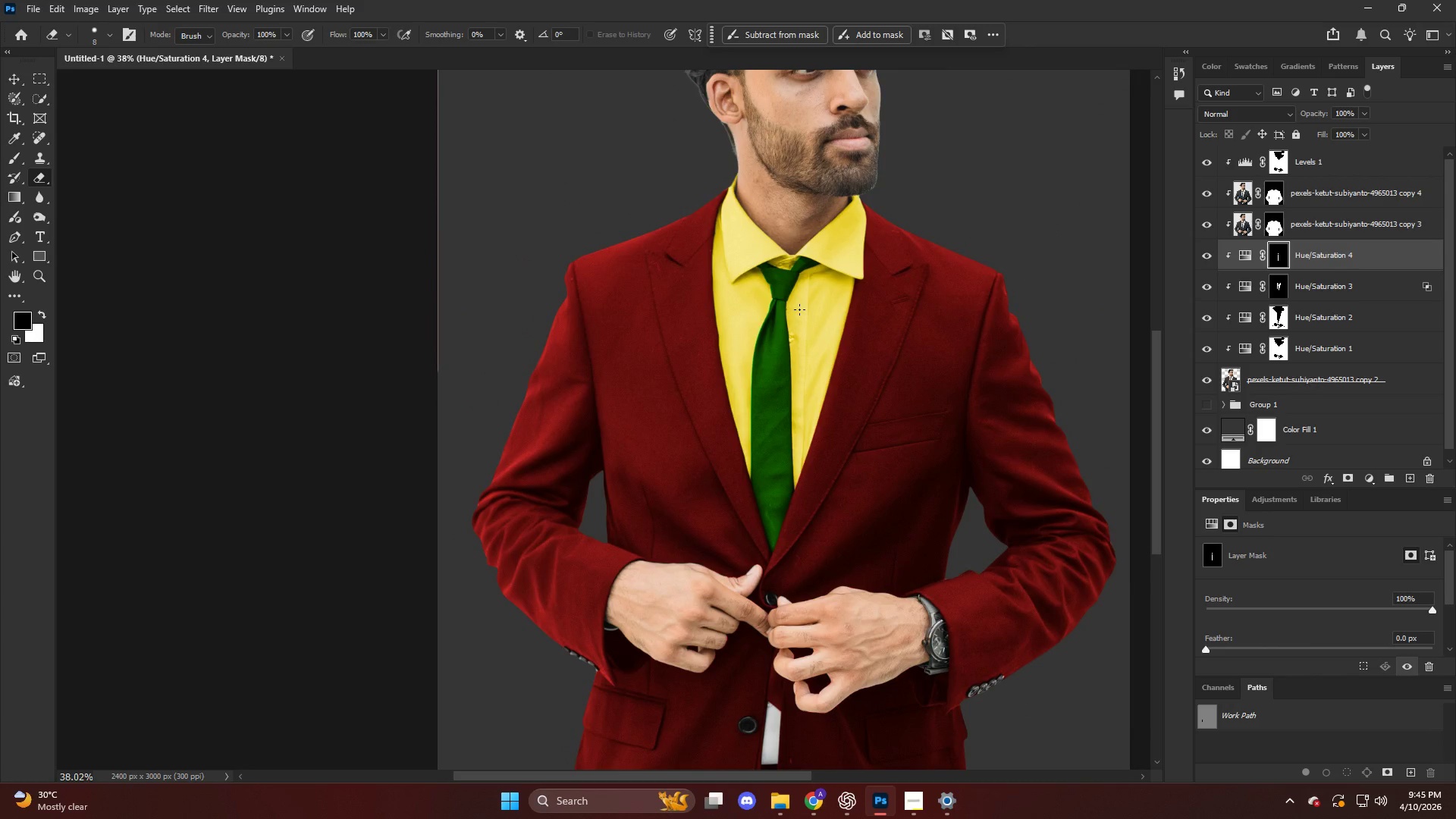 
wait(8.57)
 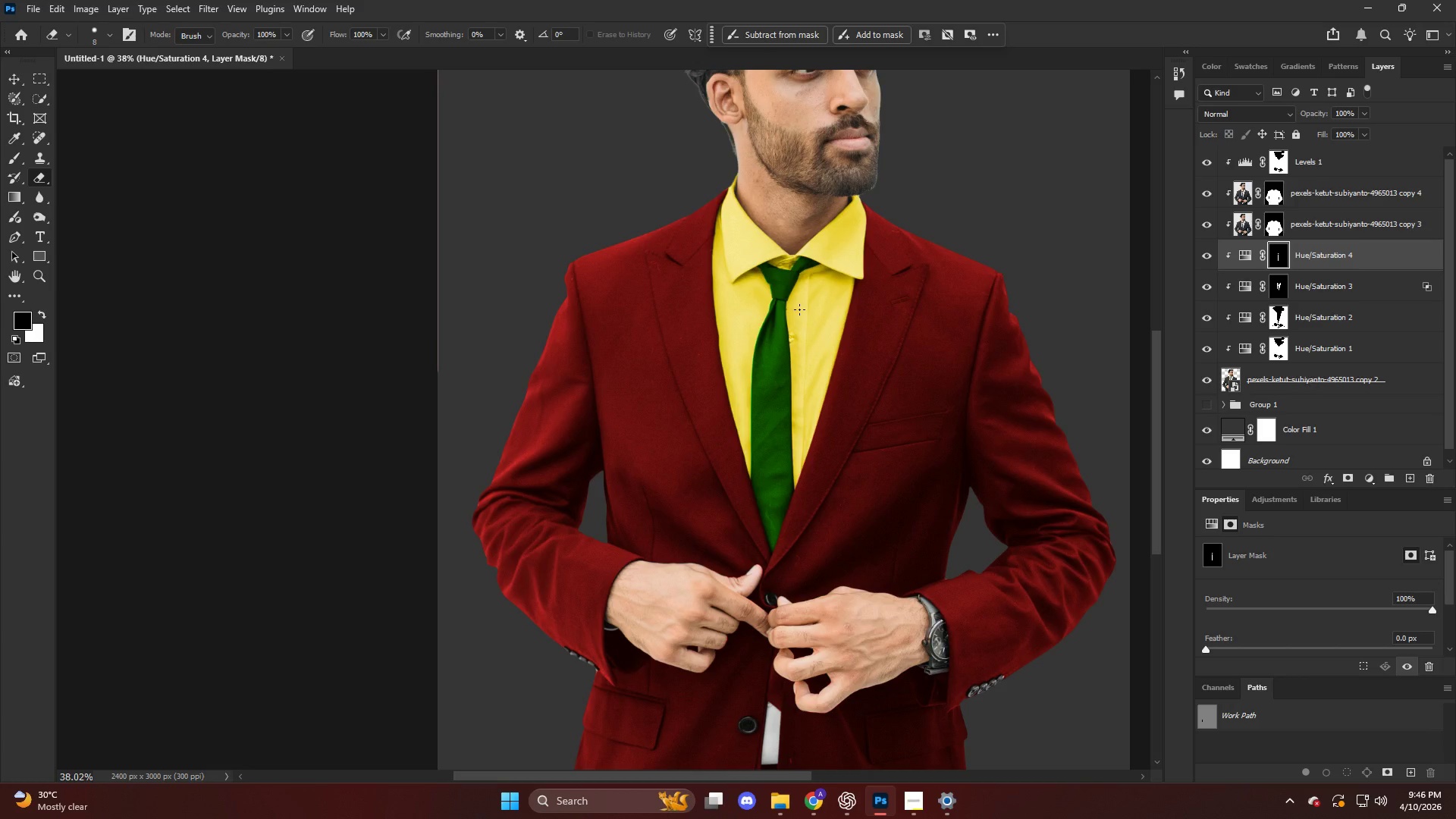 
hold_key(key=AltLeft, duration=0.5)
 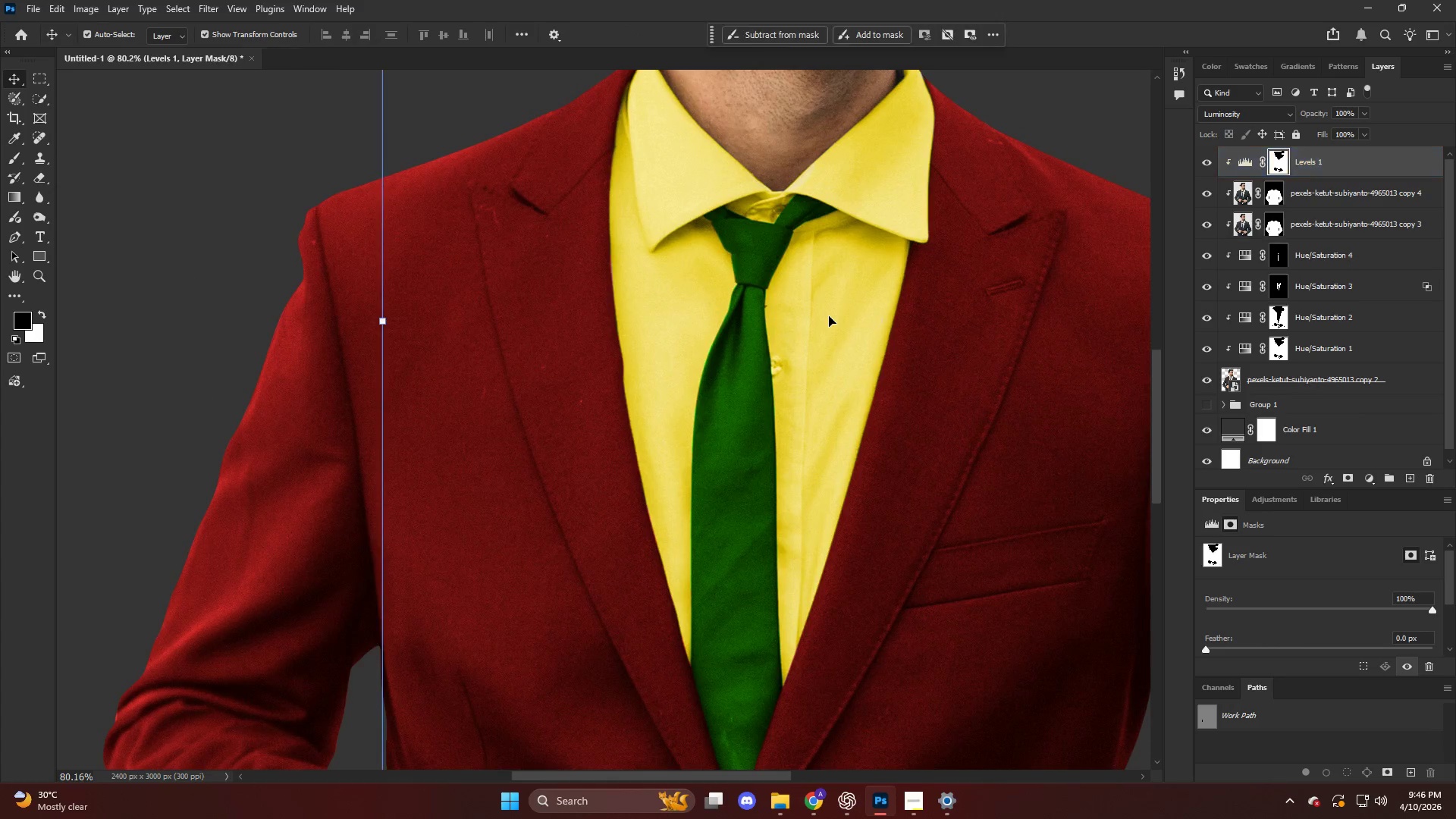 
key(V)
 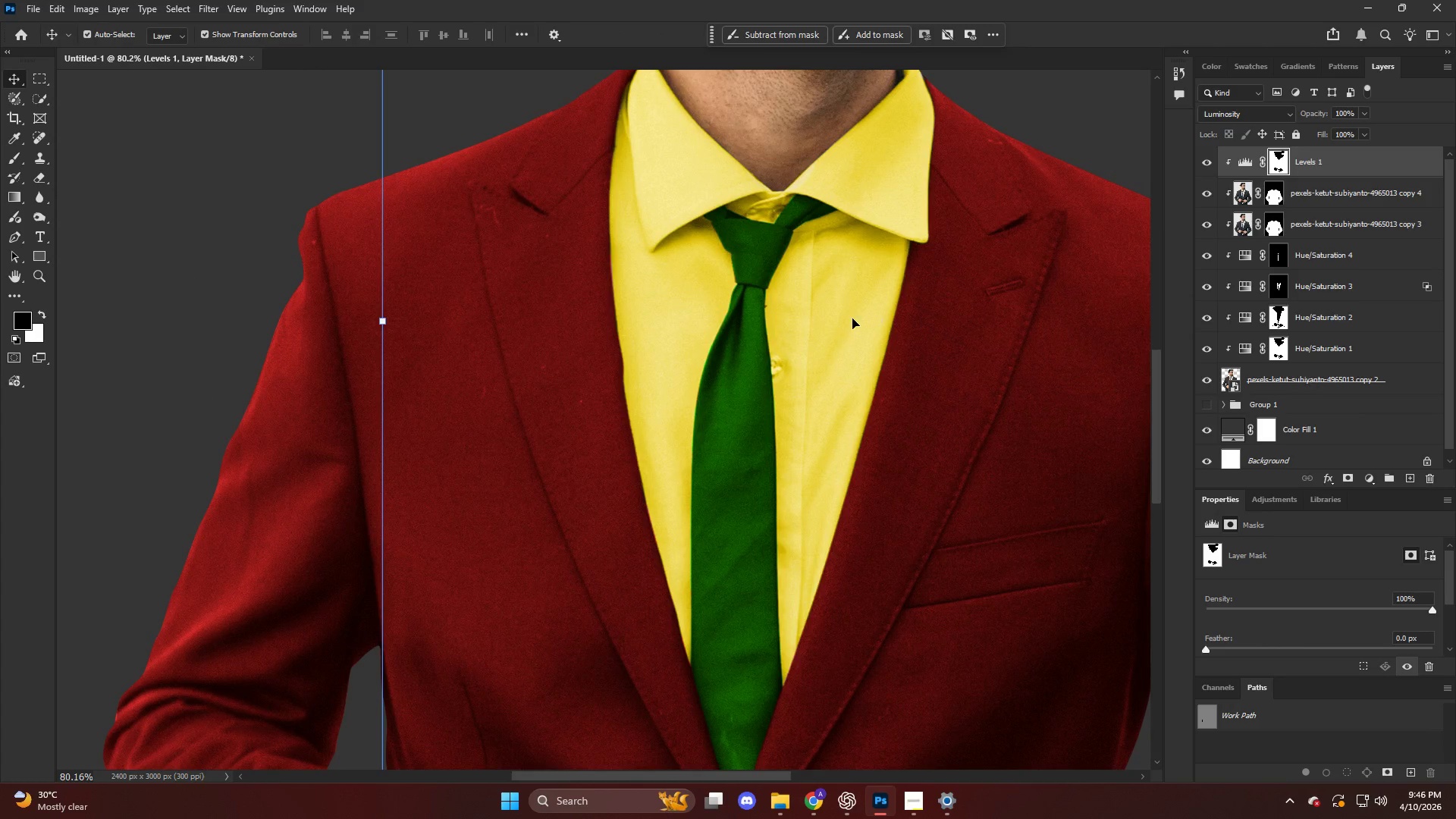 
scroll: coordinate [806, 312], scroll_direction: up, amount: 8.0
 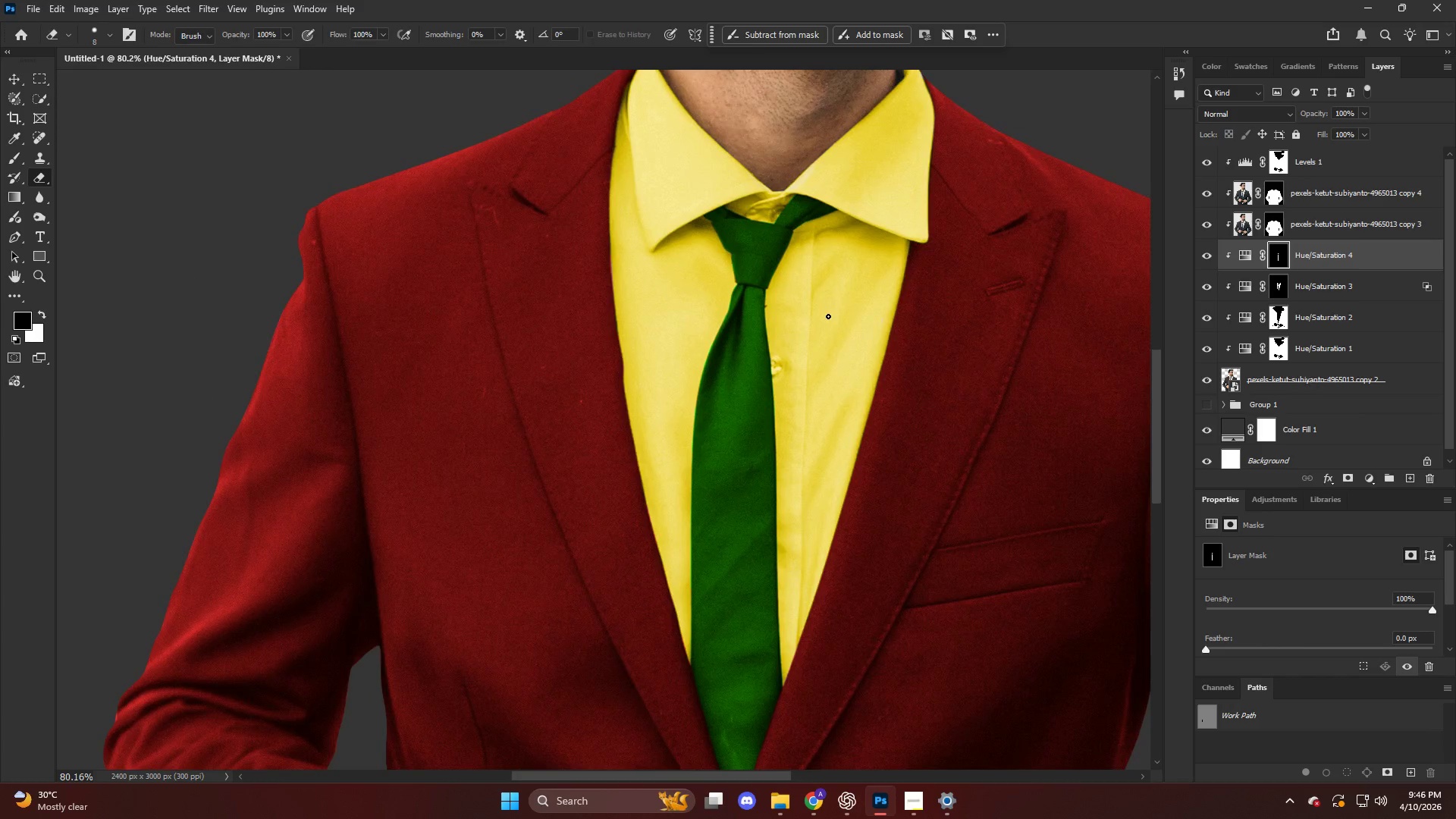 
double_click([857, 318])
 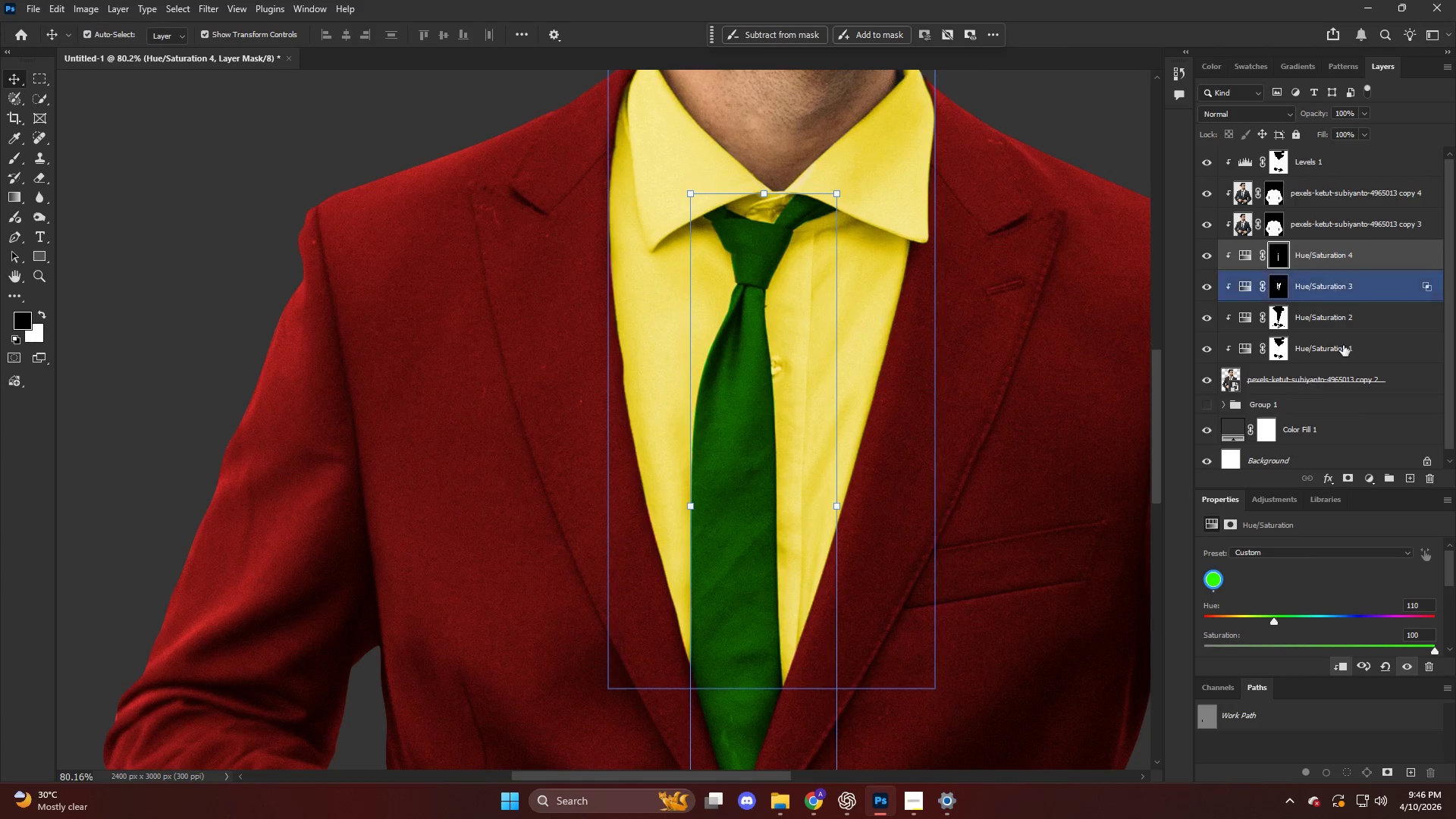 
left_click([1371, 478])
 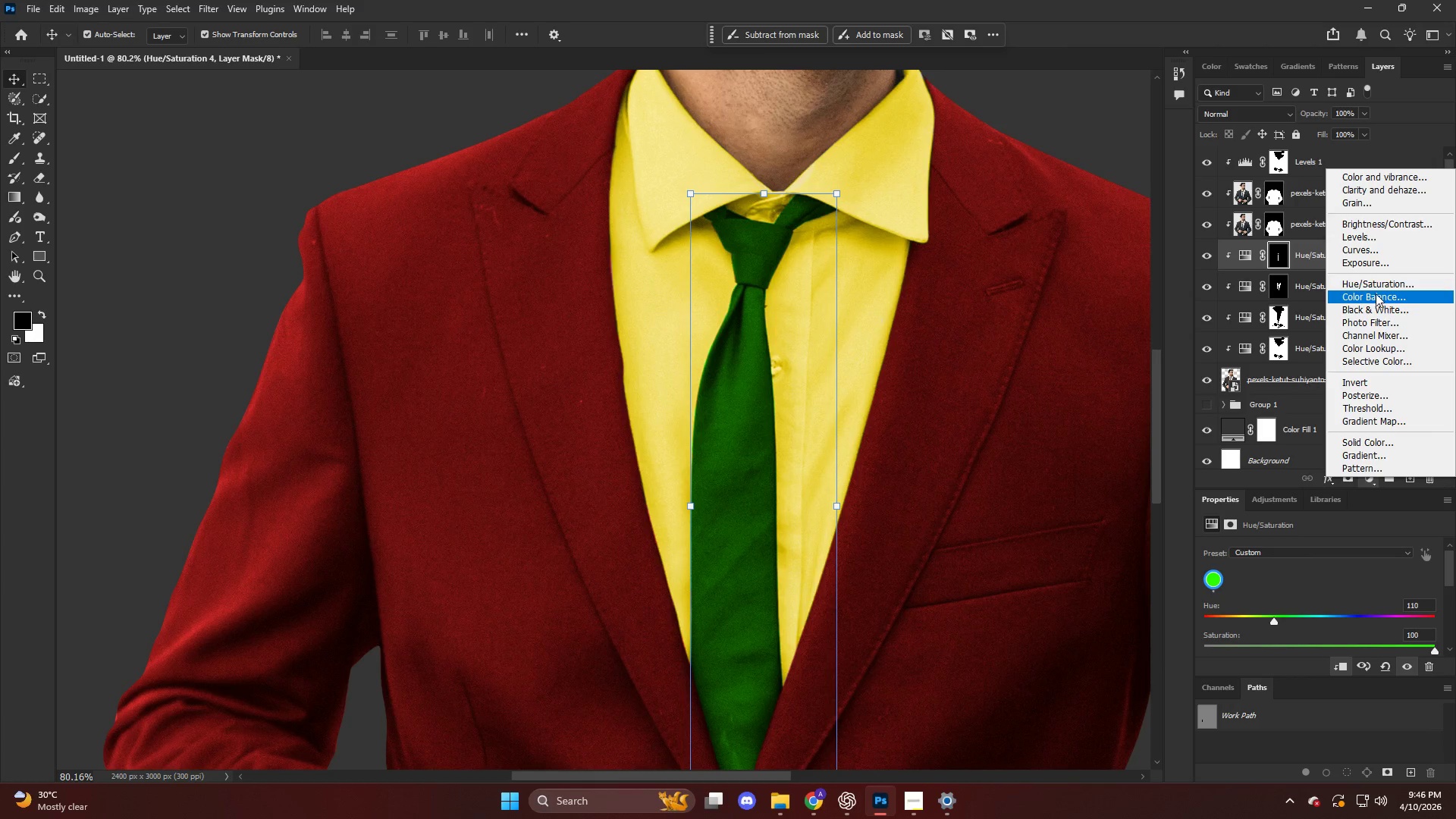 
left_click([1381, 284])
 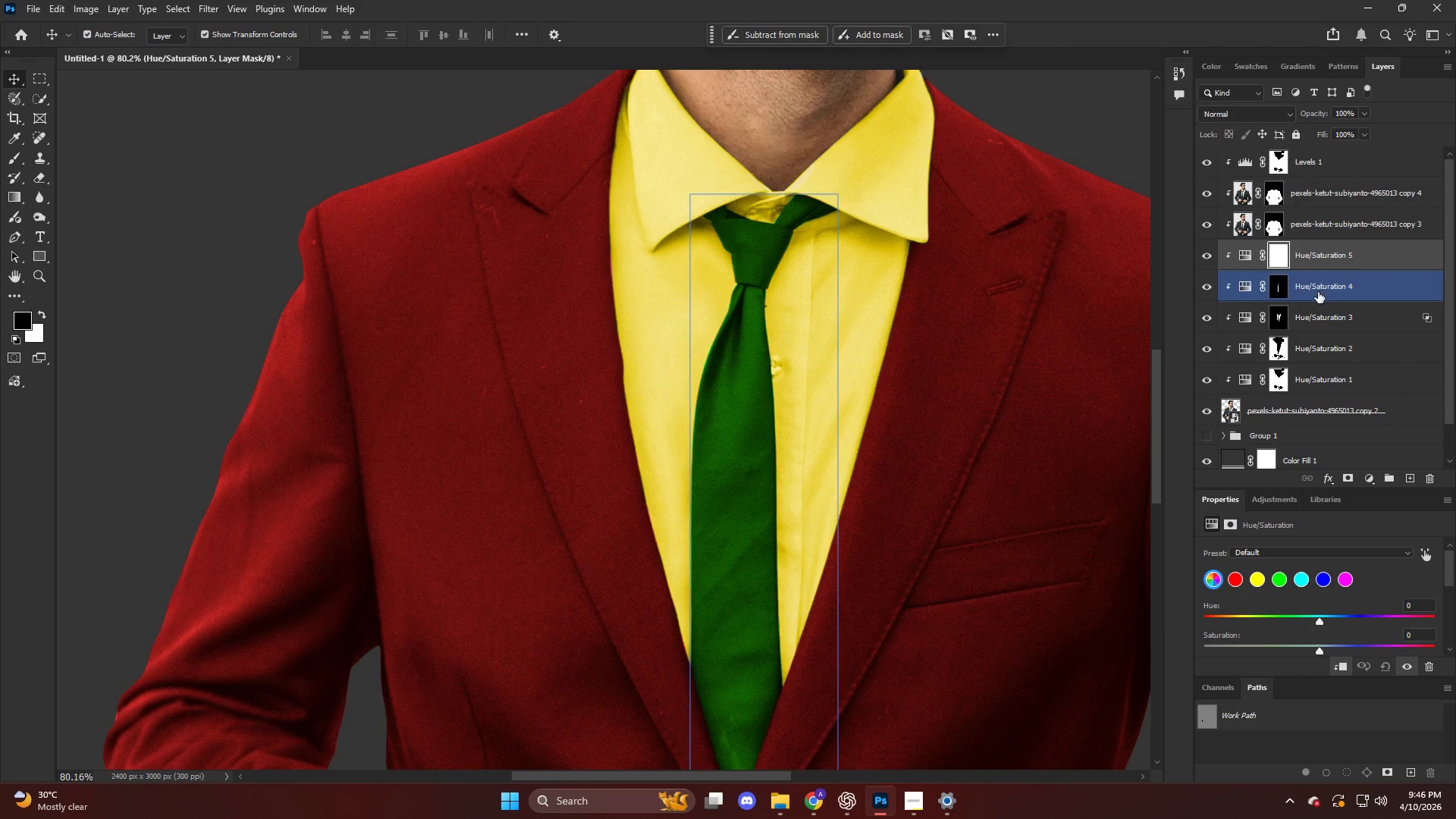 
hold_key(key=AltLeft, duration=0.58)
left_click_drag(start_coordinate=[1282, 282], to_coordinate=[1277, 252])
 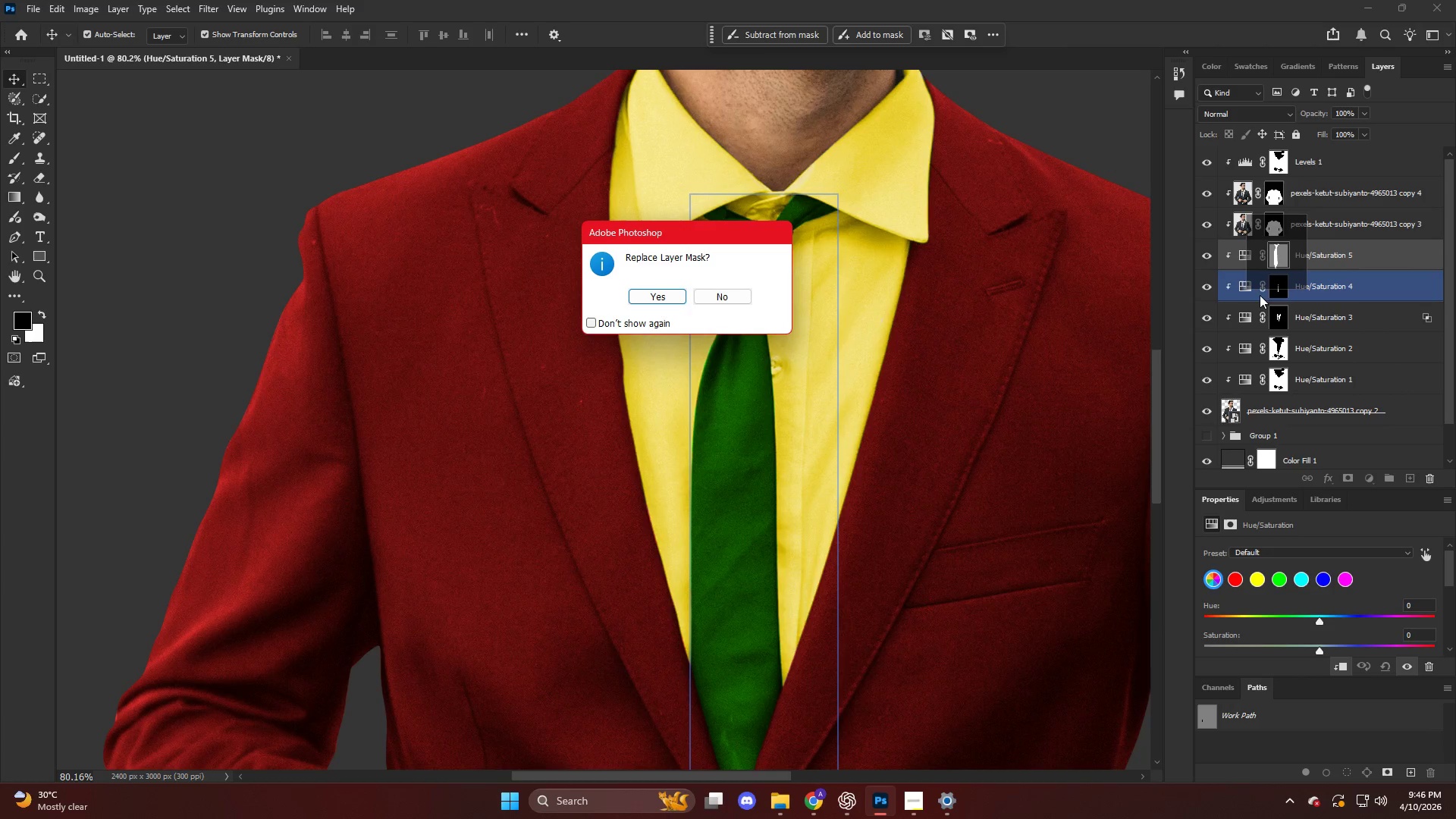 
key(Escape)
 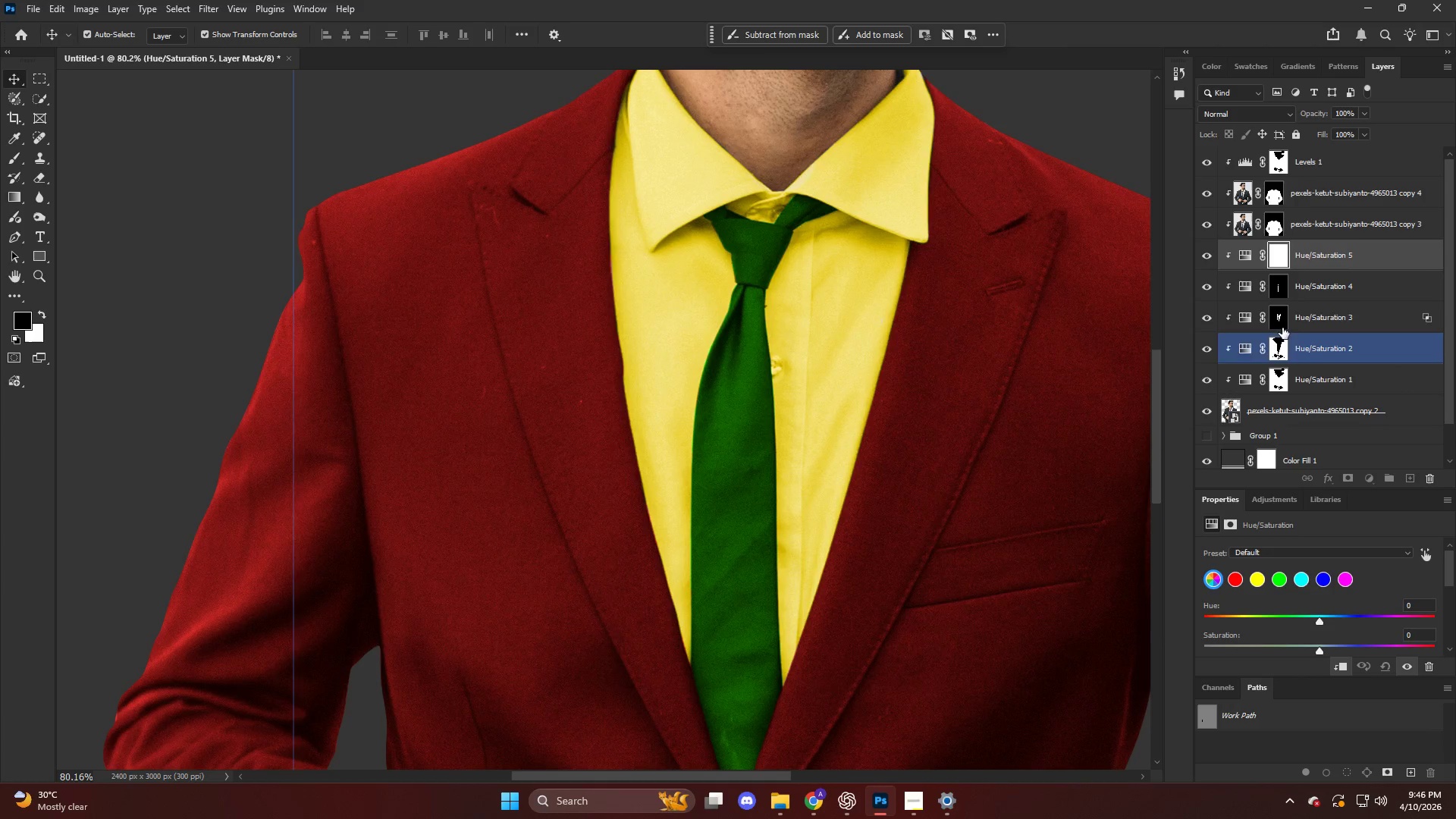 
hold_key(key=AltLeft, duration=0.44)
left_click_drag(start_coordinate=[1280, 315], to_coordinate=[1276, 256])
 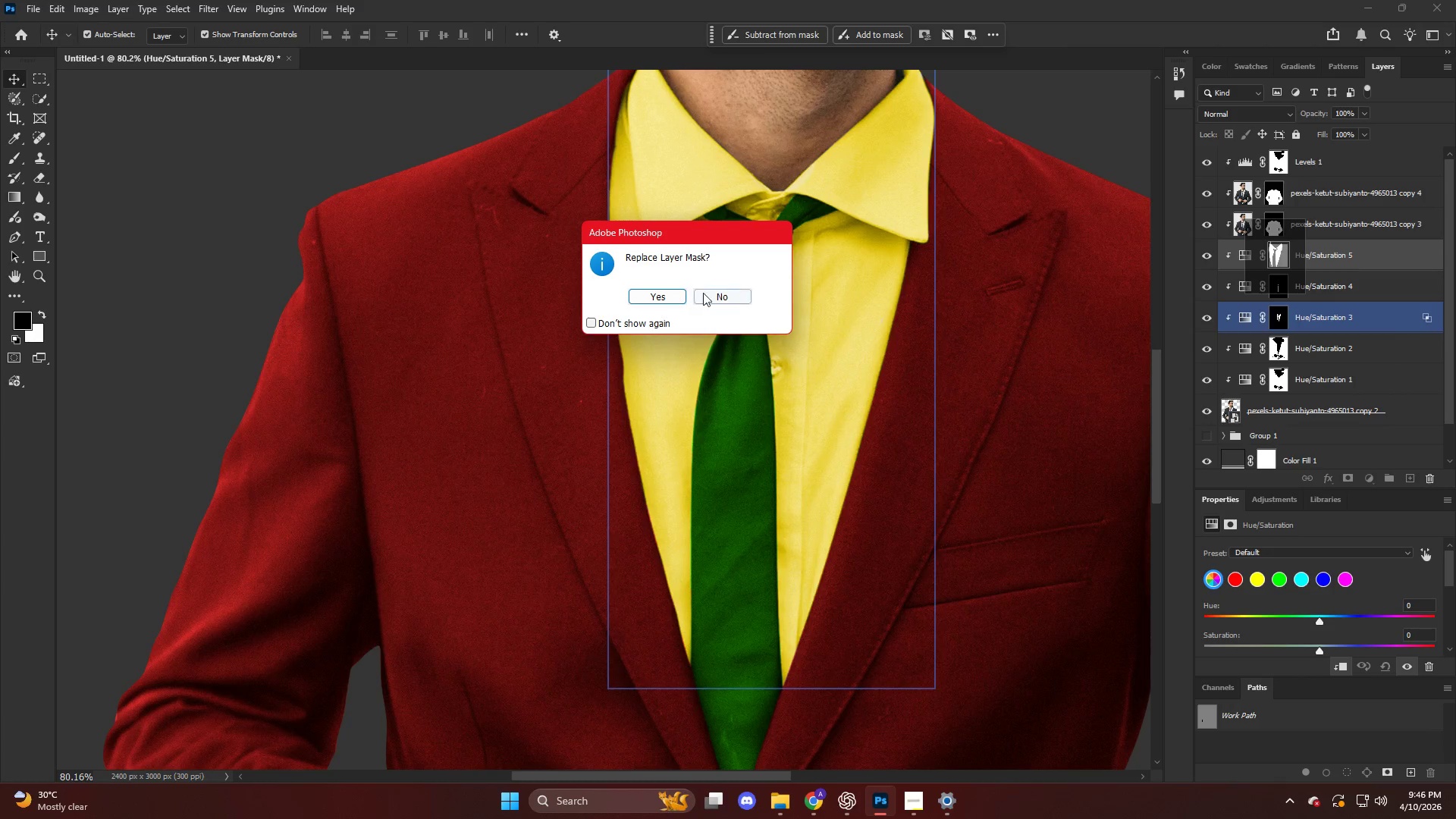 
left_click([679, 295])
 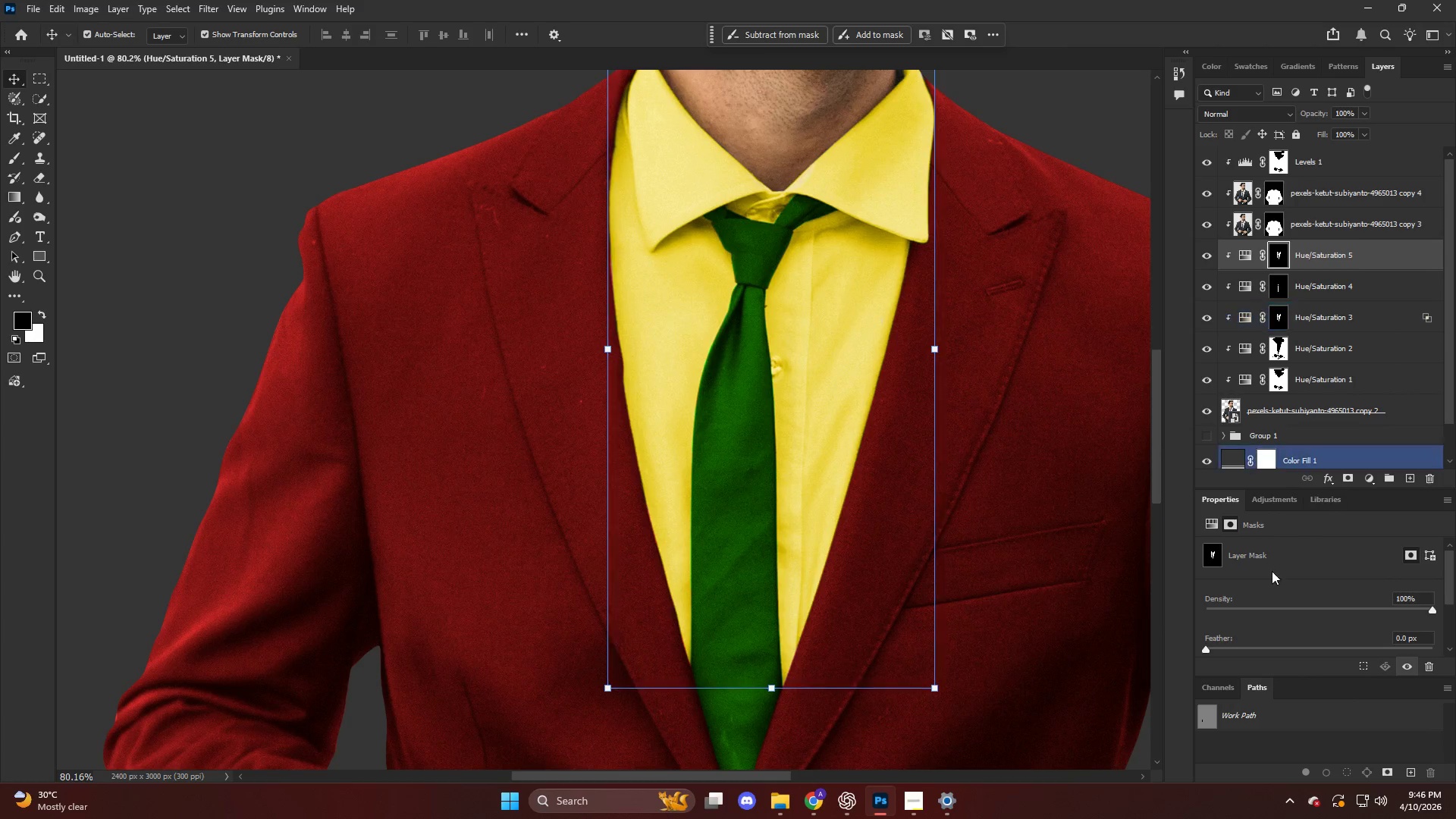 
scroll: coordinate [1240, 506], scroll_direction: down, amount: 1.0
 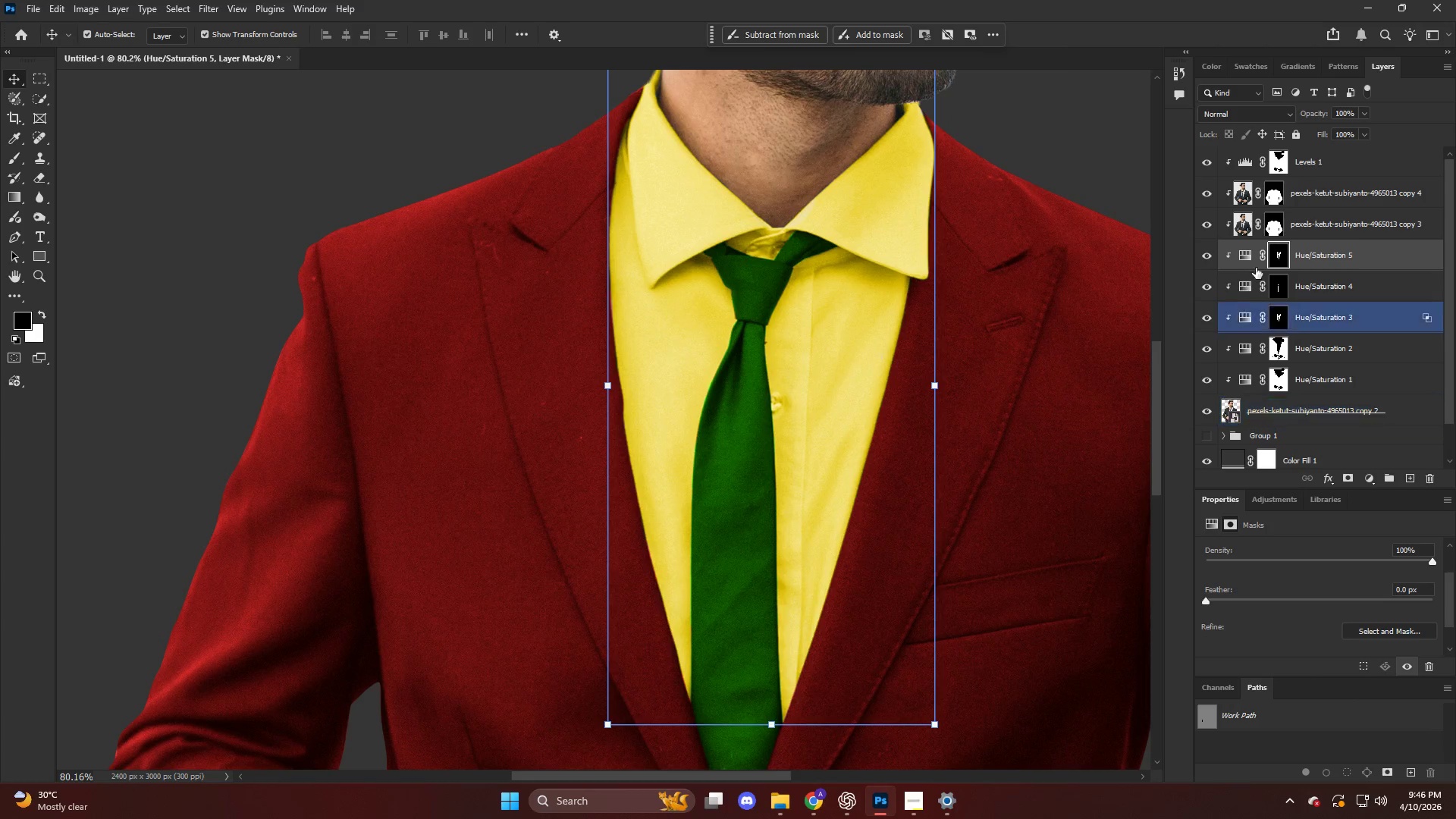 
left_click([1256, 259])
 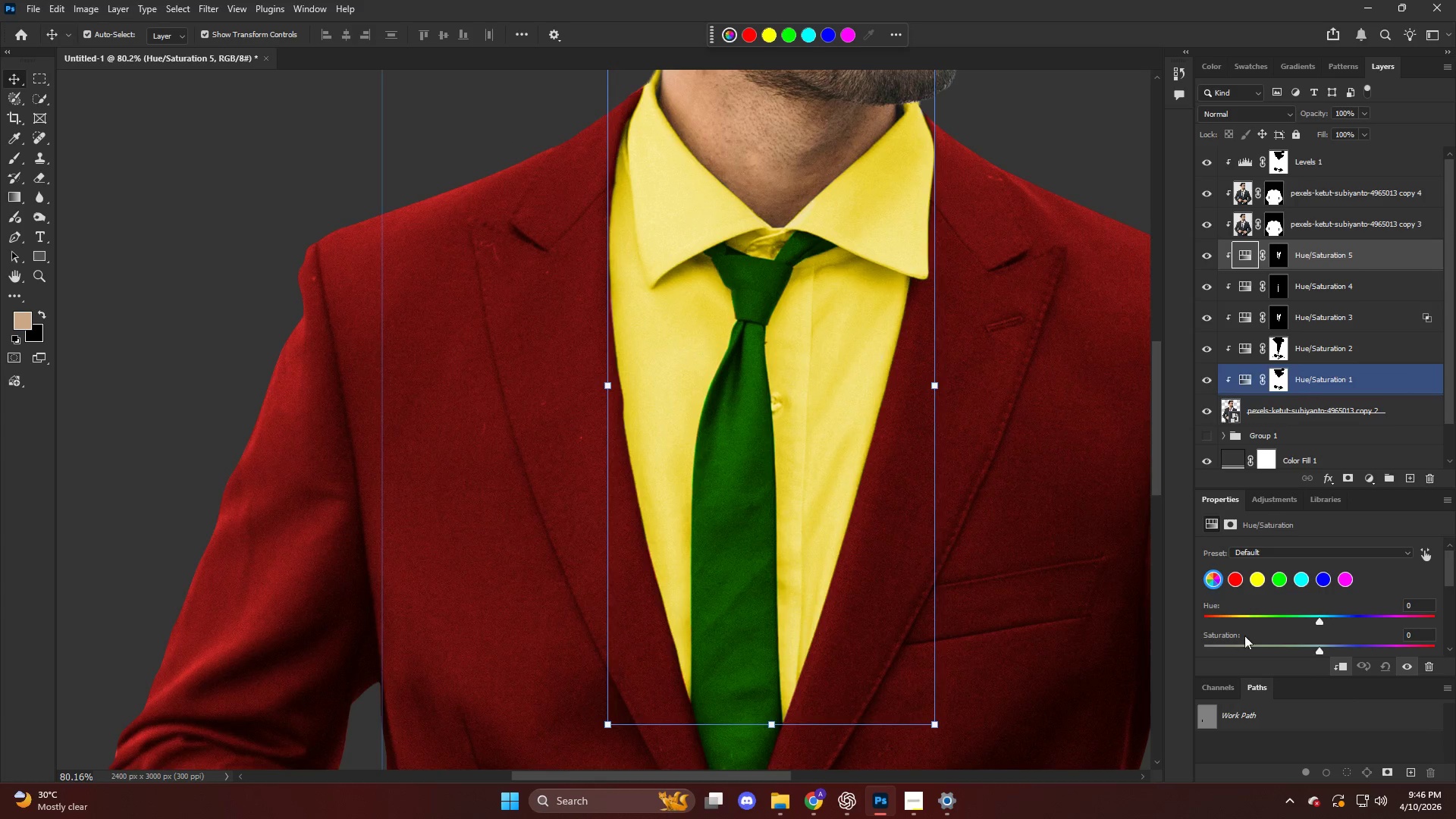 
scroll: coordinate [1225, 634], scroll_direction: down, amount: 4.0
 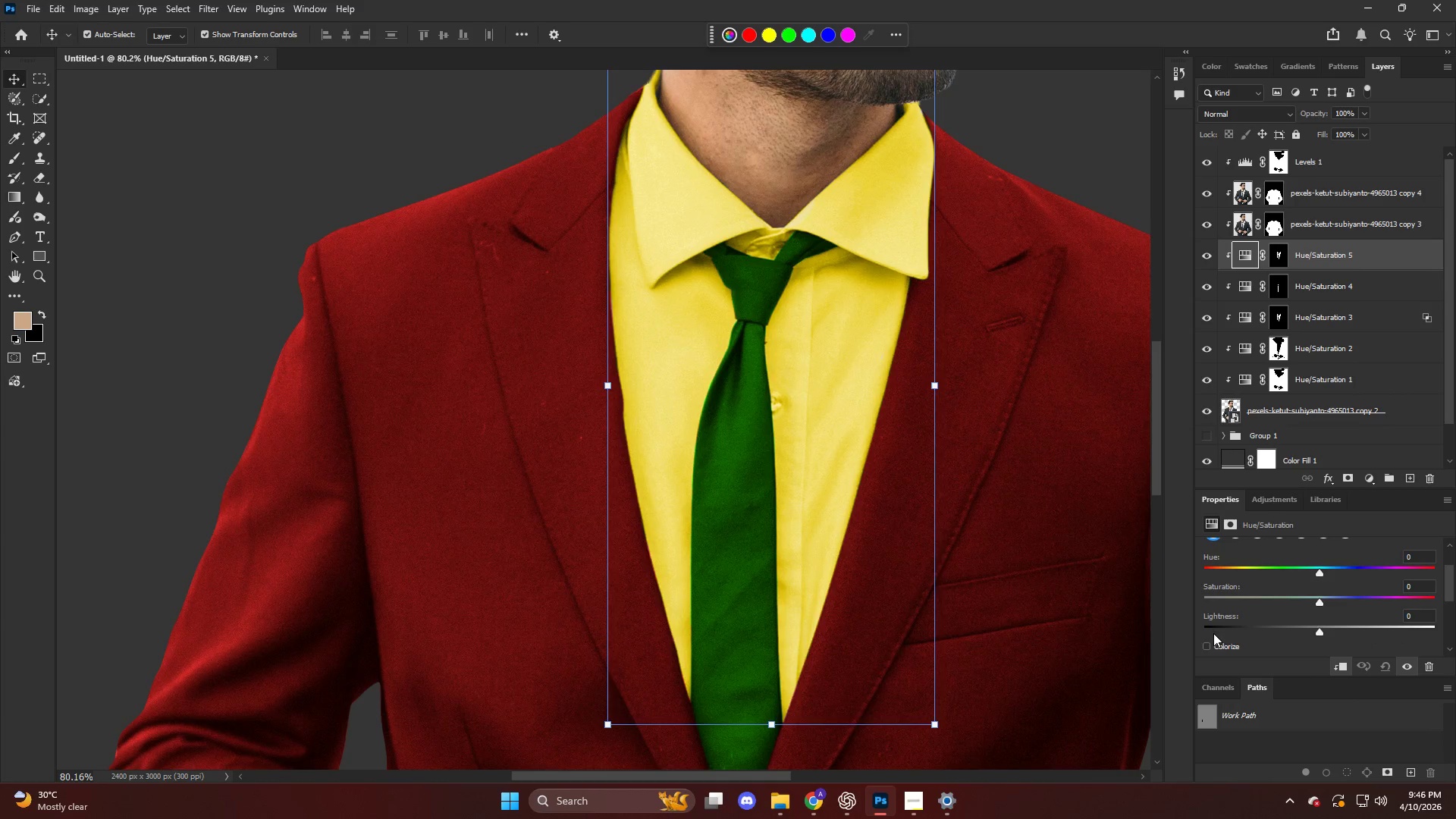 
left_click([1203, 642])
 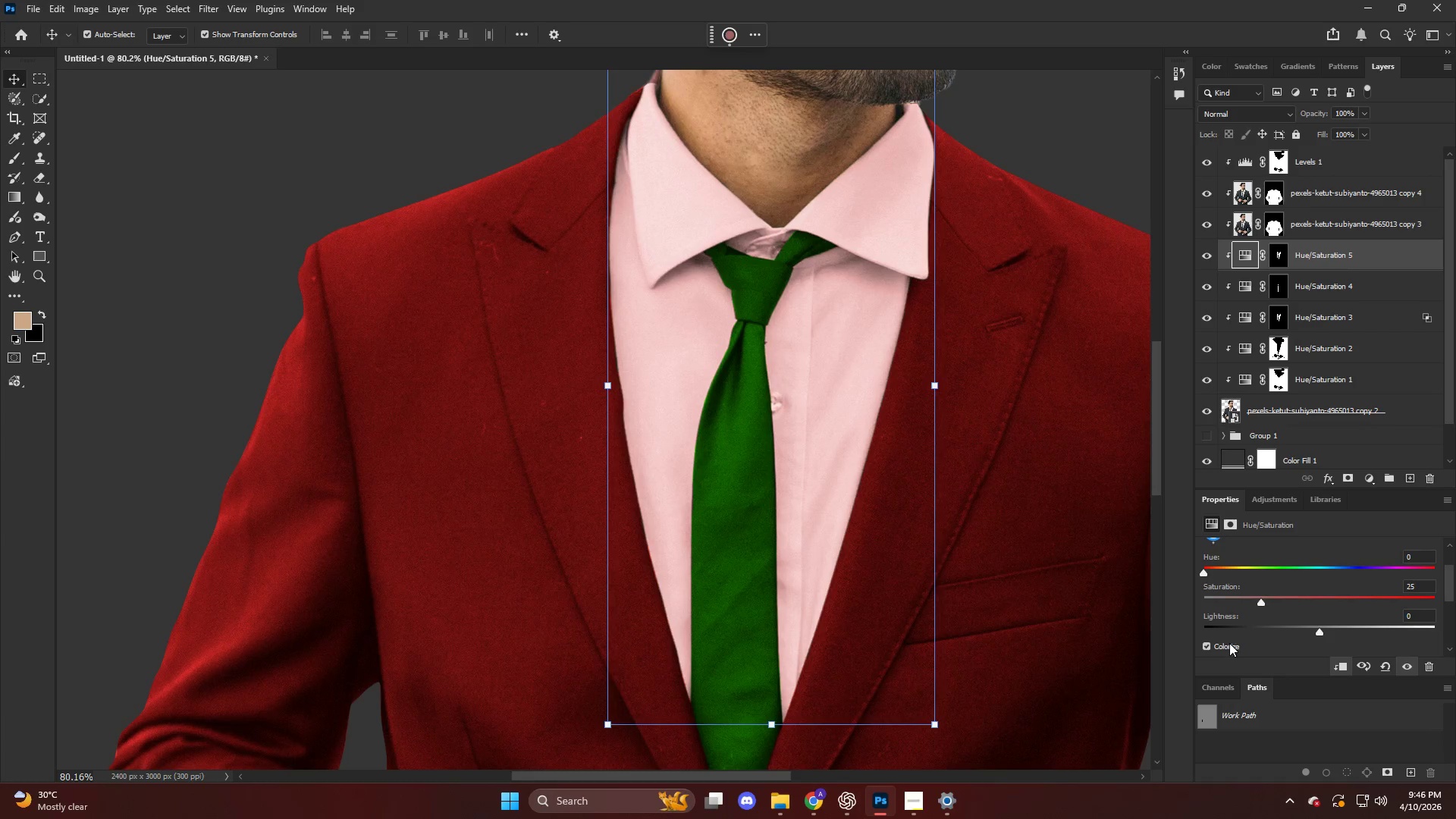 
scroll: coordinate [1266, 612], scroll_direction: up, amount: 2.0
 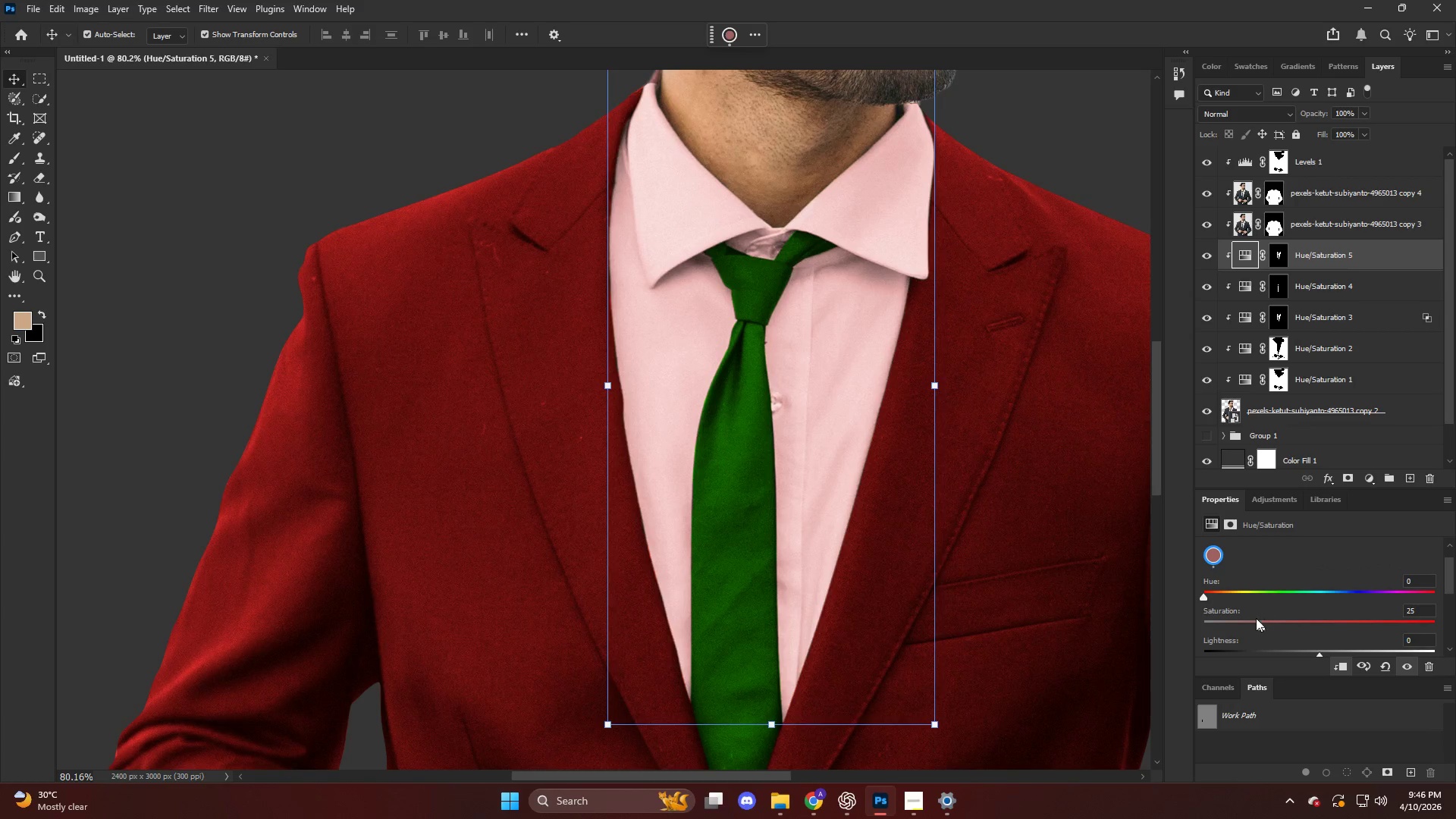 
left_click_drag(start_coordinate=[1265, 625], to_coordinate=[1401, 633])
 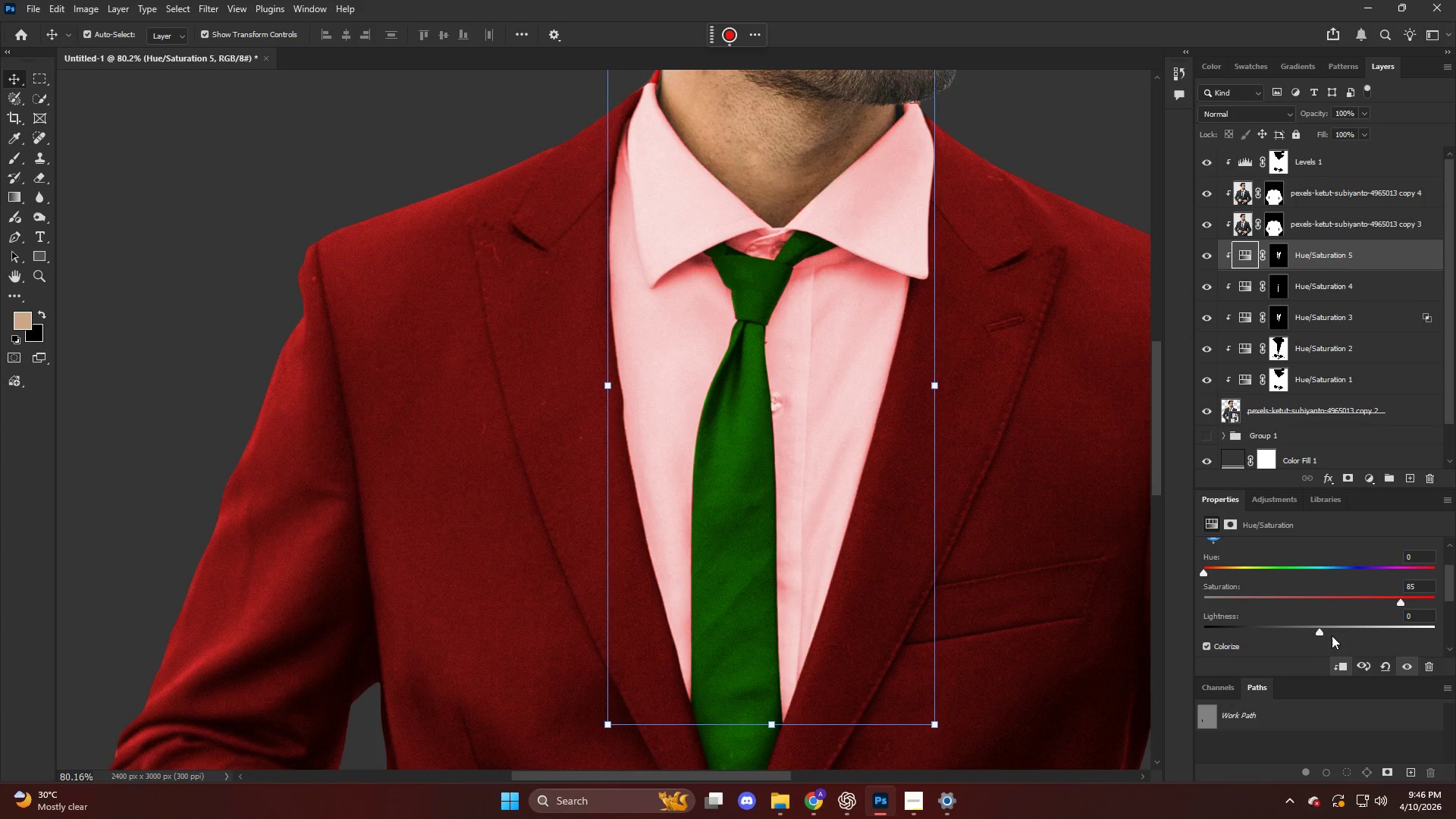 
left_click_drag(start_coordinate=[1313, 626], to_coordinate=[1238, 633])
 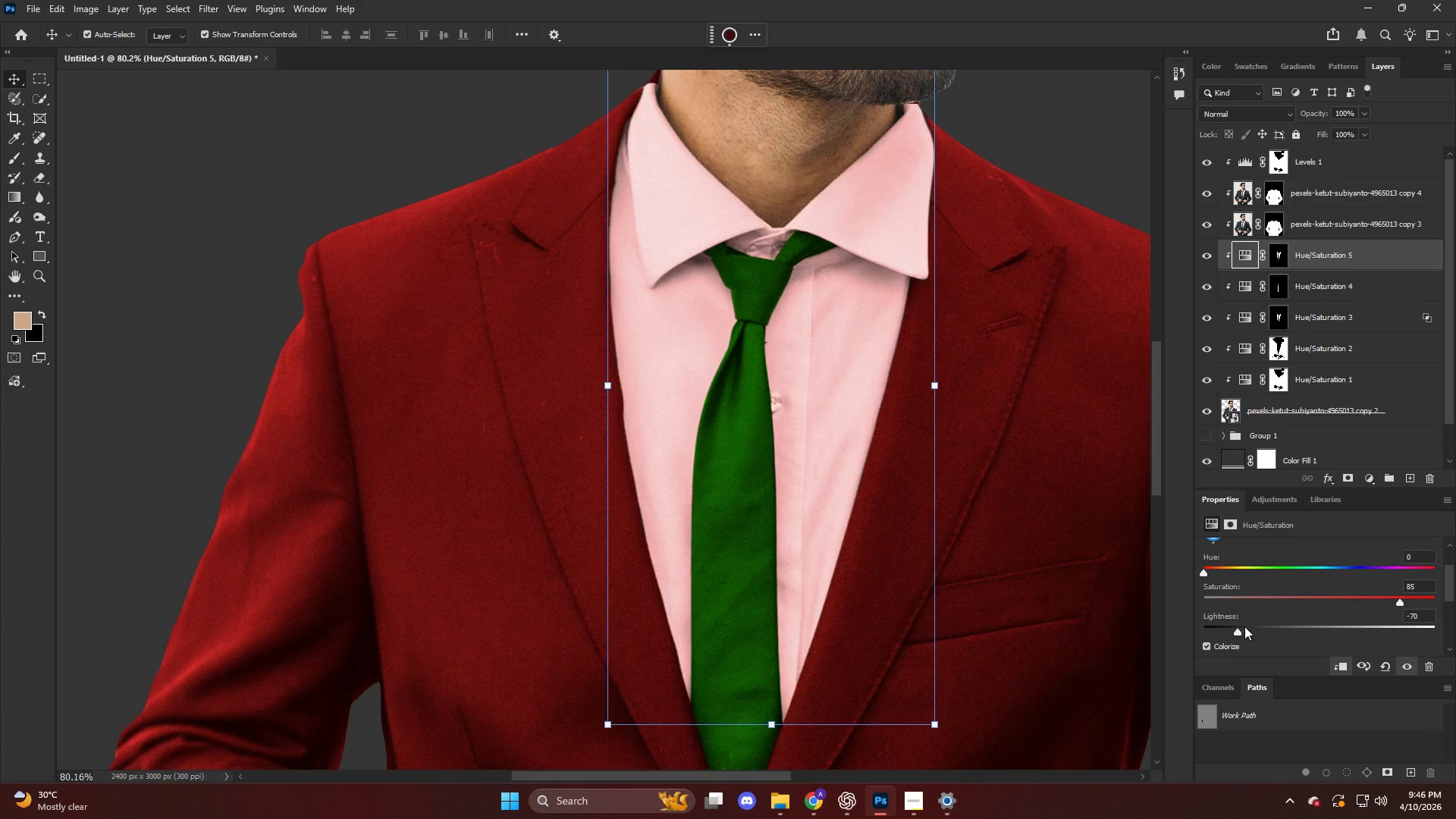 
scroll: coordinate [1342, 635], scroll_direction: down, amount: 2.0
 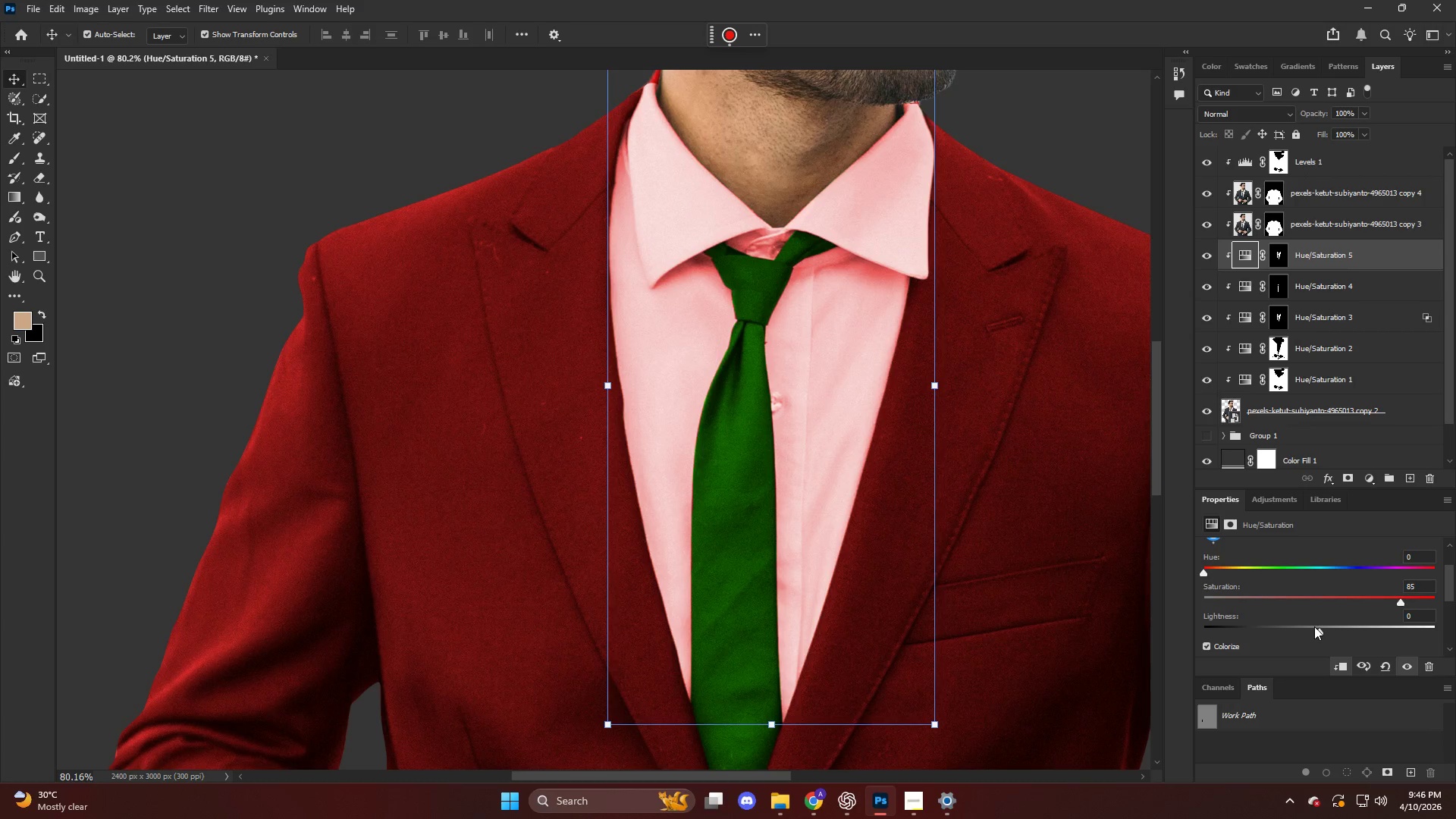 
scroll: coordinate [1247, 626], scroll_direction: up, amount: 2.0
 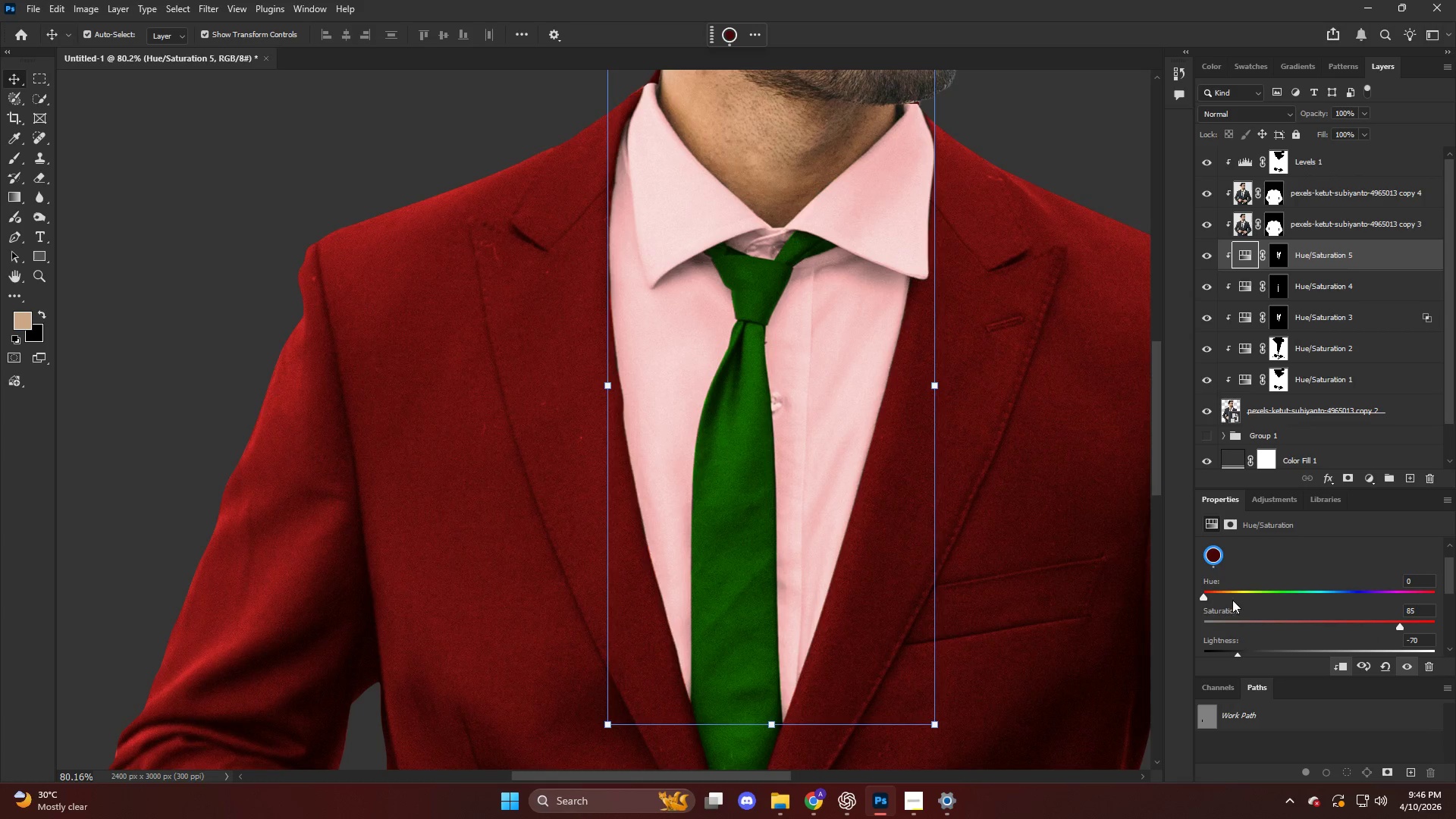 
left_click_drag(start_coordinate=[1216, 598], to_coordinate=[1402, 613])
 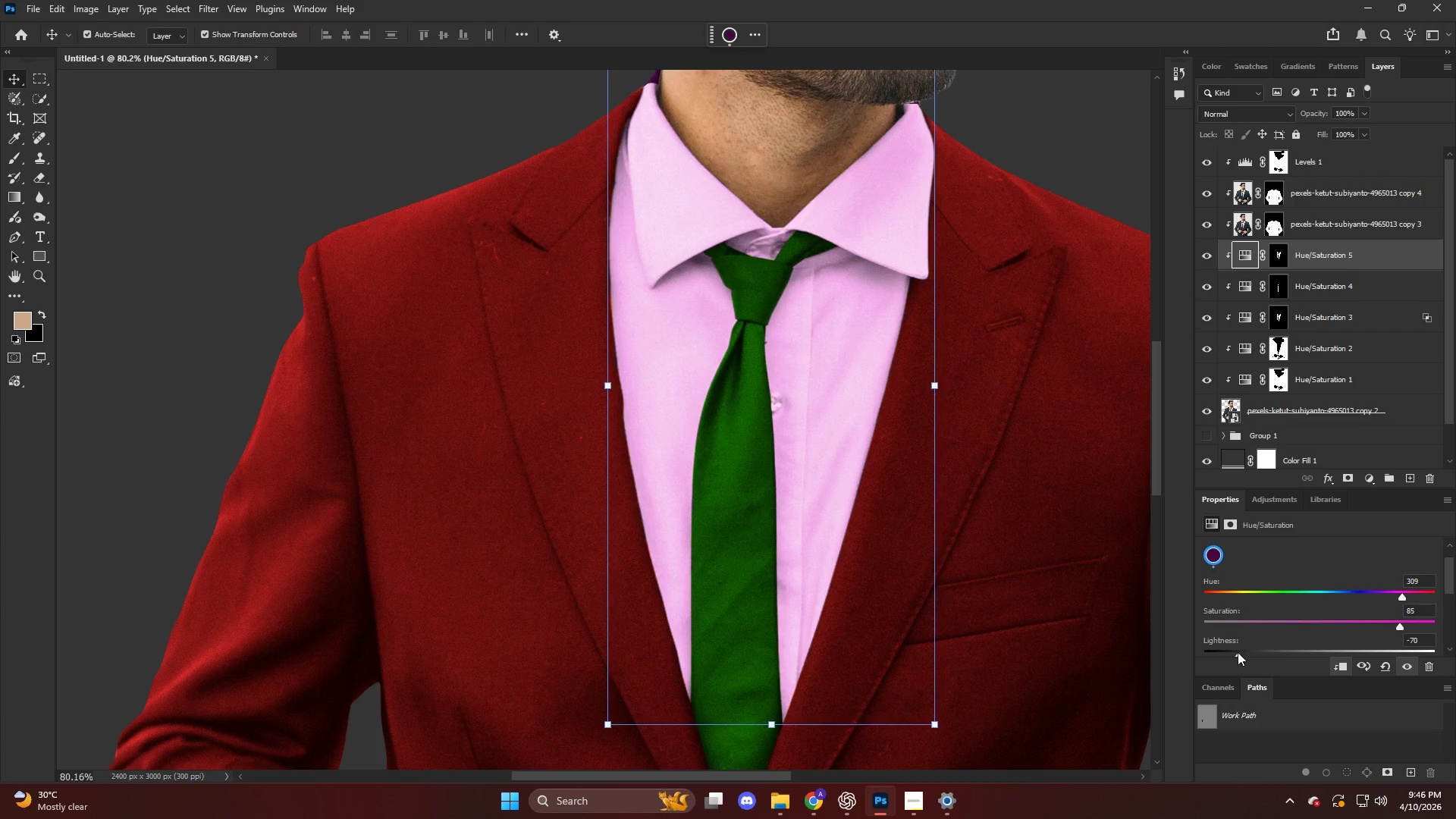 
left_click_drag(start_coordinate=[1237, 654], to_coordinate=[1260, 655])
 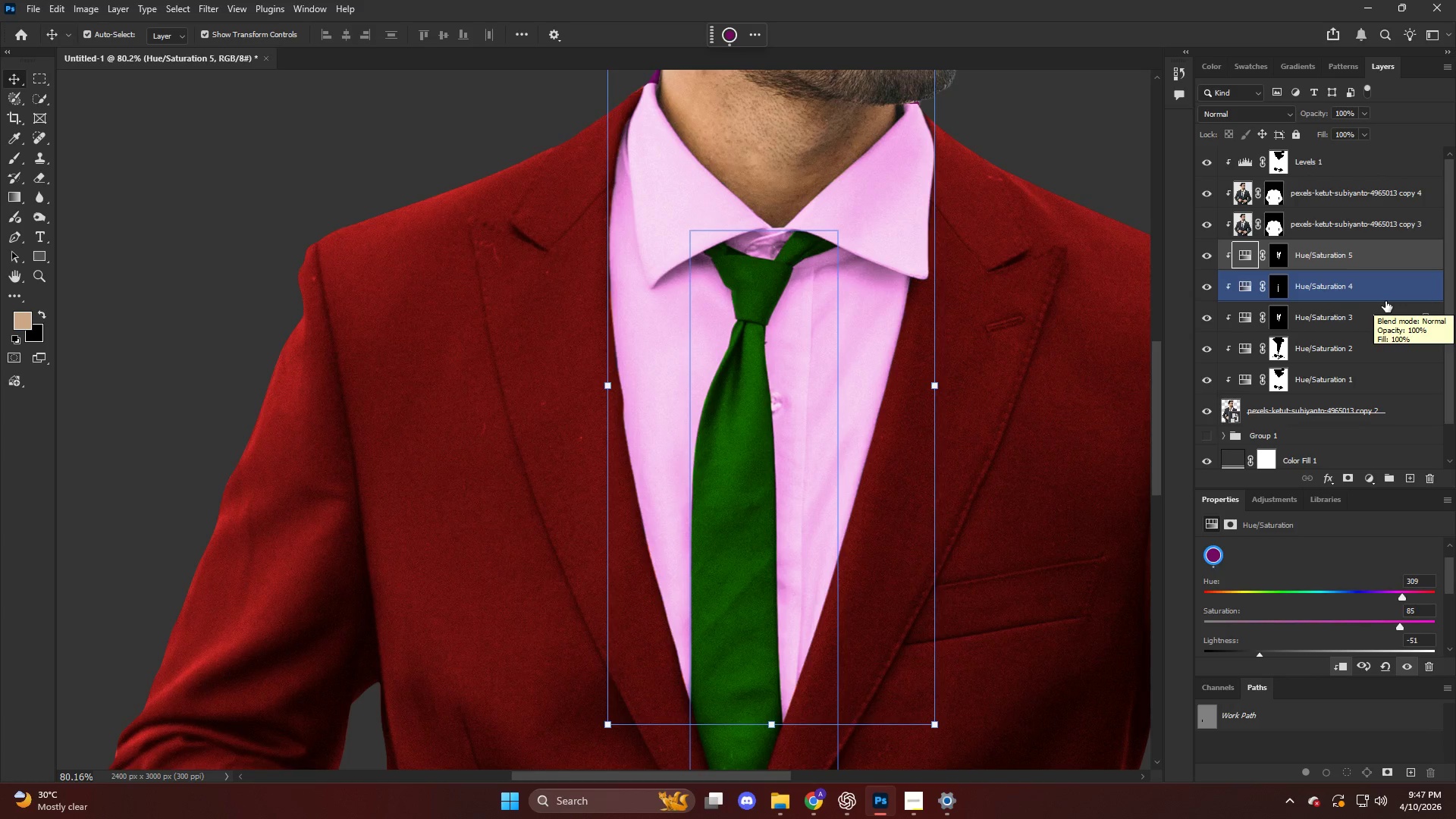 
wait(44.75)
 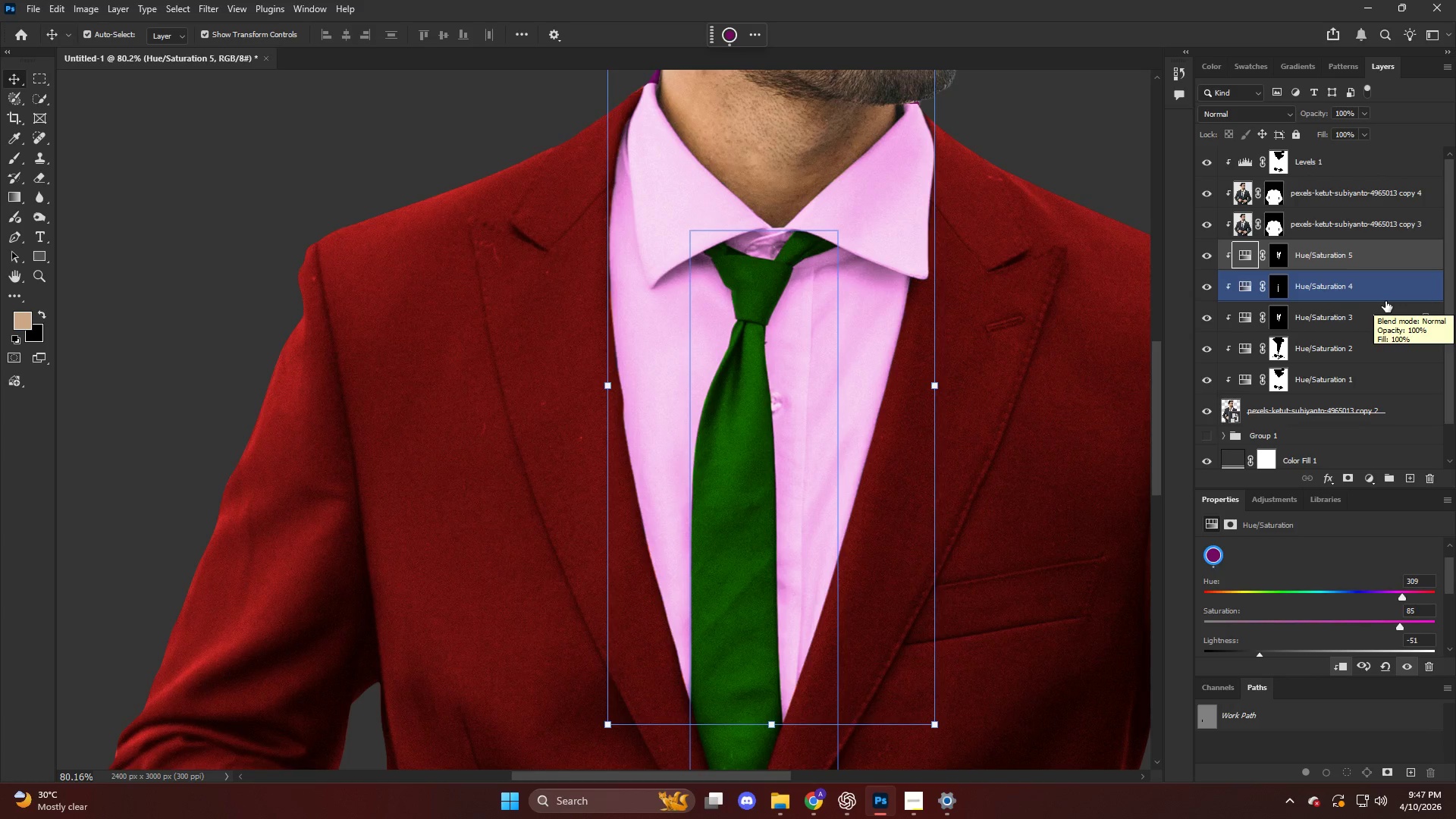 
scroll: coordinate [687, 305], scroll_direction: up, amount: 4.0
 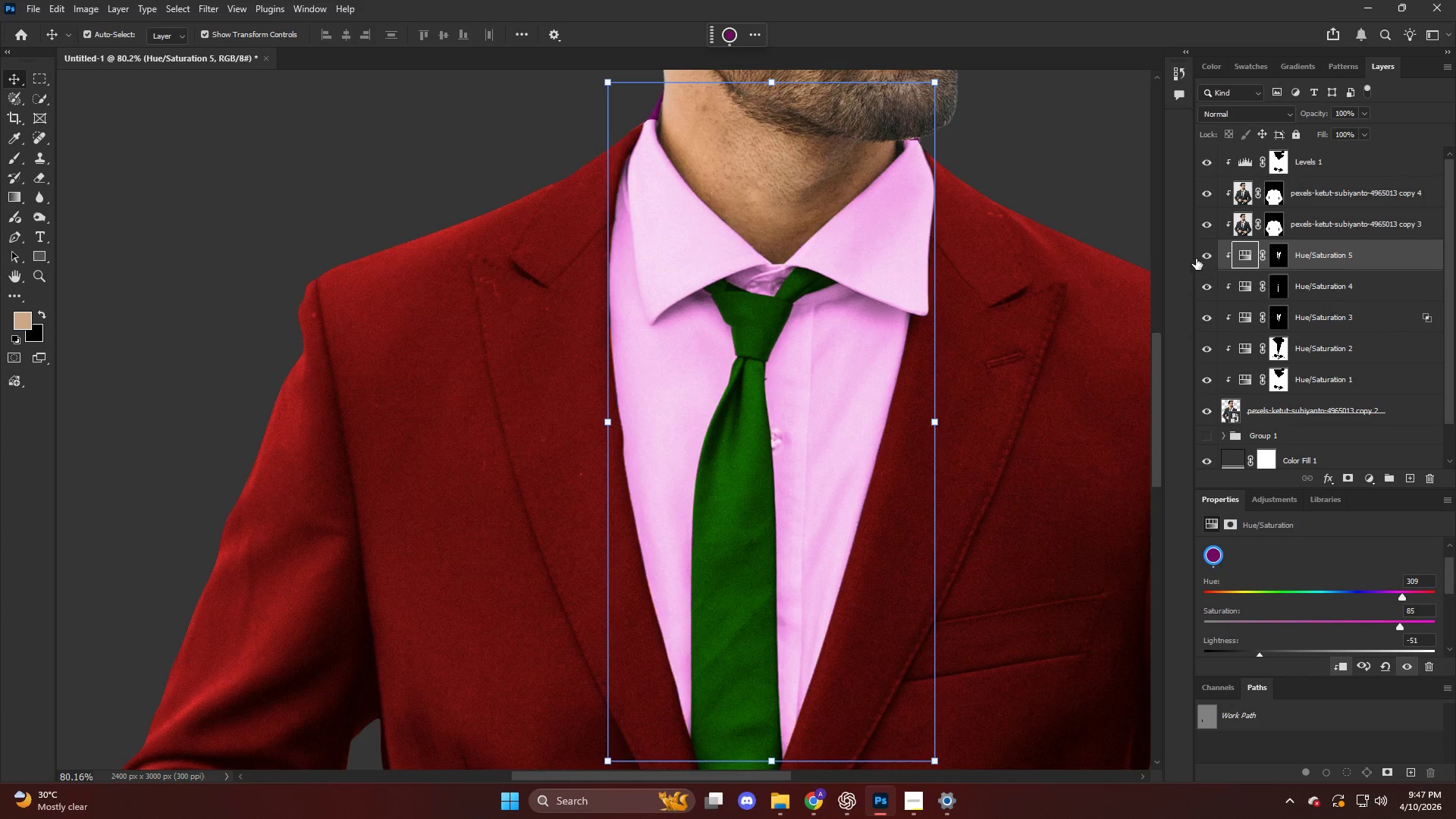 
left_click([1200, 262])
 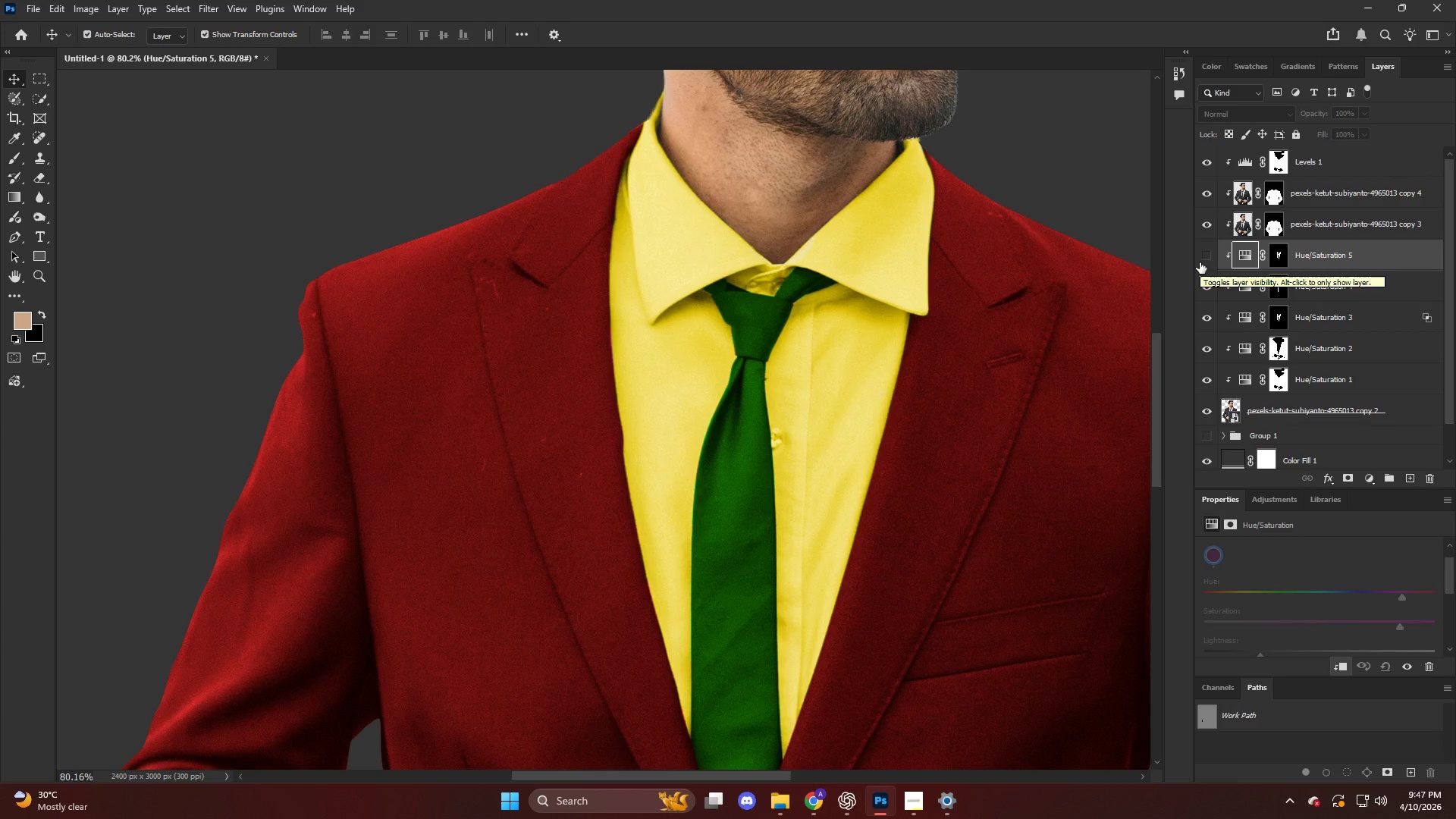 
scroll: coordinate [997, 93], scroll_direction: up, amount: 2.0
 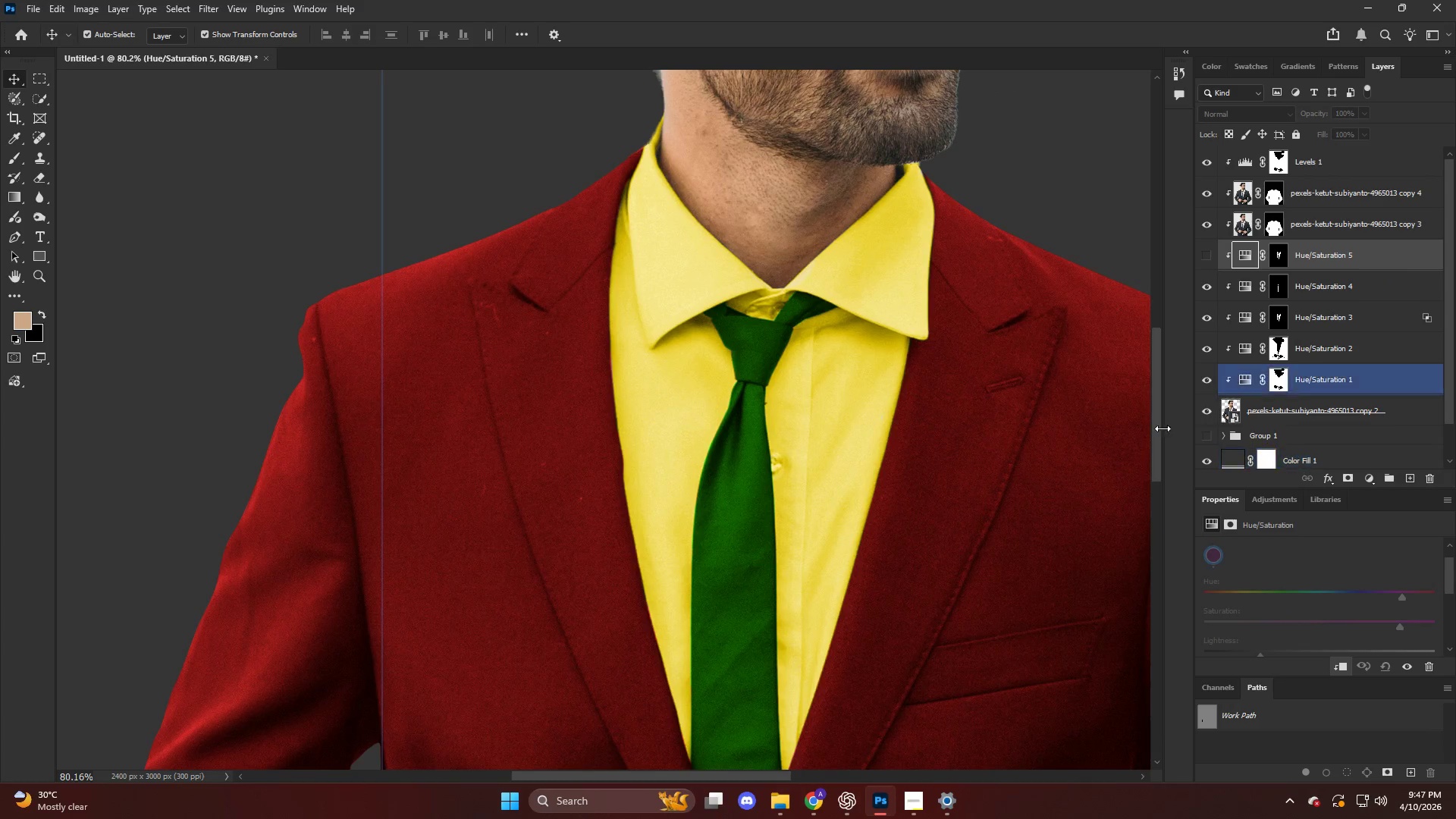 
hold_key(key=AltLeft, duration=0.42)
 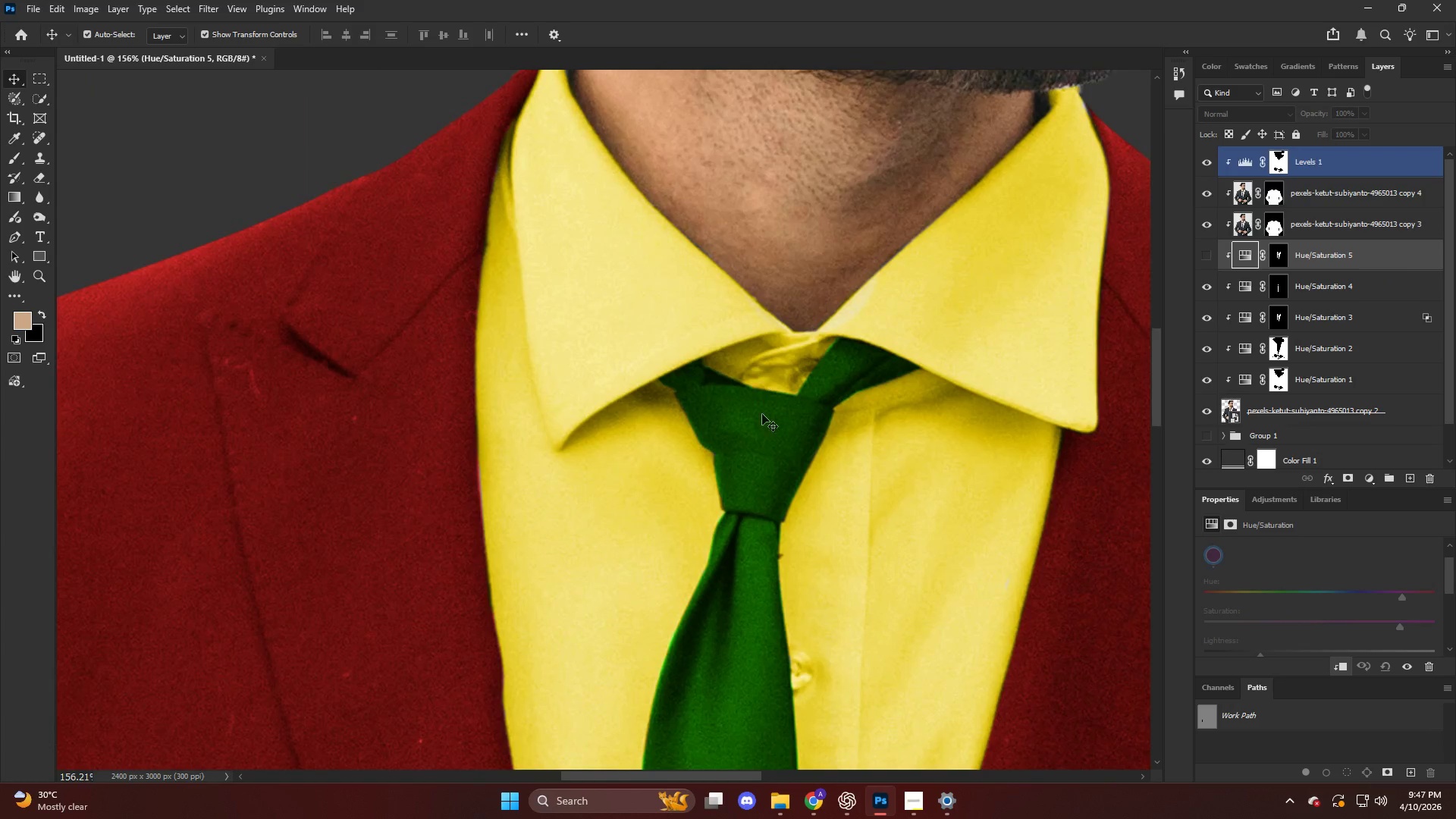 
key(V)
 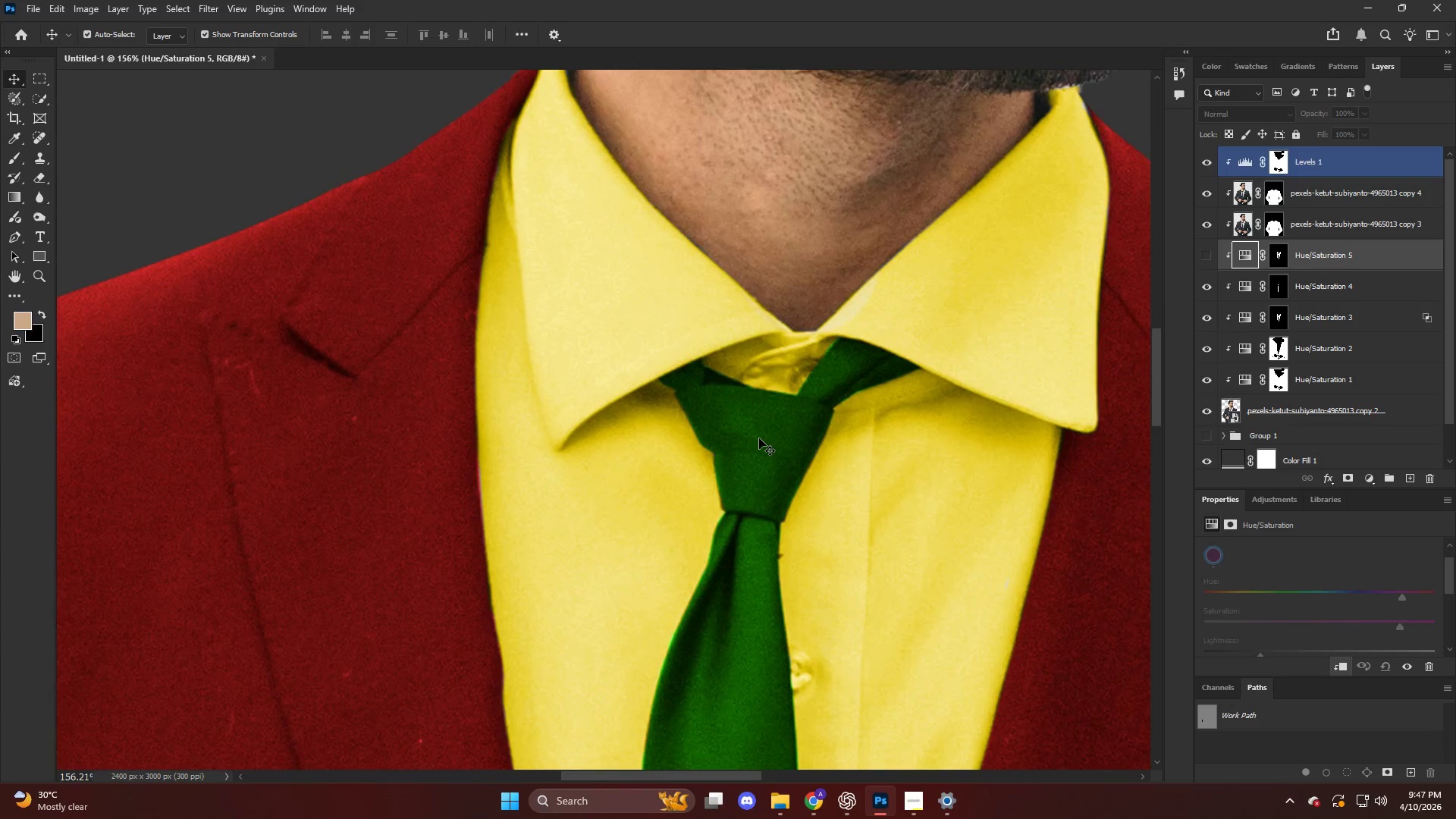 
left_click([759, 438])
 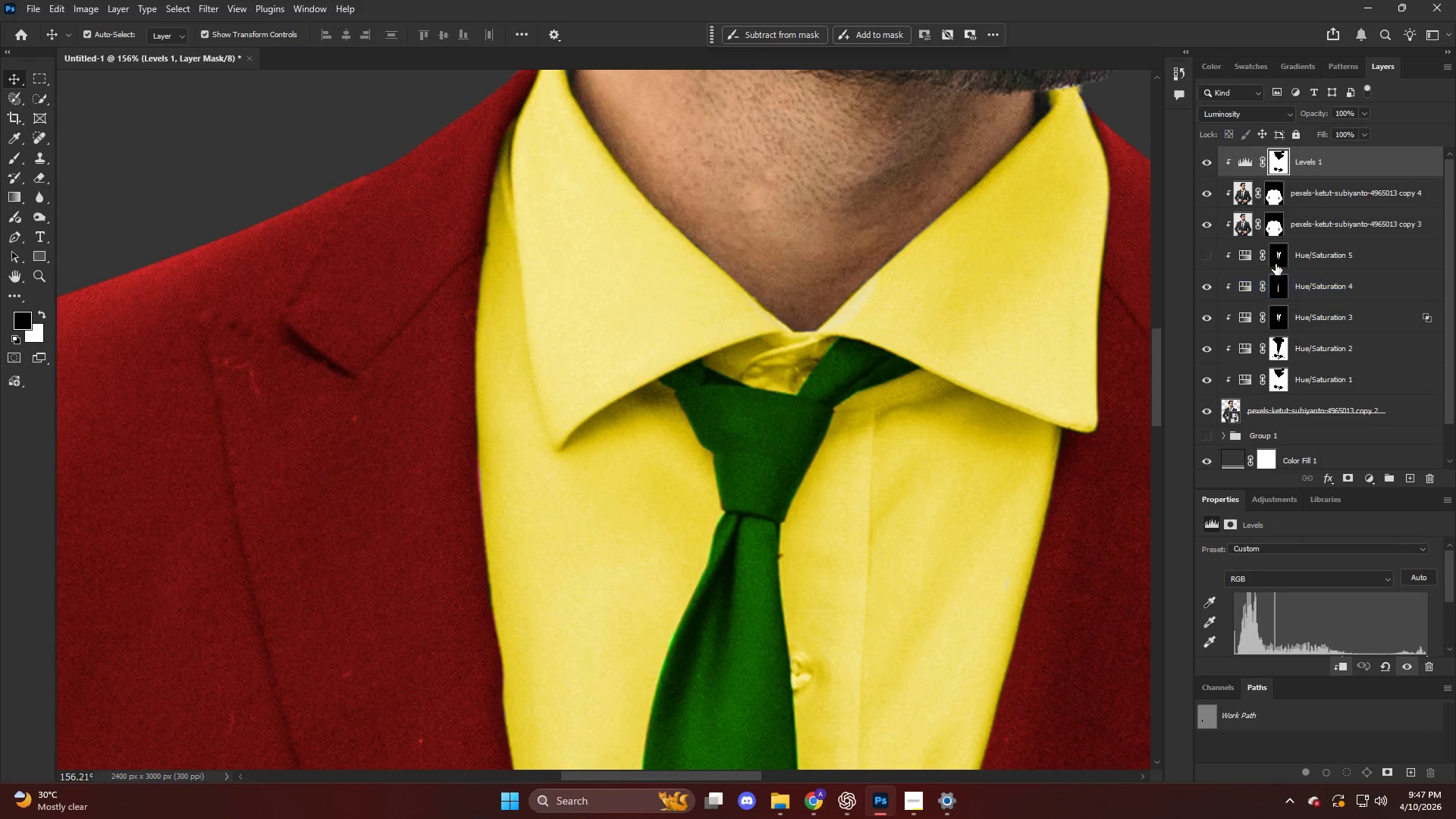 
scroll: coordinate [753, 342], scroll_direction: up, amount: 11.0
 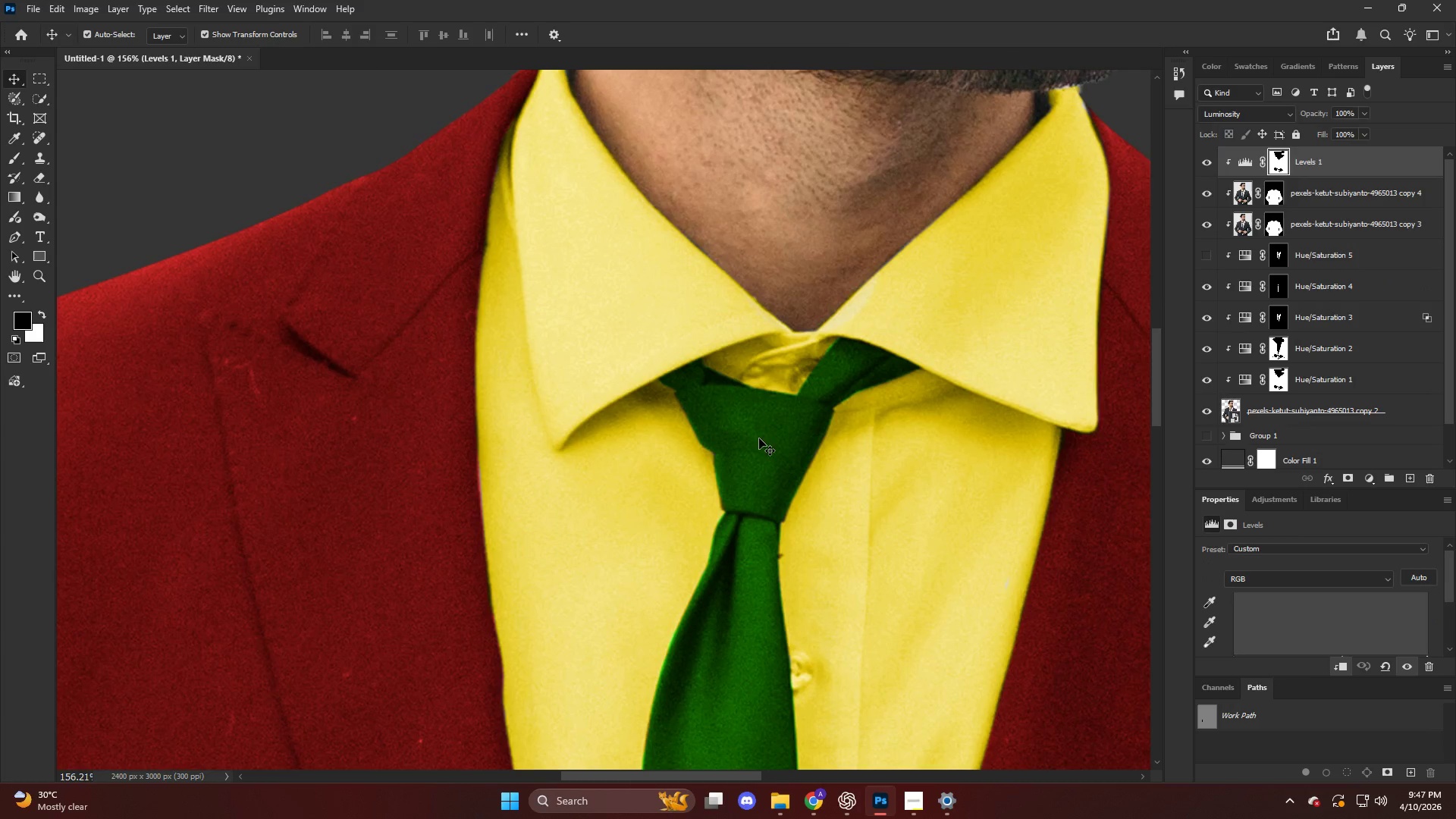 
left_click([1278, 281])
 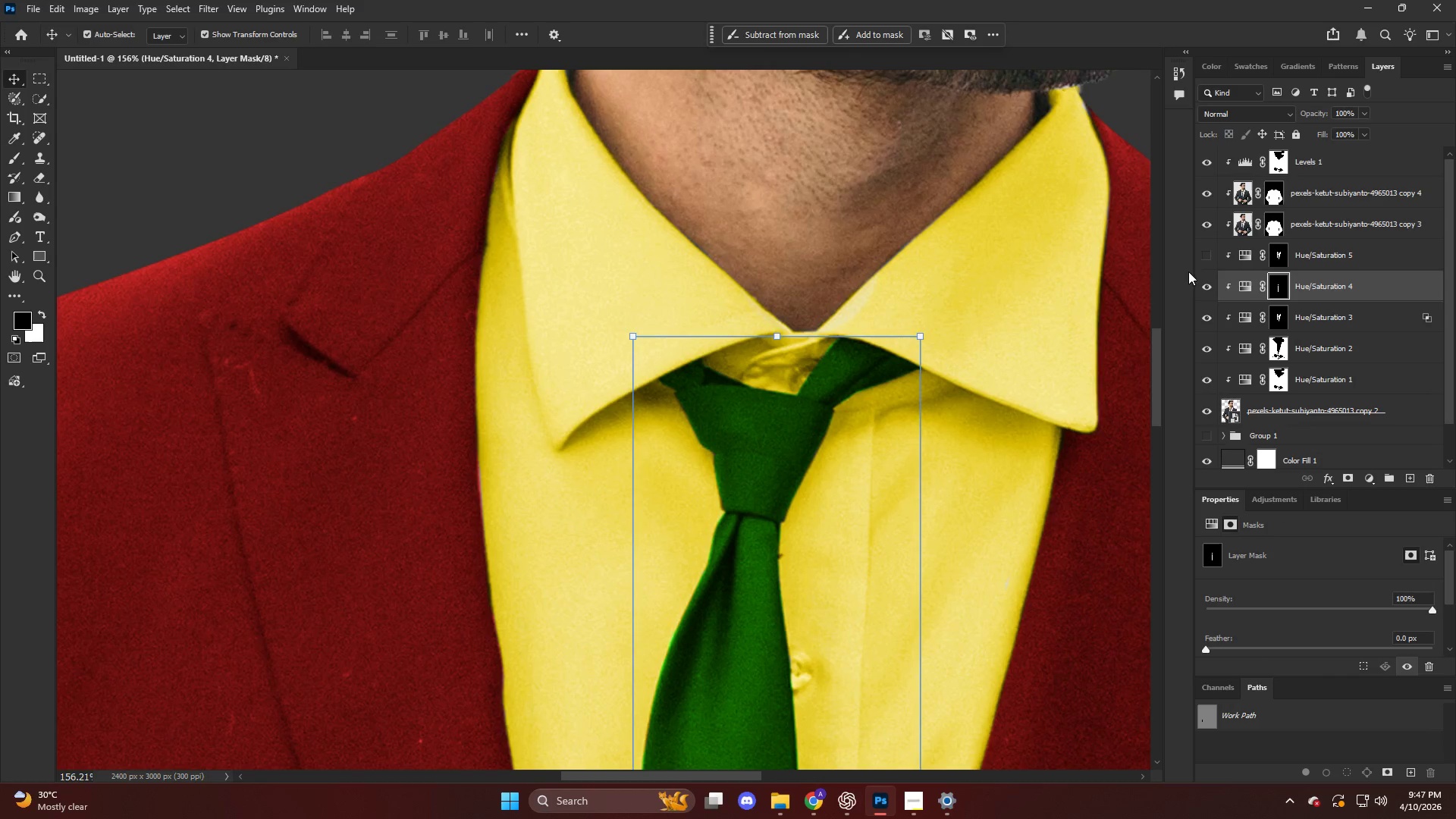 
key(E)
 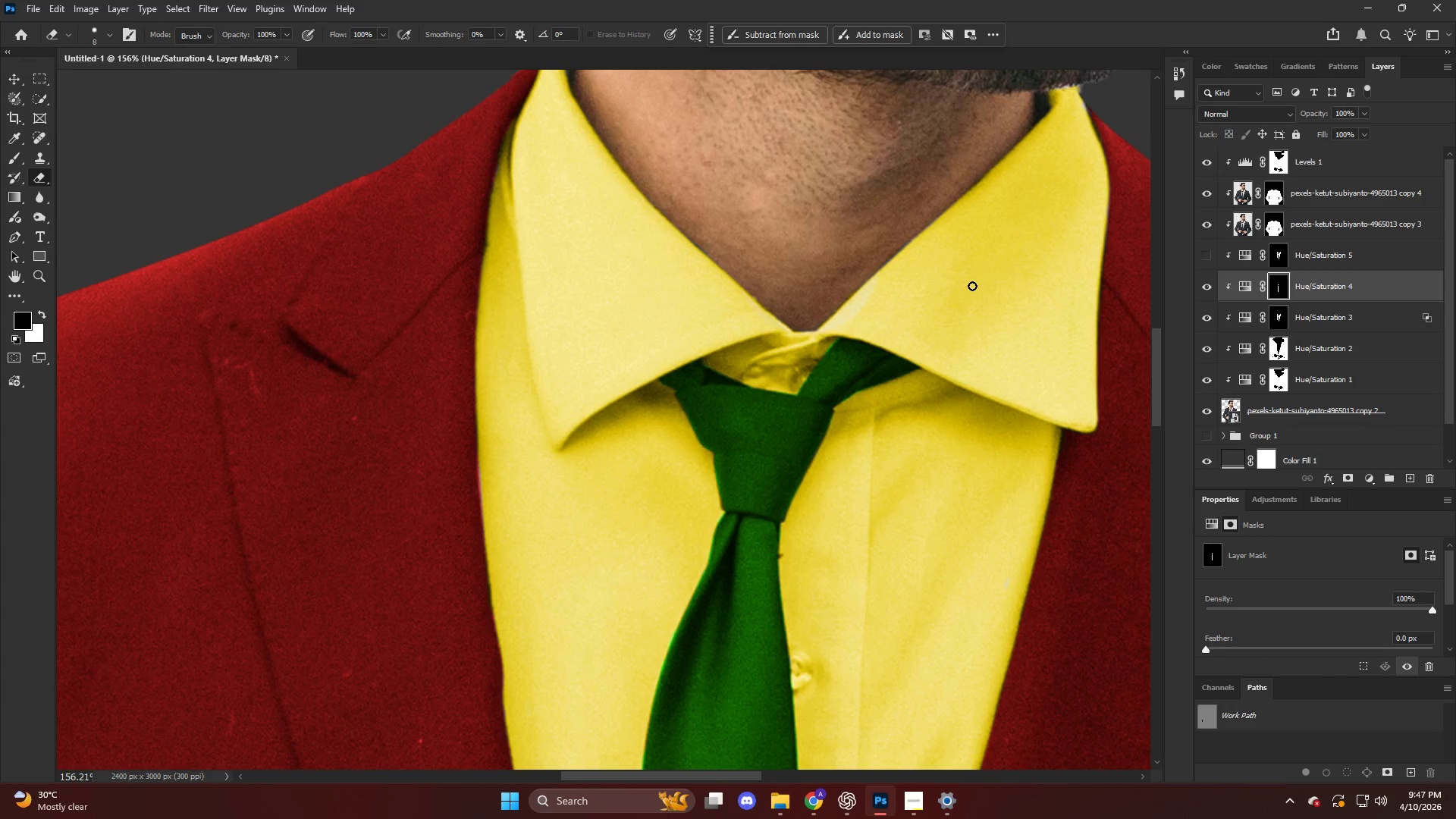 
key(Alt+AltLeft)
 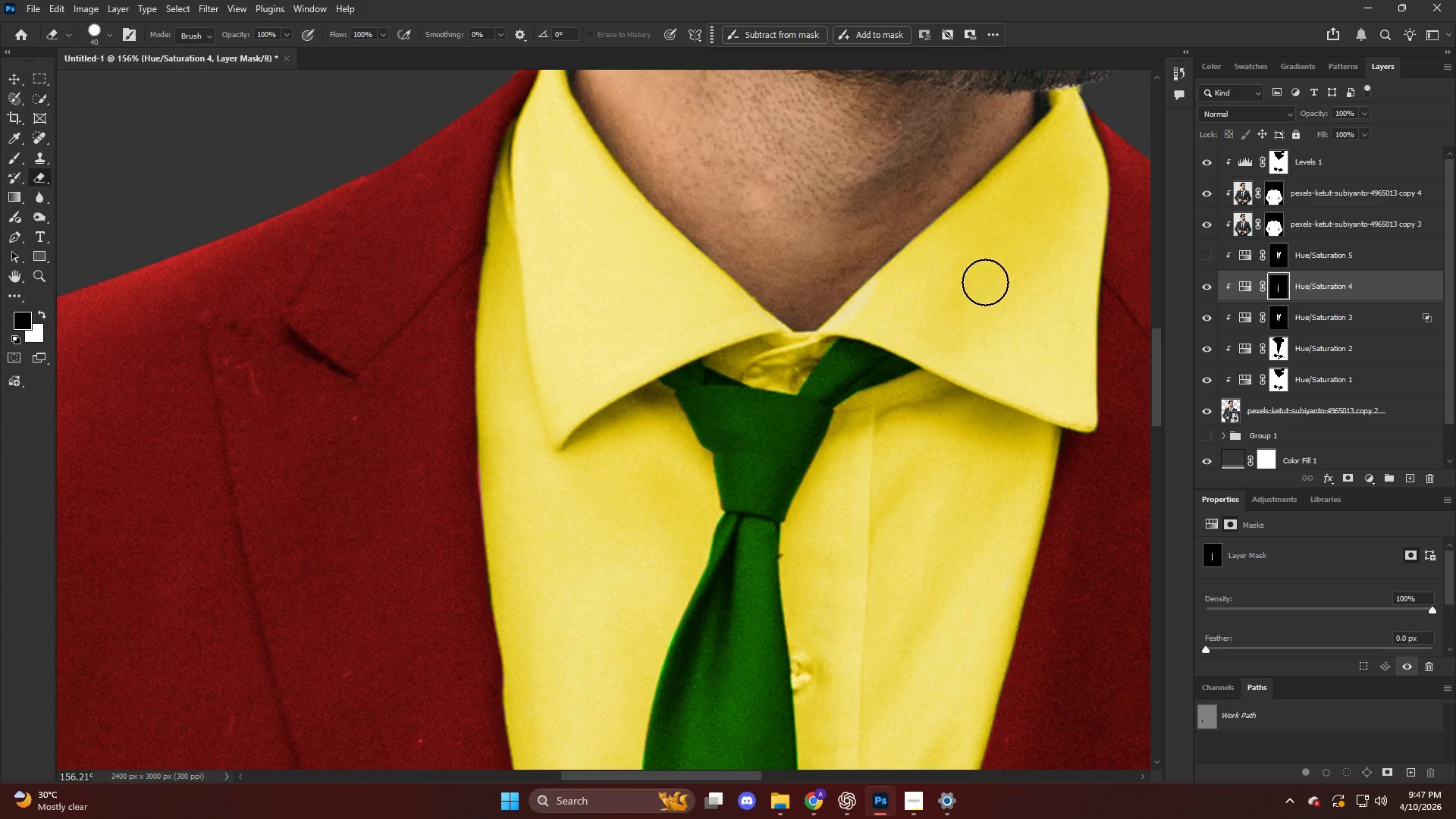 
left_click_drag(start_coordinate=[983, 280], to_coordinate=[939, 307])
 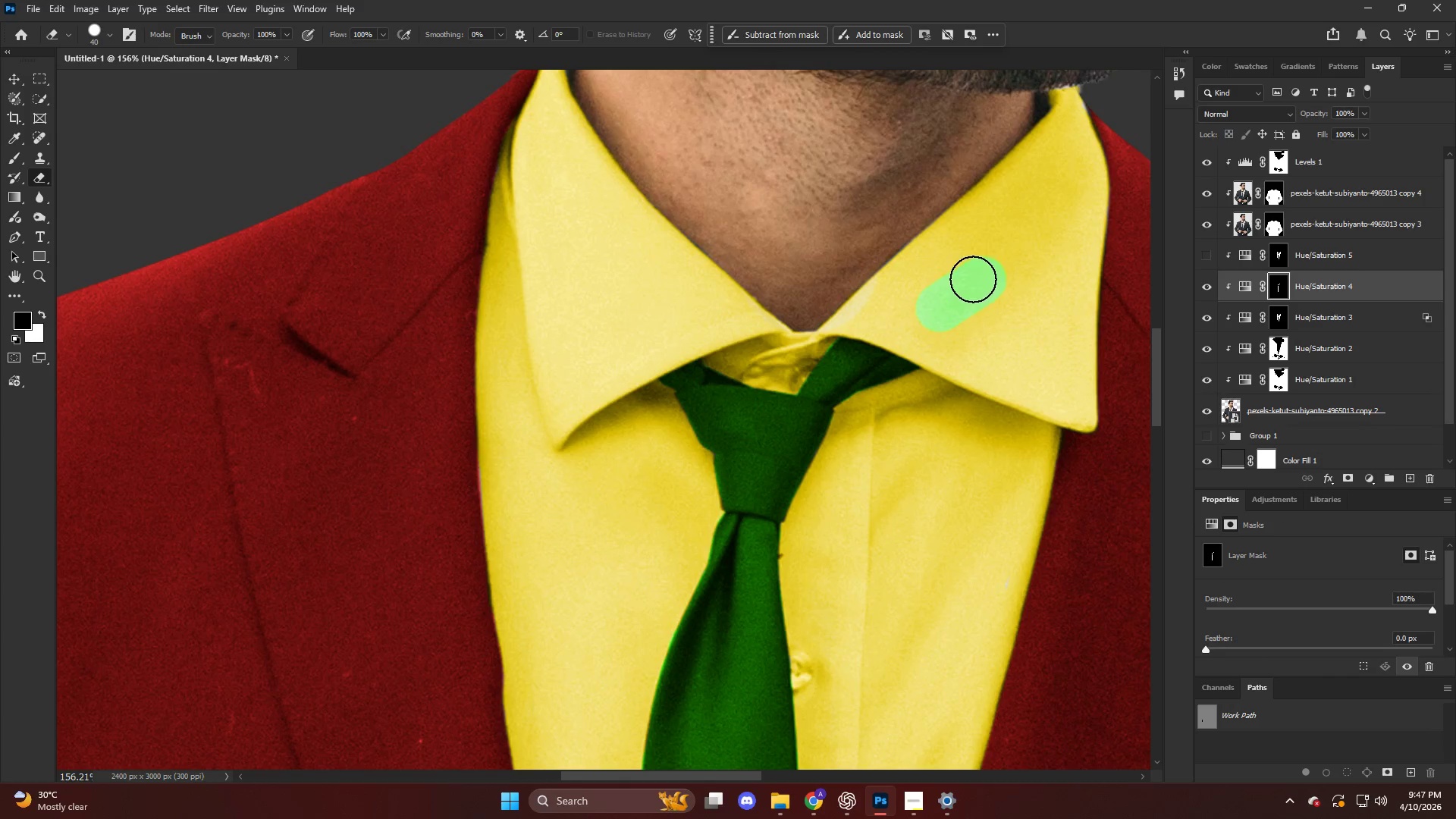 
left_click_drag(start_coordinate=[973, 279], to_coordinate=[928, 301])
 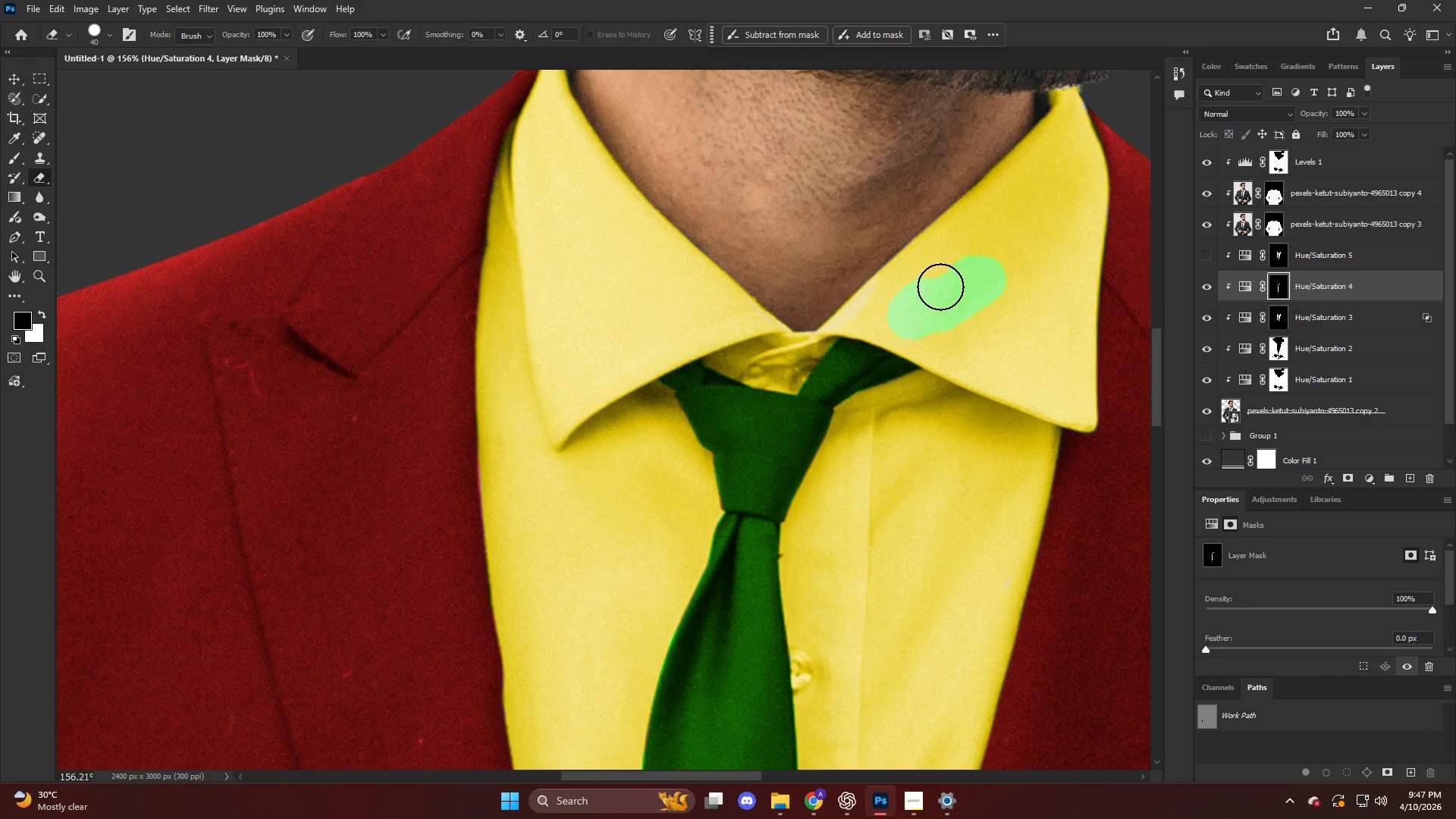 
key(Alt+AltLeft)
 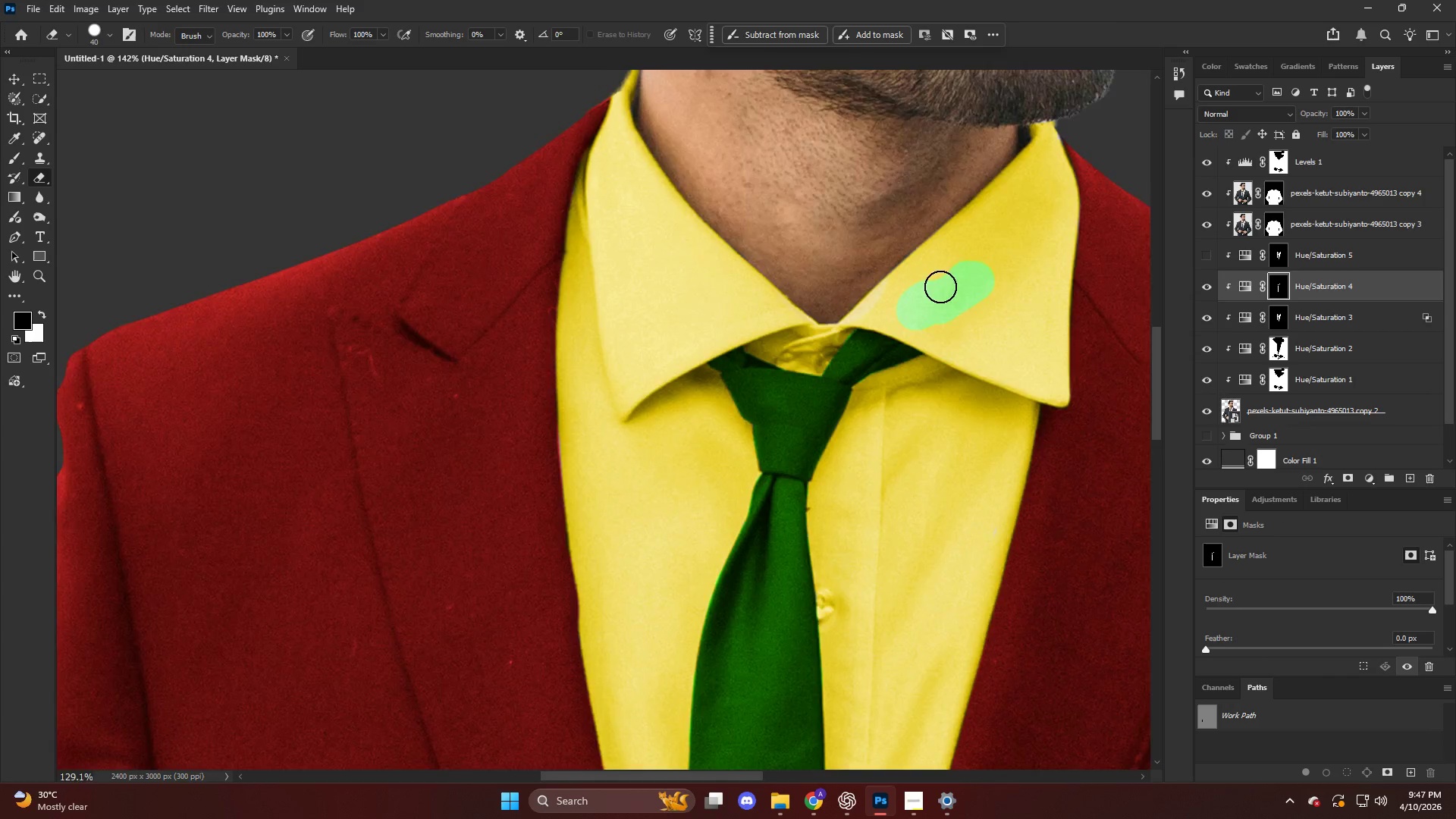 
key(Control+ControlLeft)
 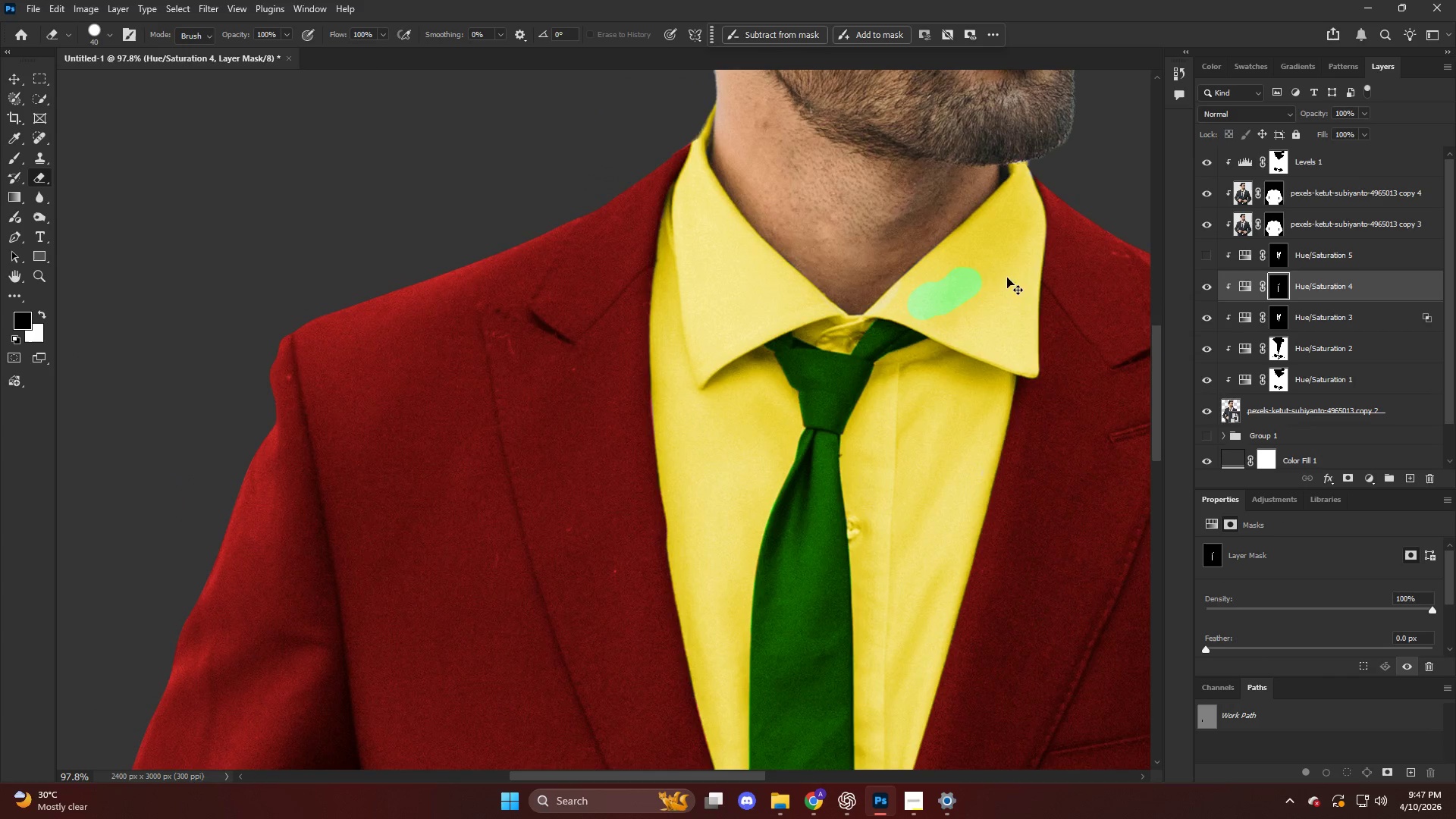 
key(Control+Z)
 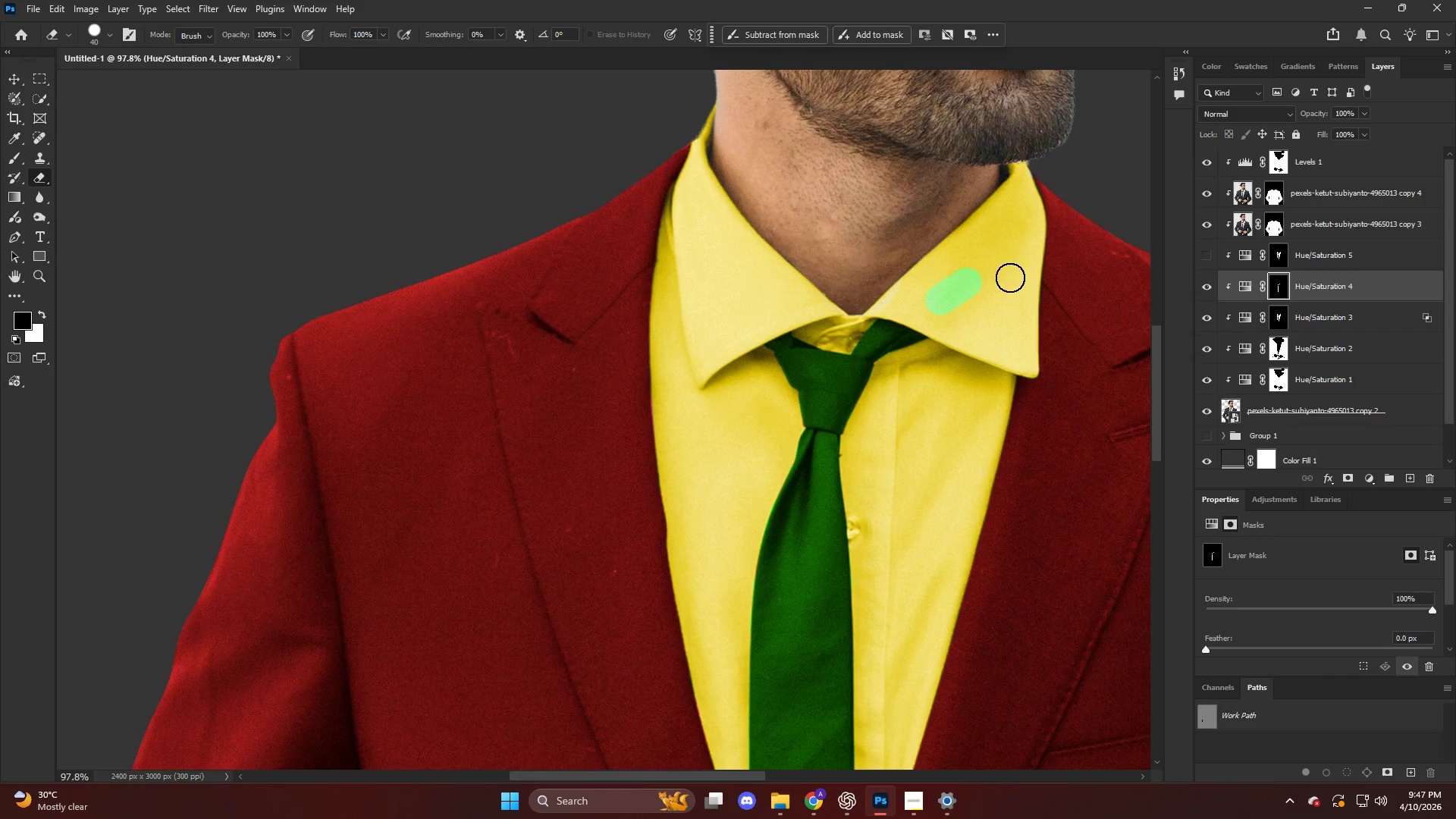 
scroll: coordinate [940, 287], scroll_direction: down, amount: 5.0
 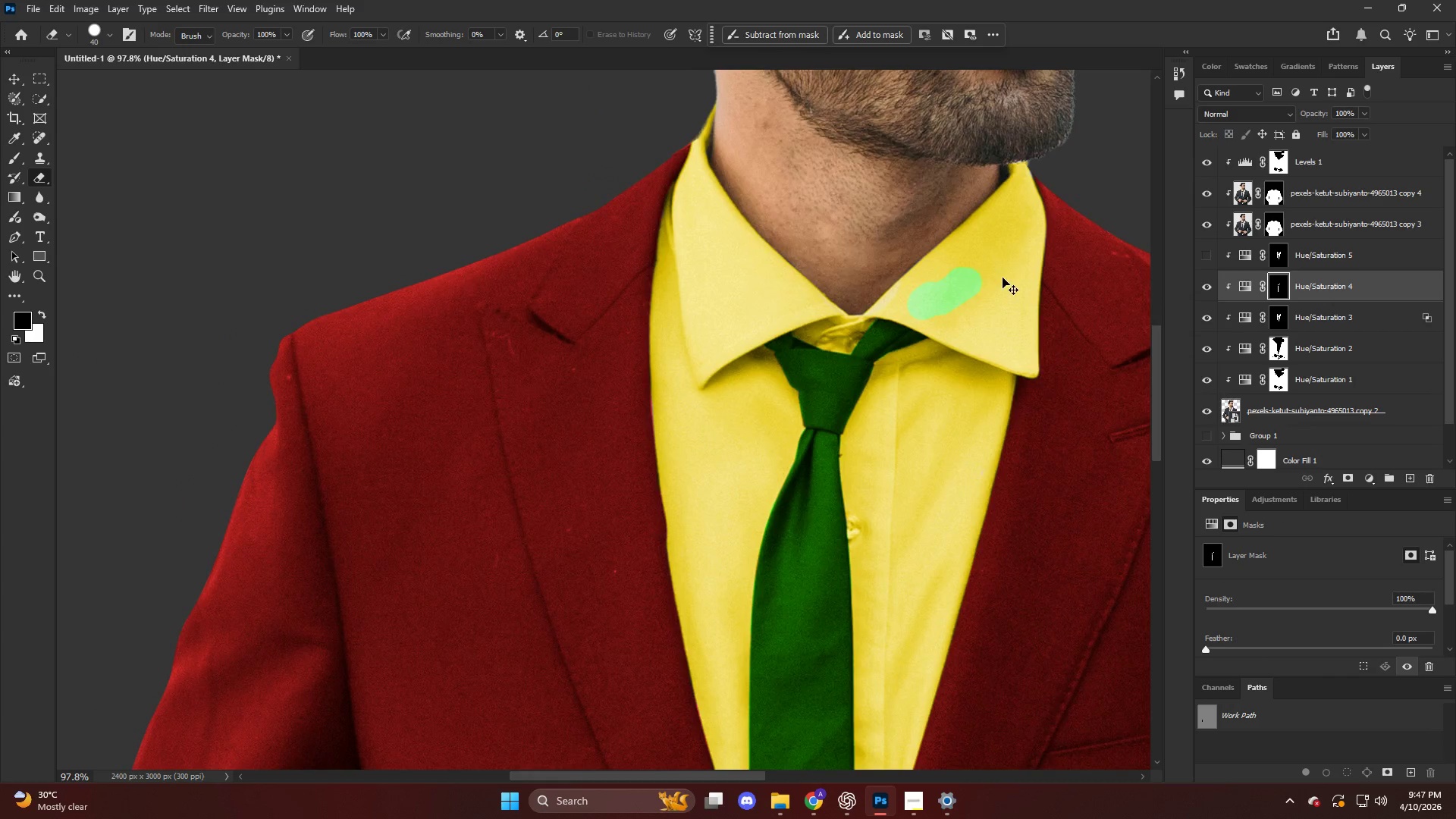 
key(Control+ControlLeft)
 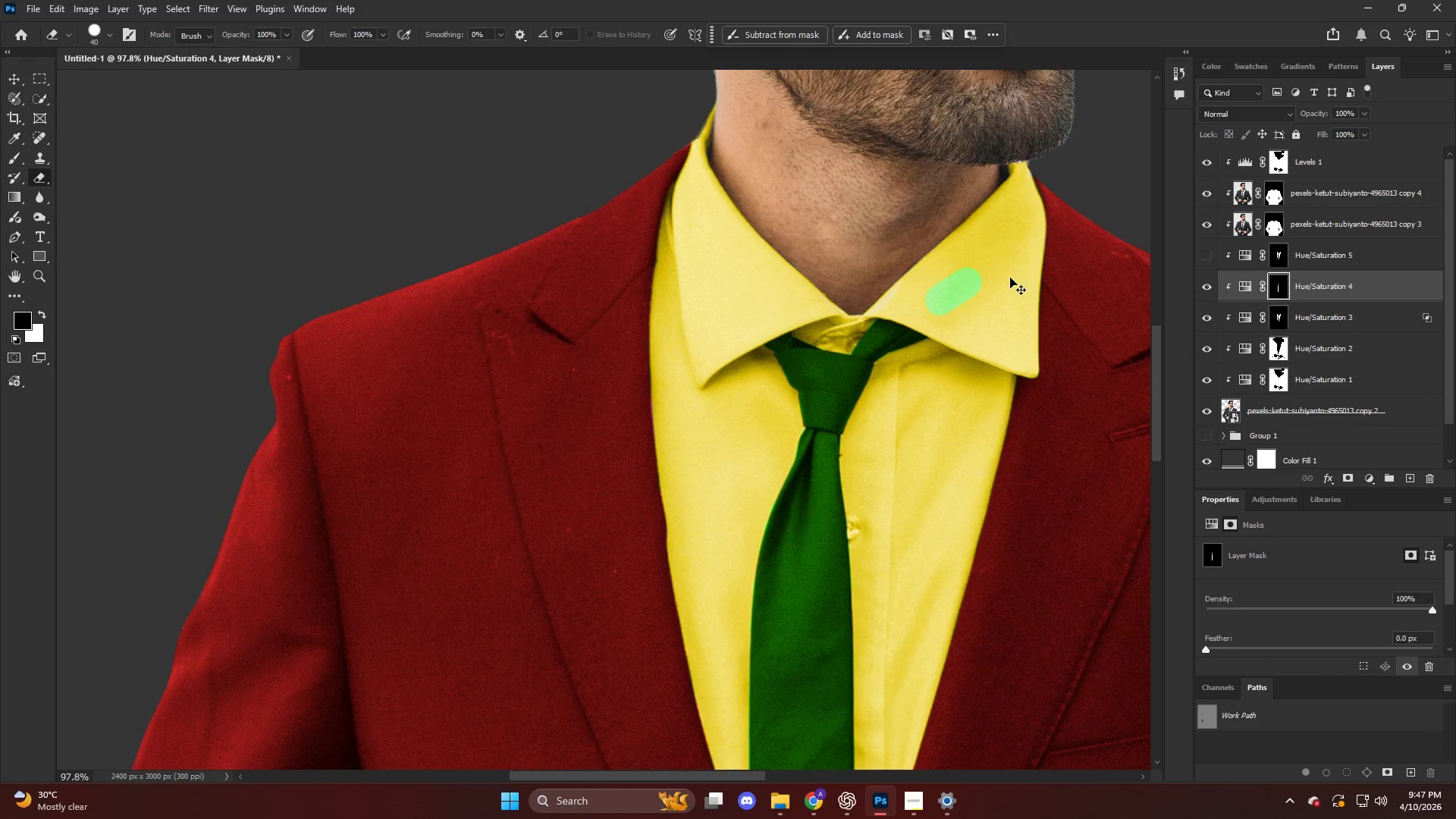 
key(Control+Z)
 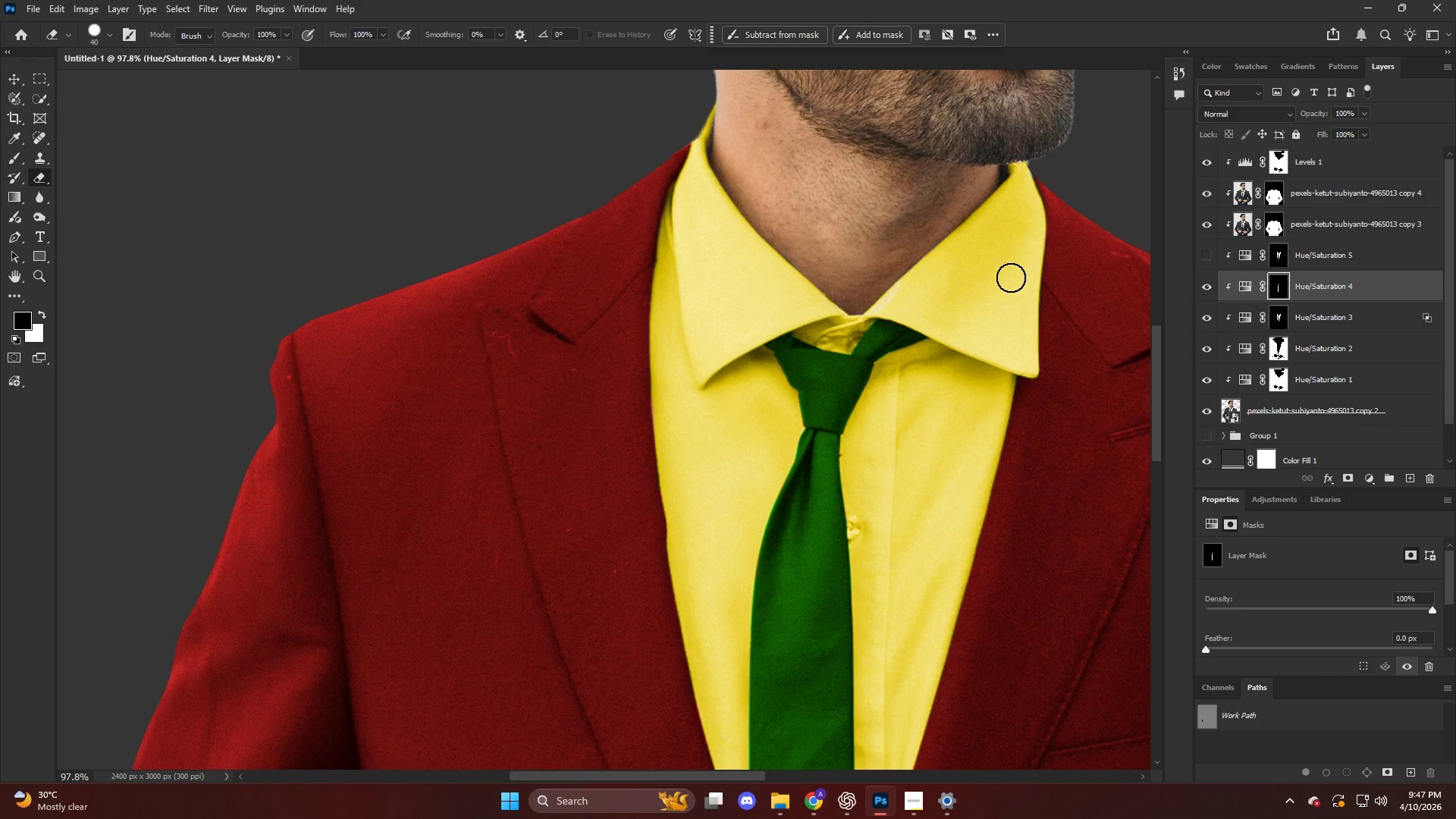 
key(Control+ControlLeft)
 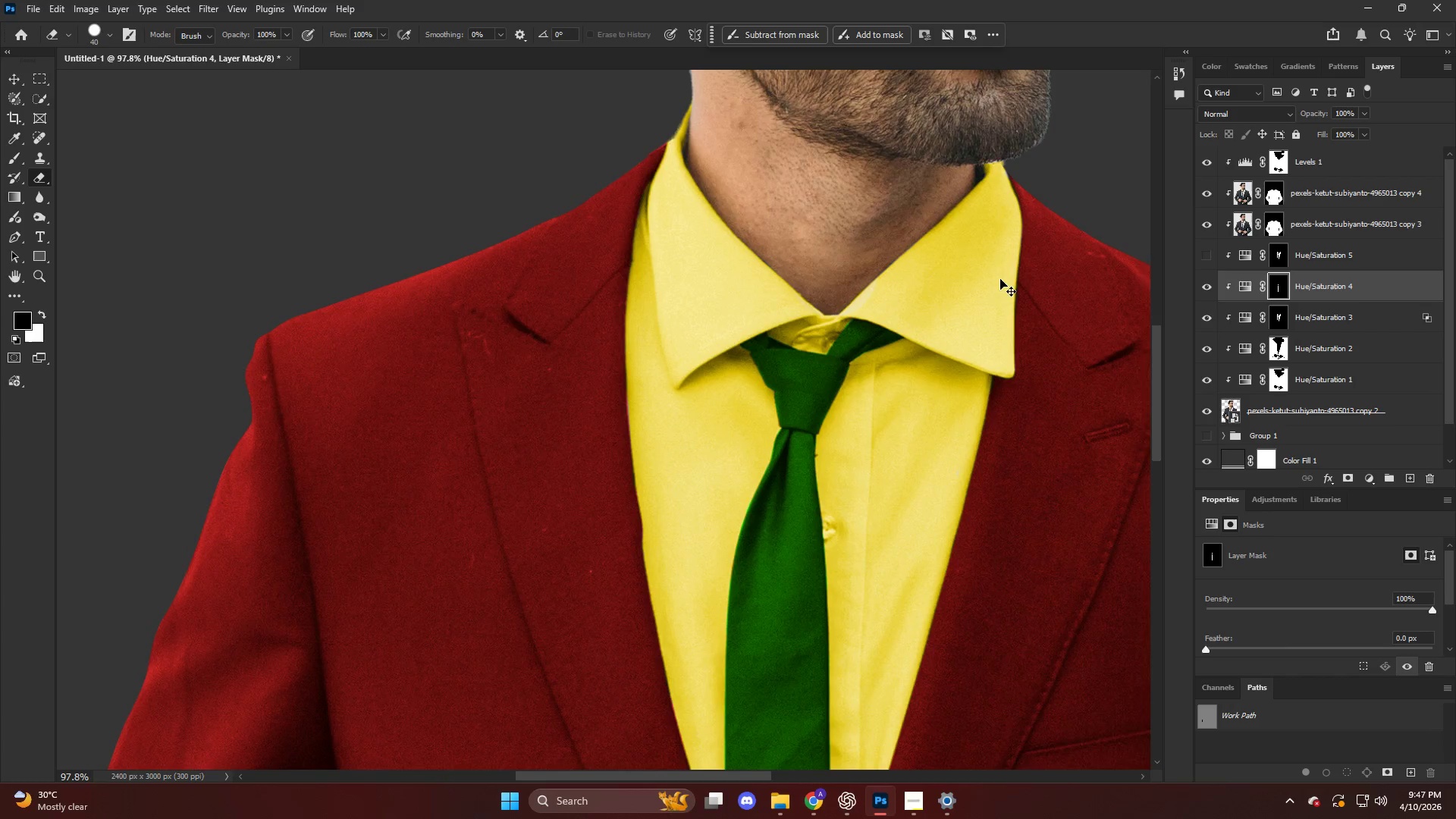 
hold_key(key=ControlLeft, duration=0.39)
scroll: coordinate [976, 328], scroll_direction: down, amount: 7.0
 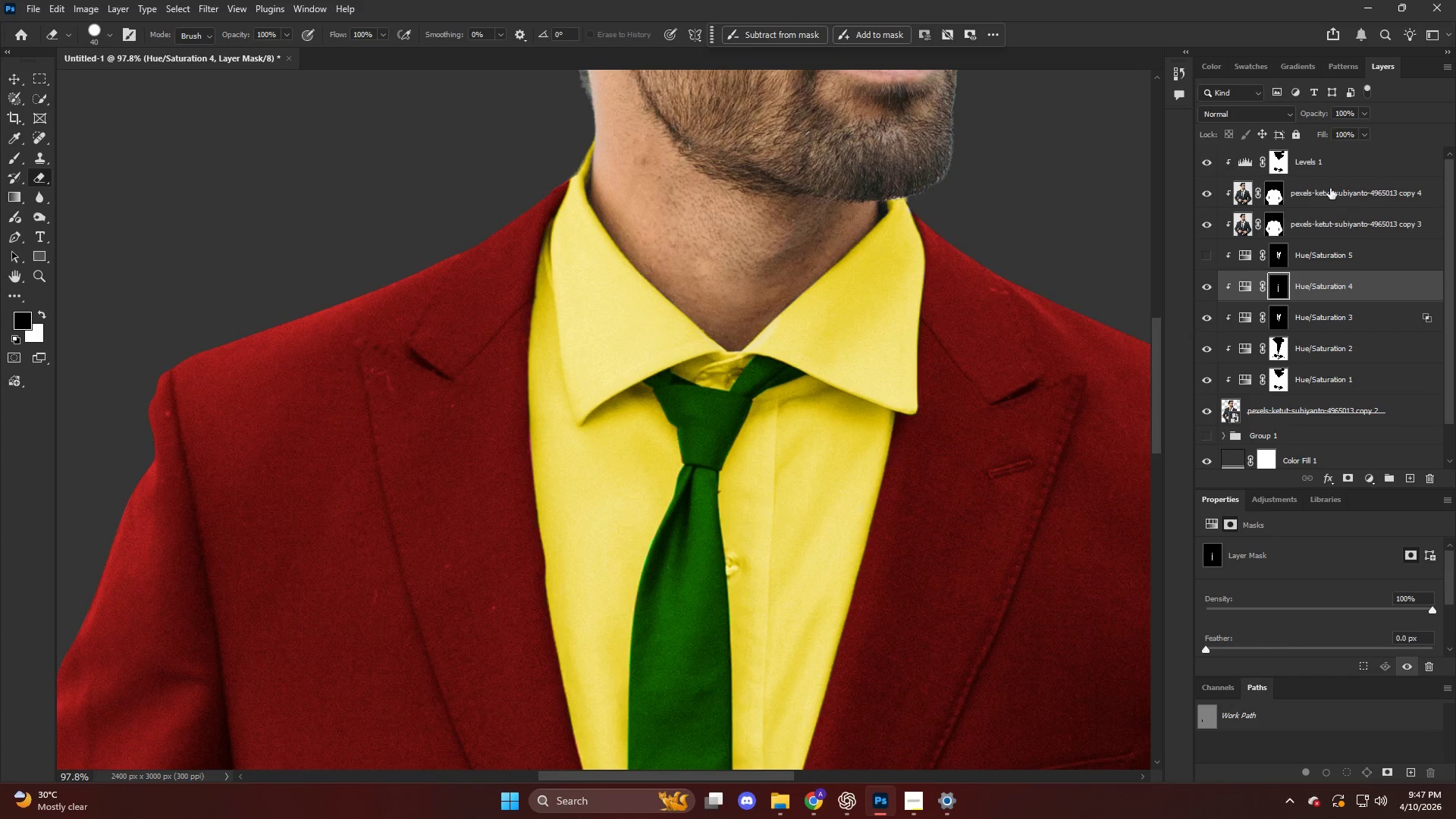 
left_click([1318, 170])
 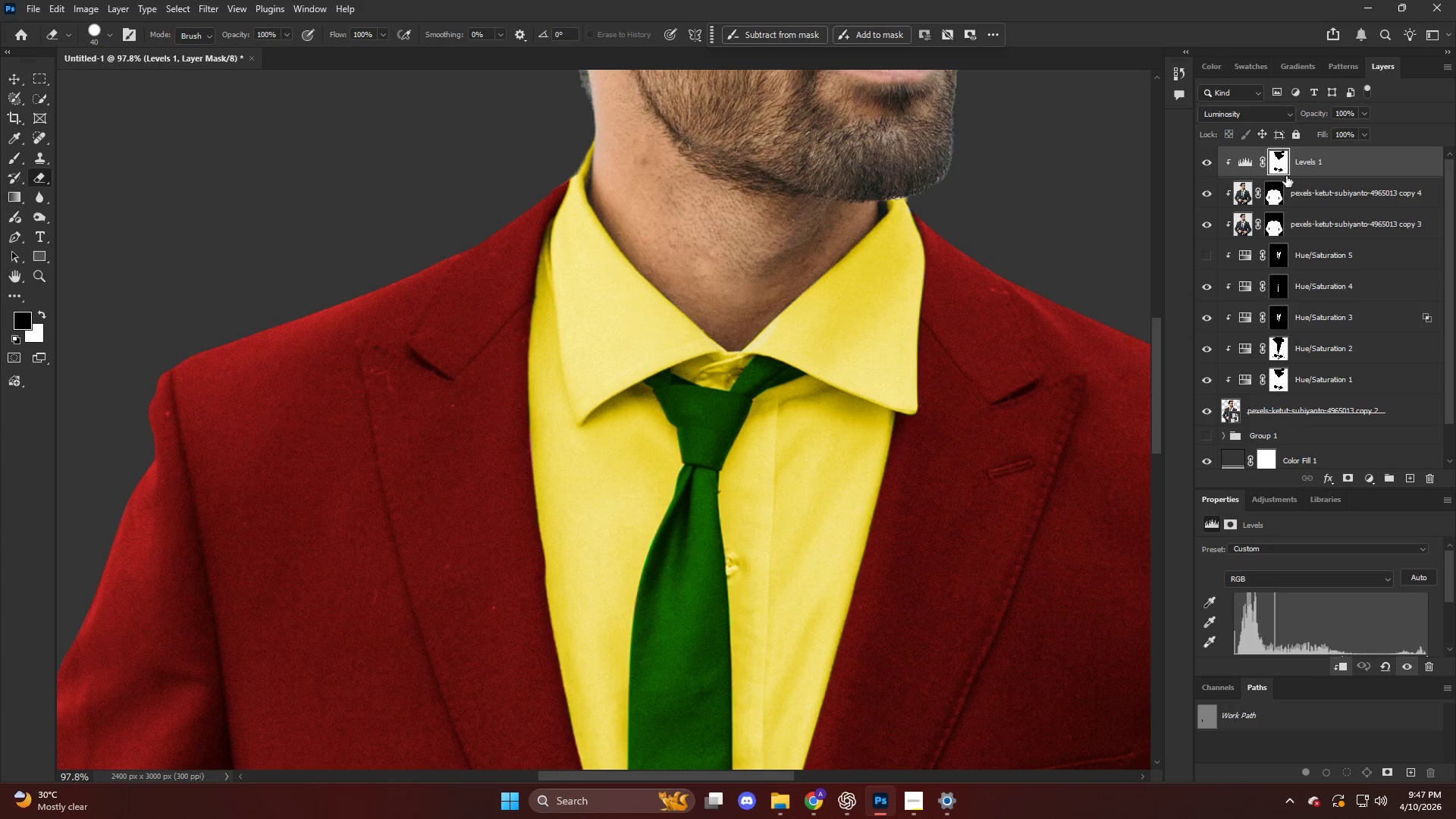 
left_click([1280, 172])
 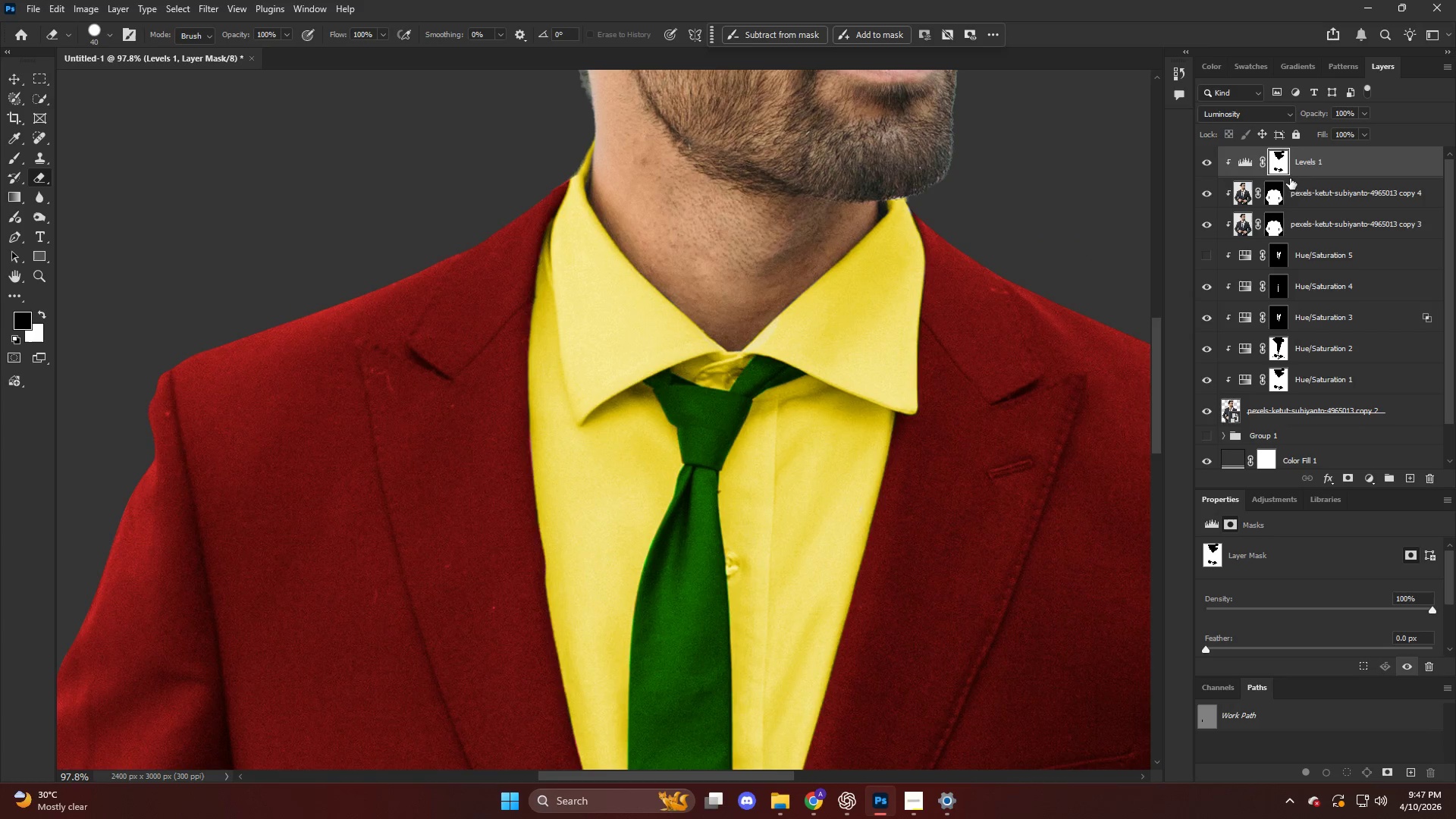 
hold_key(key=AltLeft, duration=0.48)
left_click_drag(start_coordinate=[1320, 165], to_coordinate=[1320, 161])
 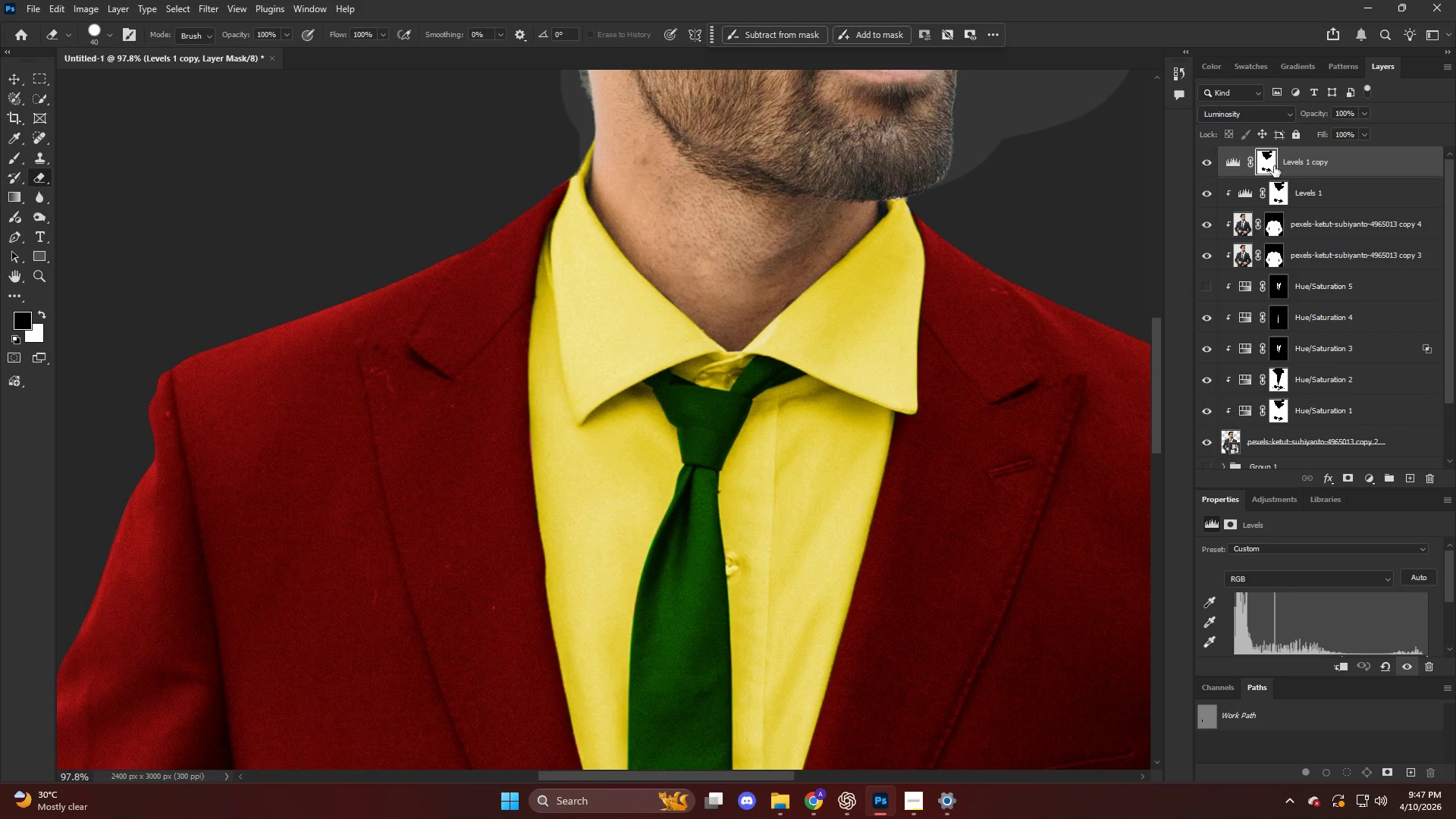 
left_click([1257, 163])
 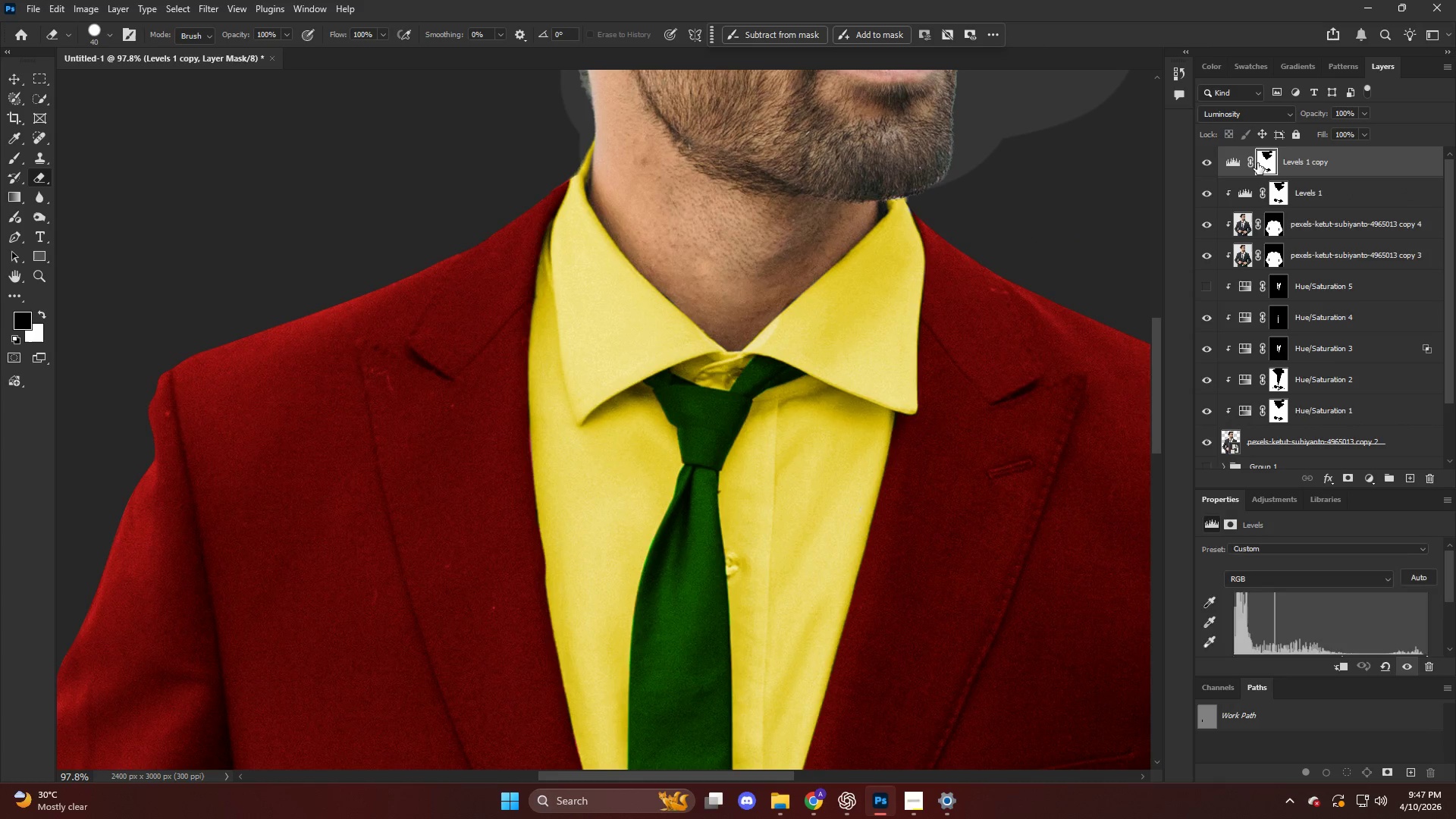 
right_click([1257, 163])
 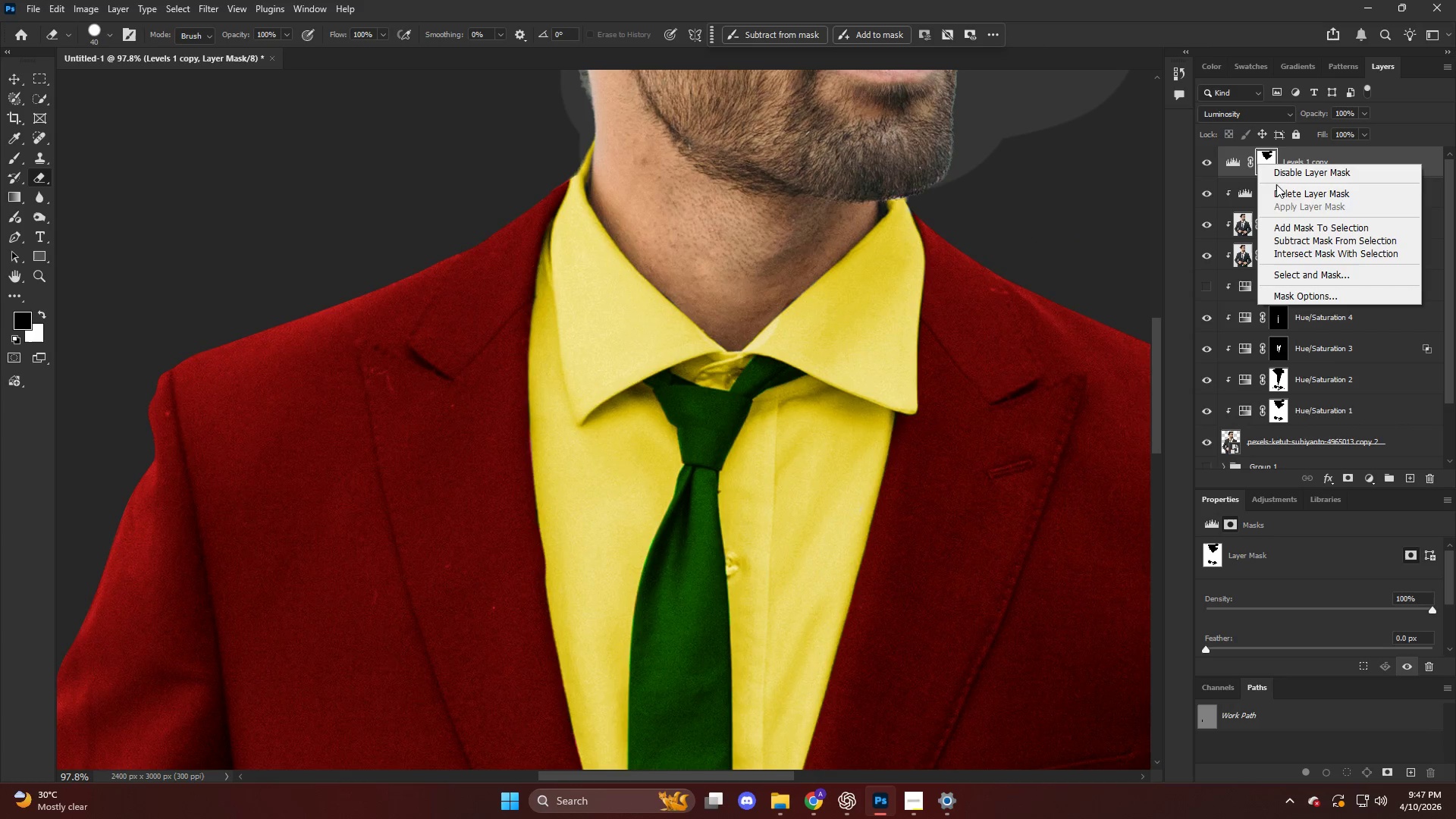 
left_click([1283, 194])
 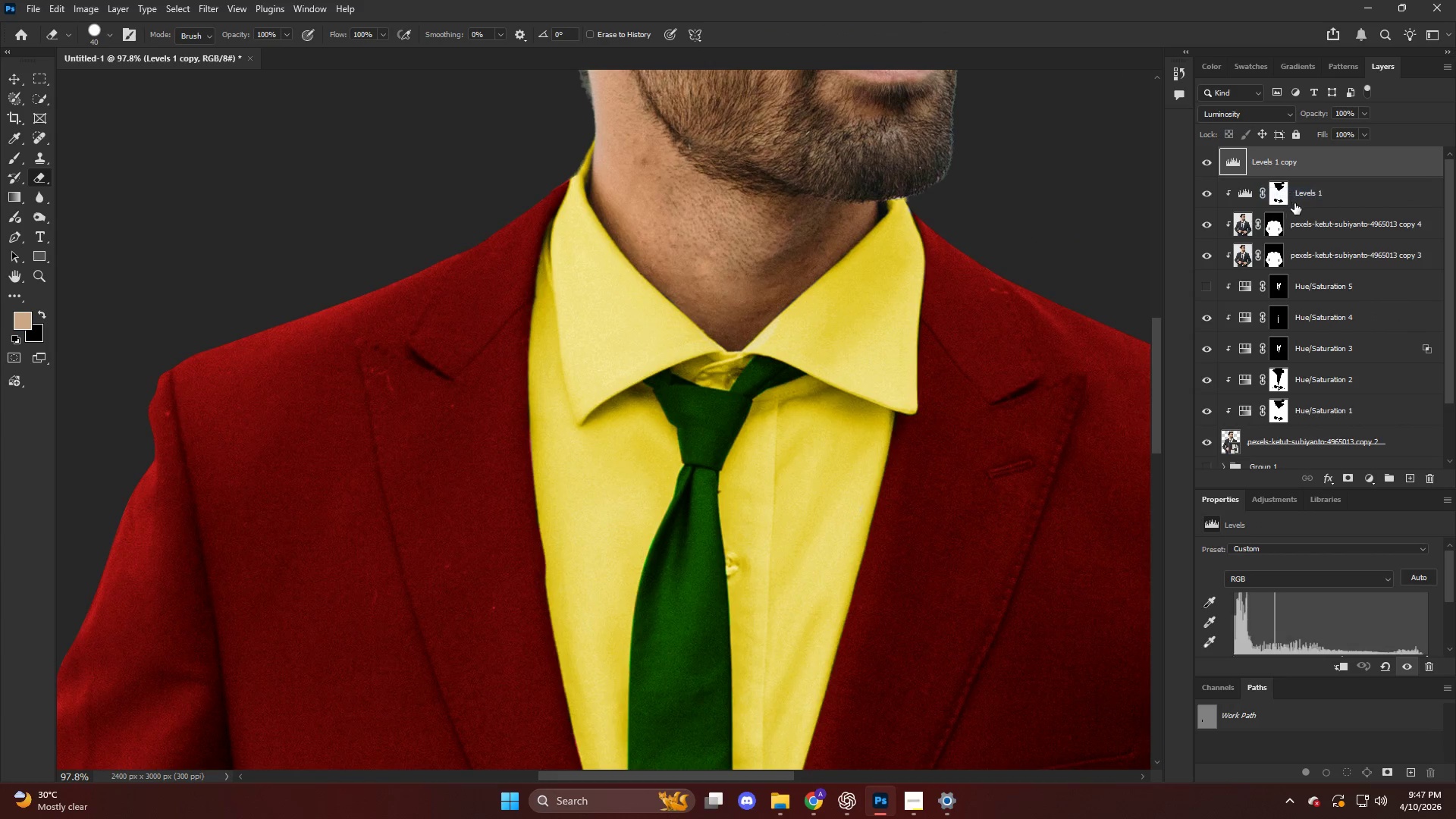 
hold_key(key=AltLeft, duration=1.02)
left_click([1300, 175])
 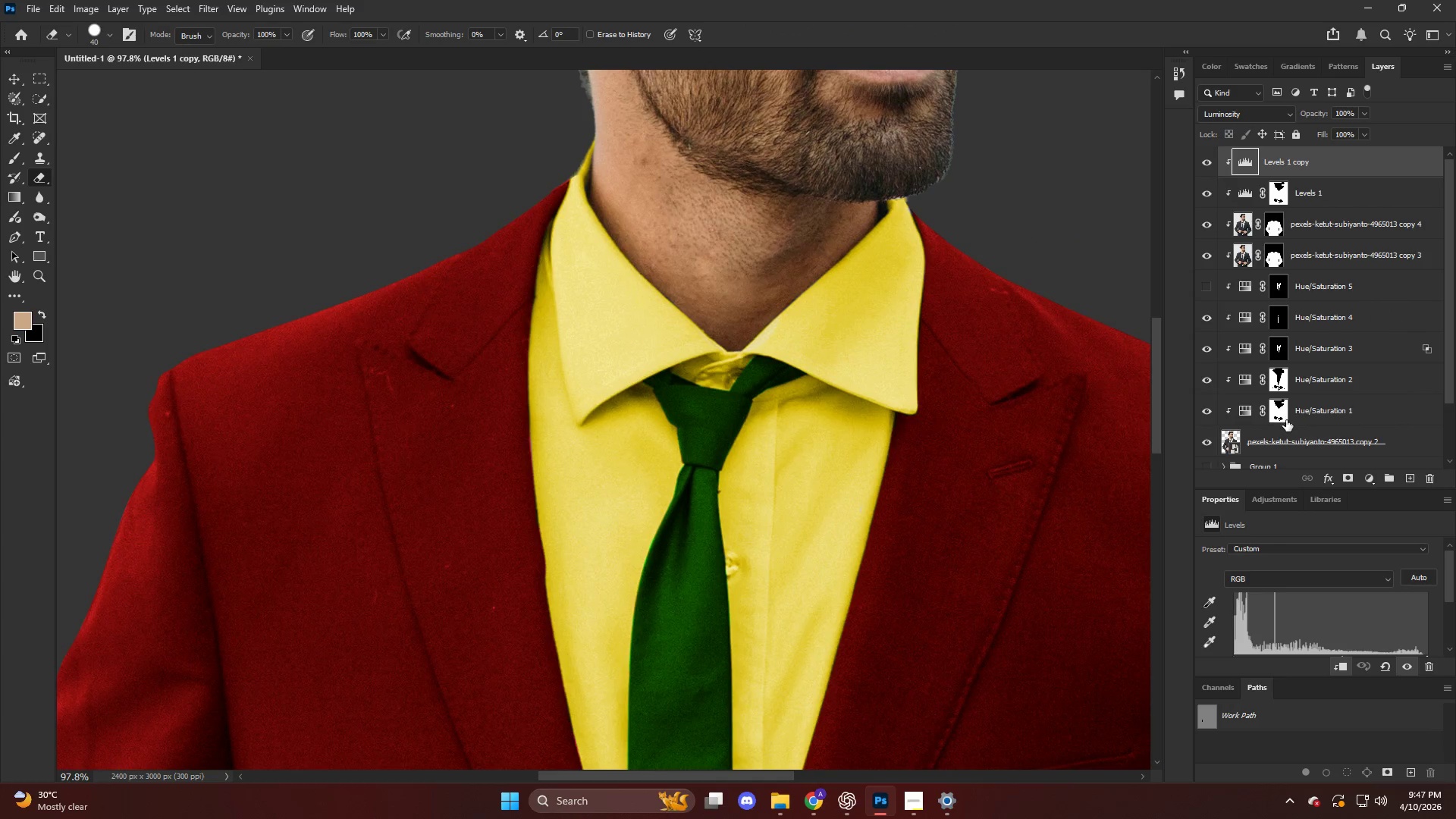 
scroll: coordinate [1263, 604], scroll_direction: down, amount: 4.0
 